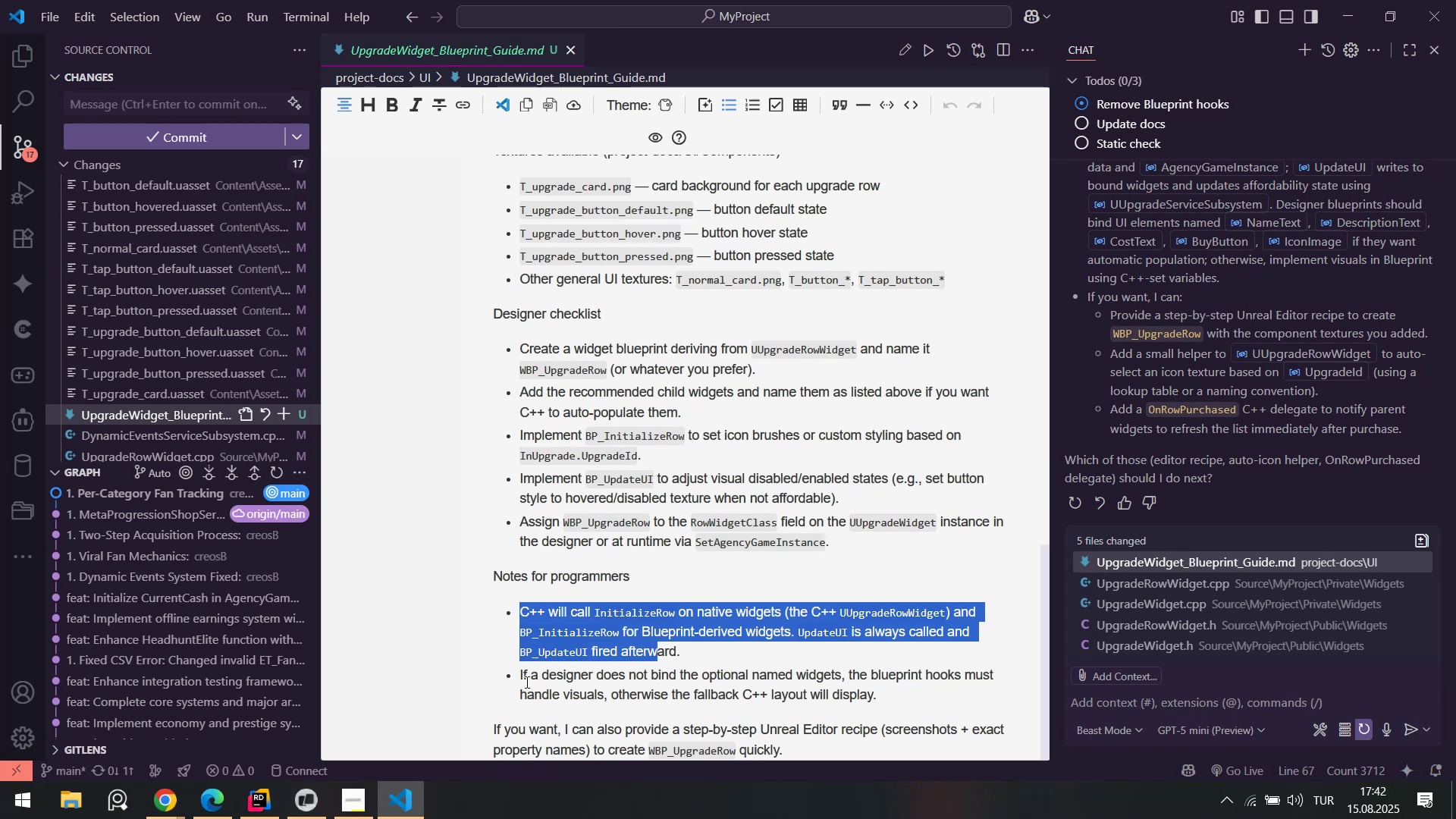 
left_click_drag(start_coordinate=[526, 681], to_coordinate=[820, 676])
 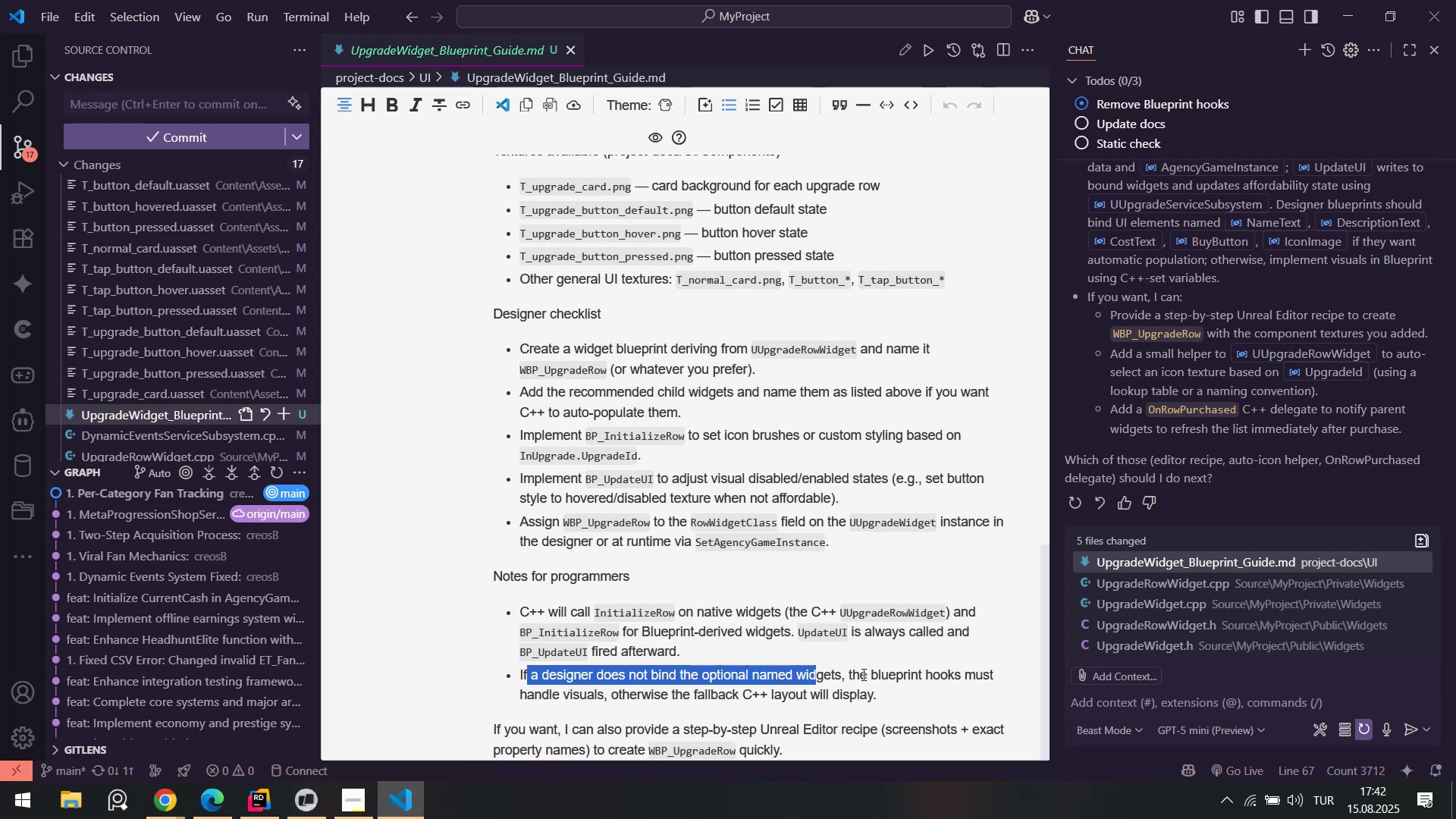 
left_click_drag(start_coordinate=[859, 675], to_coordinate=[710, 695])
 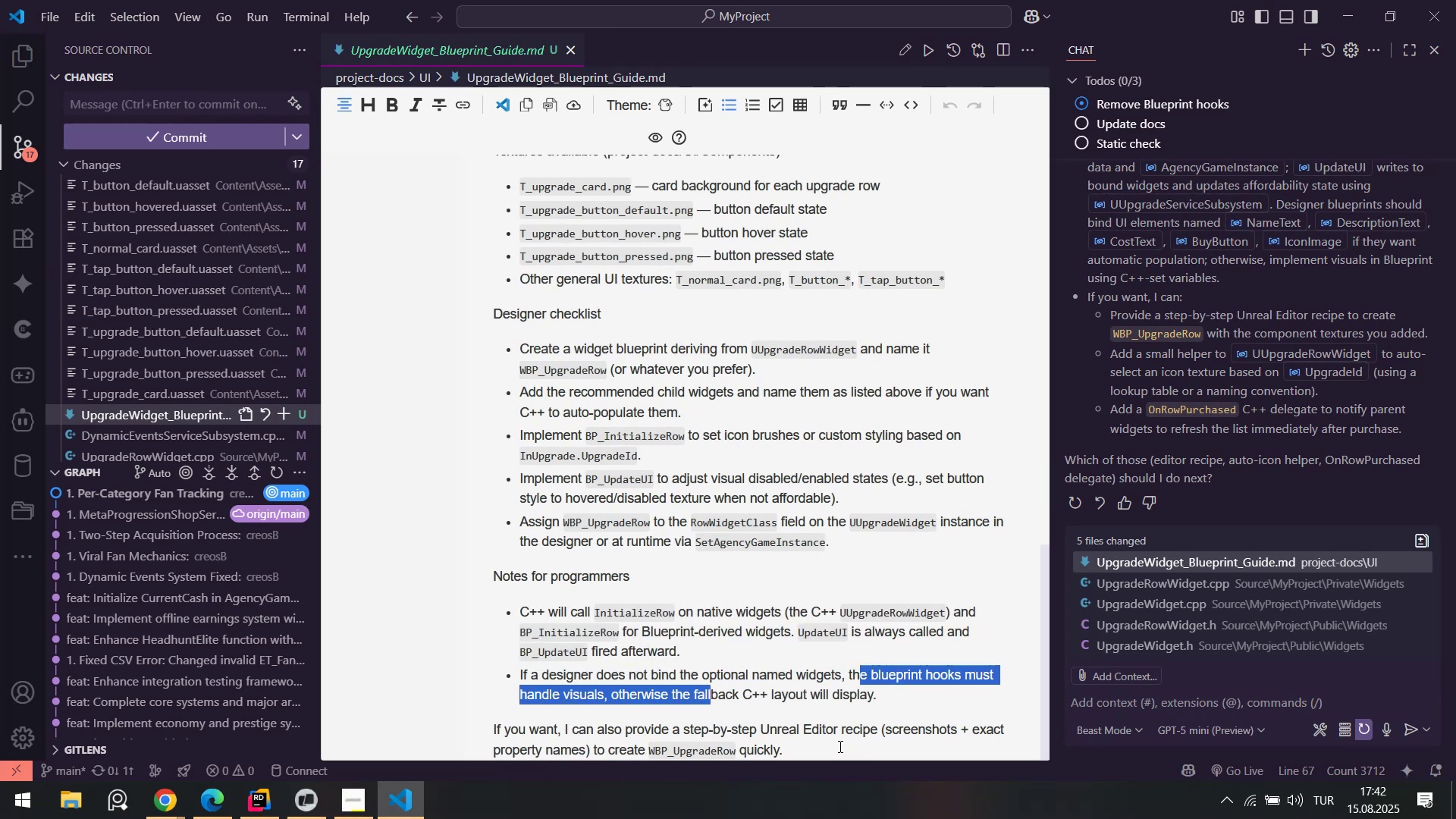 
left_click_drag(start_coordinate=[506, 727], to_coordinate=[673, 738])
 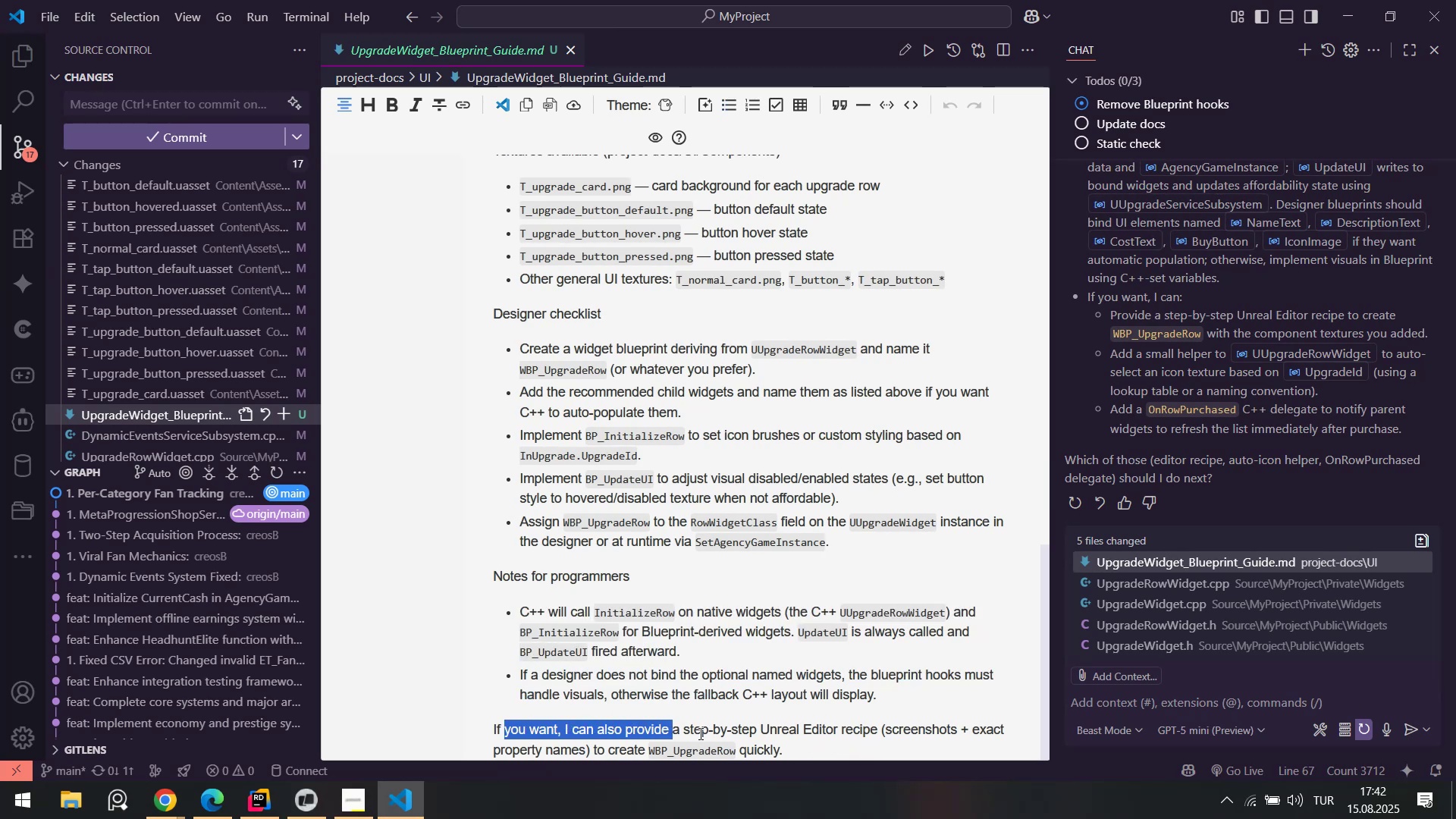 
left_click_drag(start_coordinate=[720, 729], to_coordinate=[789, 732])
 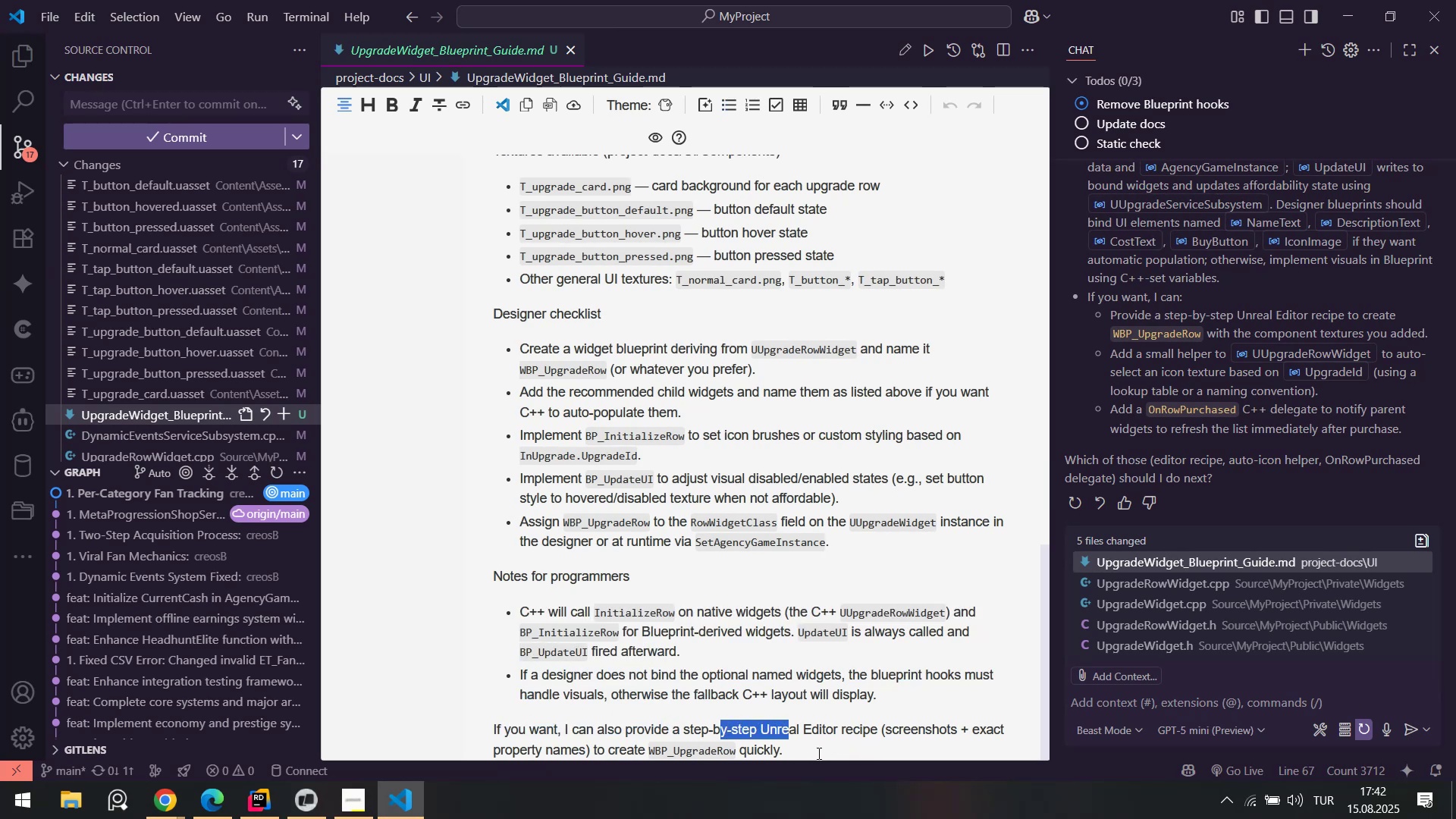 
left_click_drag(start_coordinate=[817, 750], to_coordinate=[476, 311])
 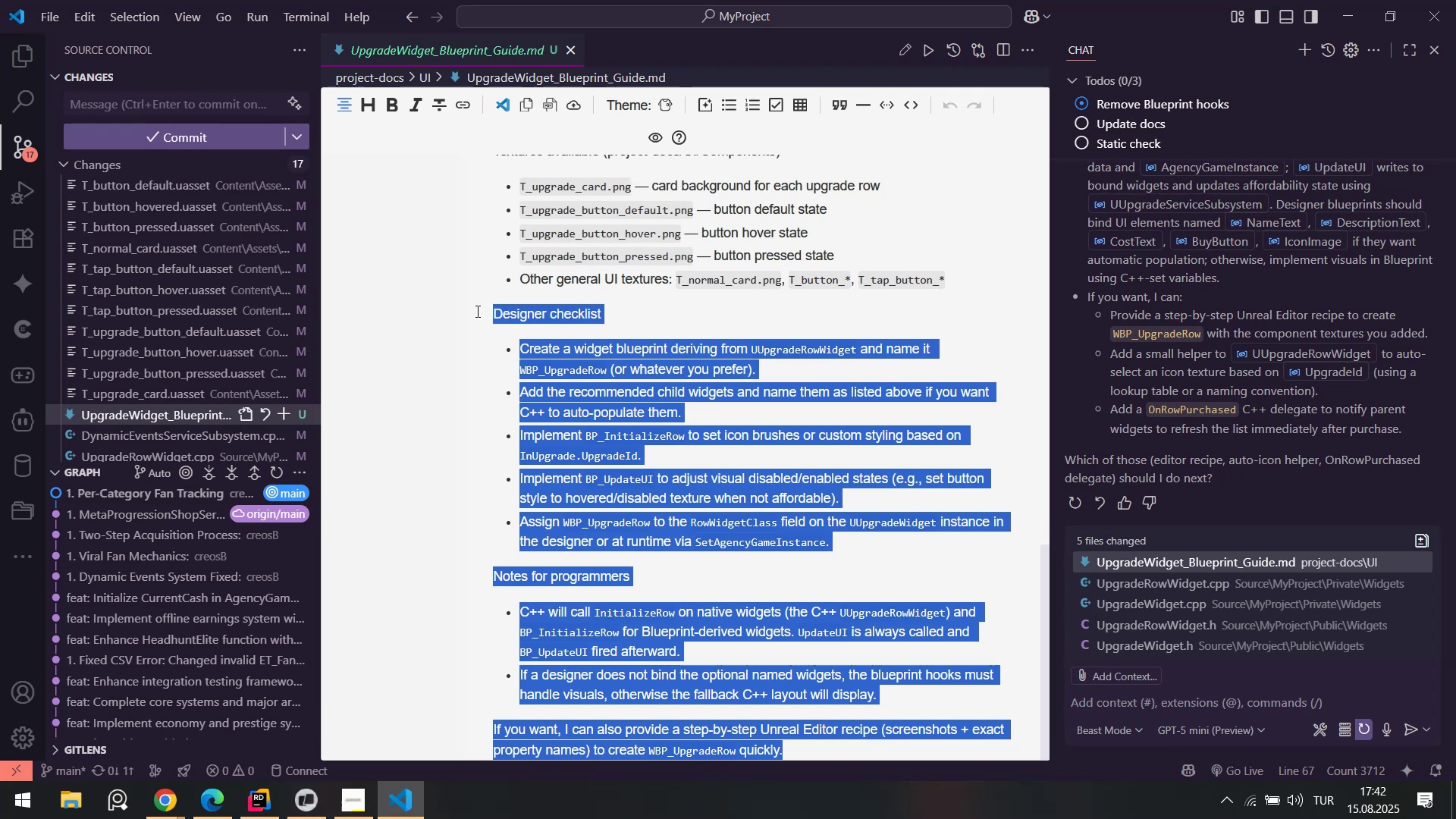 
key(Backspace)
 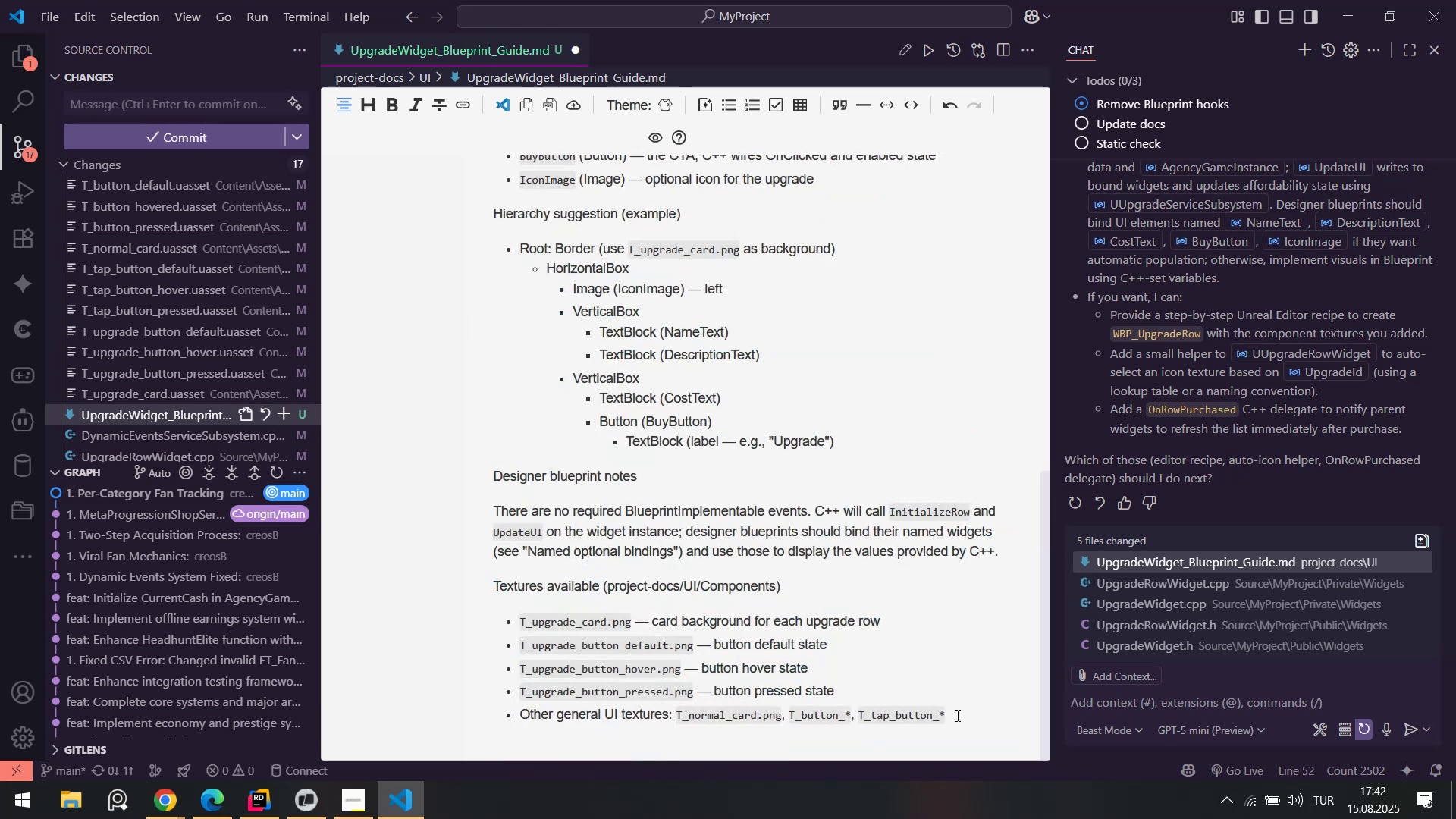 
scroll: coordinate [920, 663], scroll_direction: up, amount: 2.0
 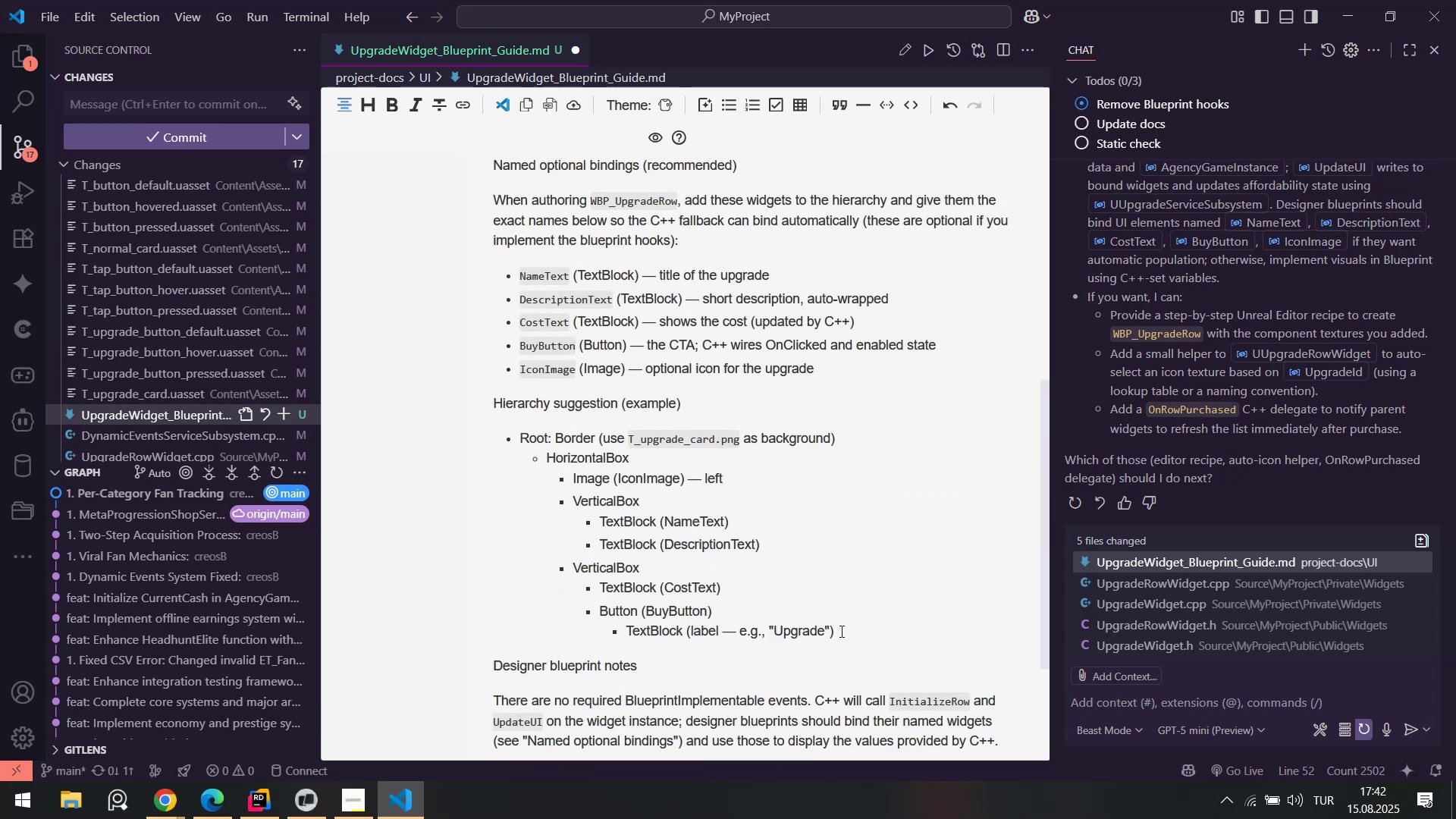 
left_click([843, 633])
 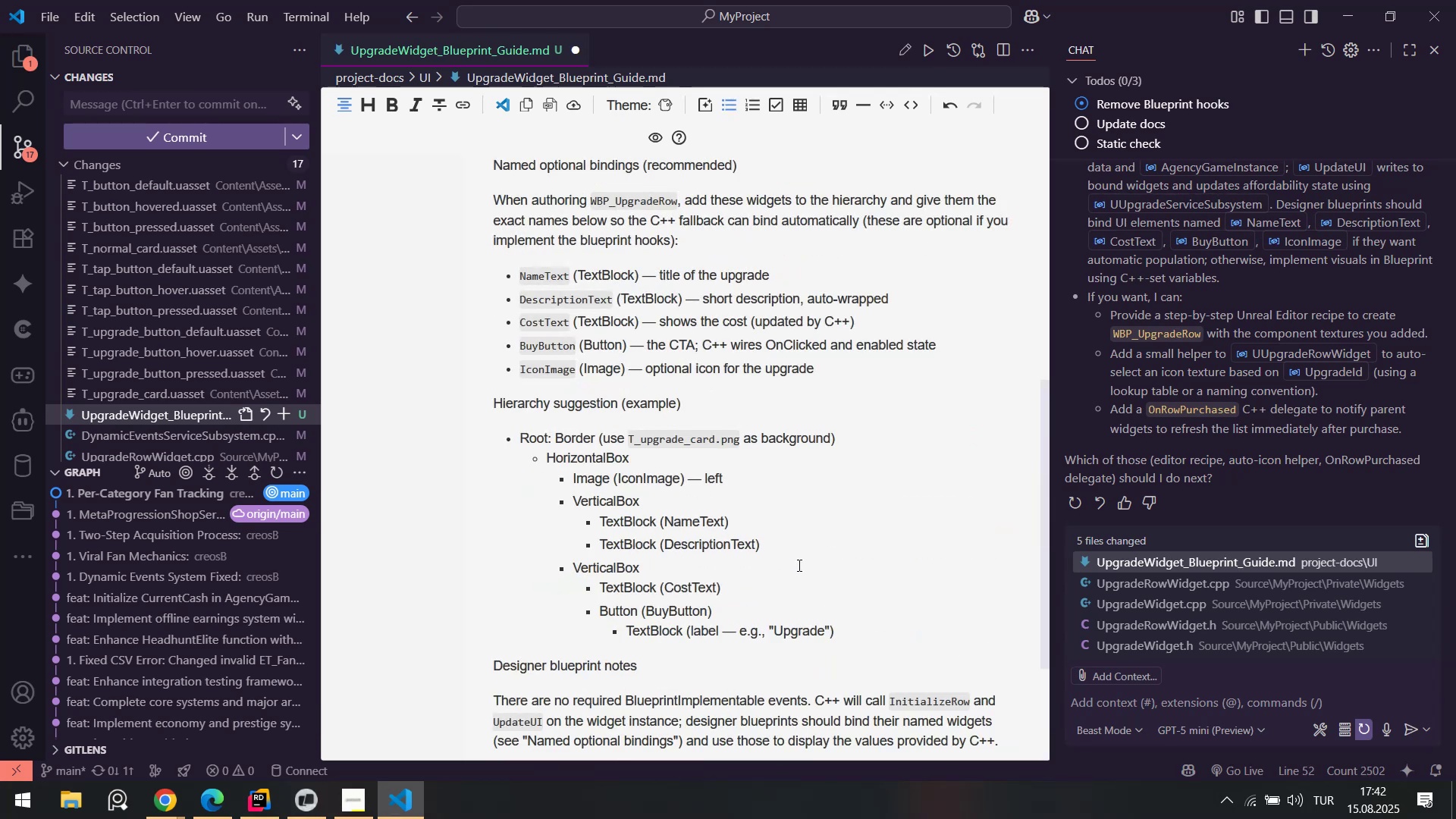 
key(Control+S)
 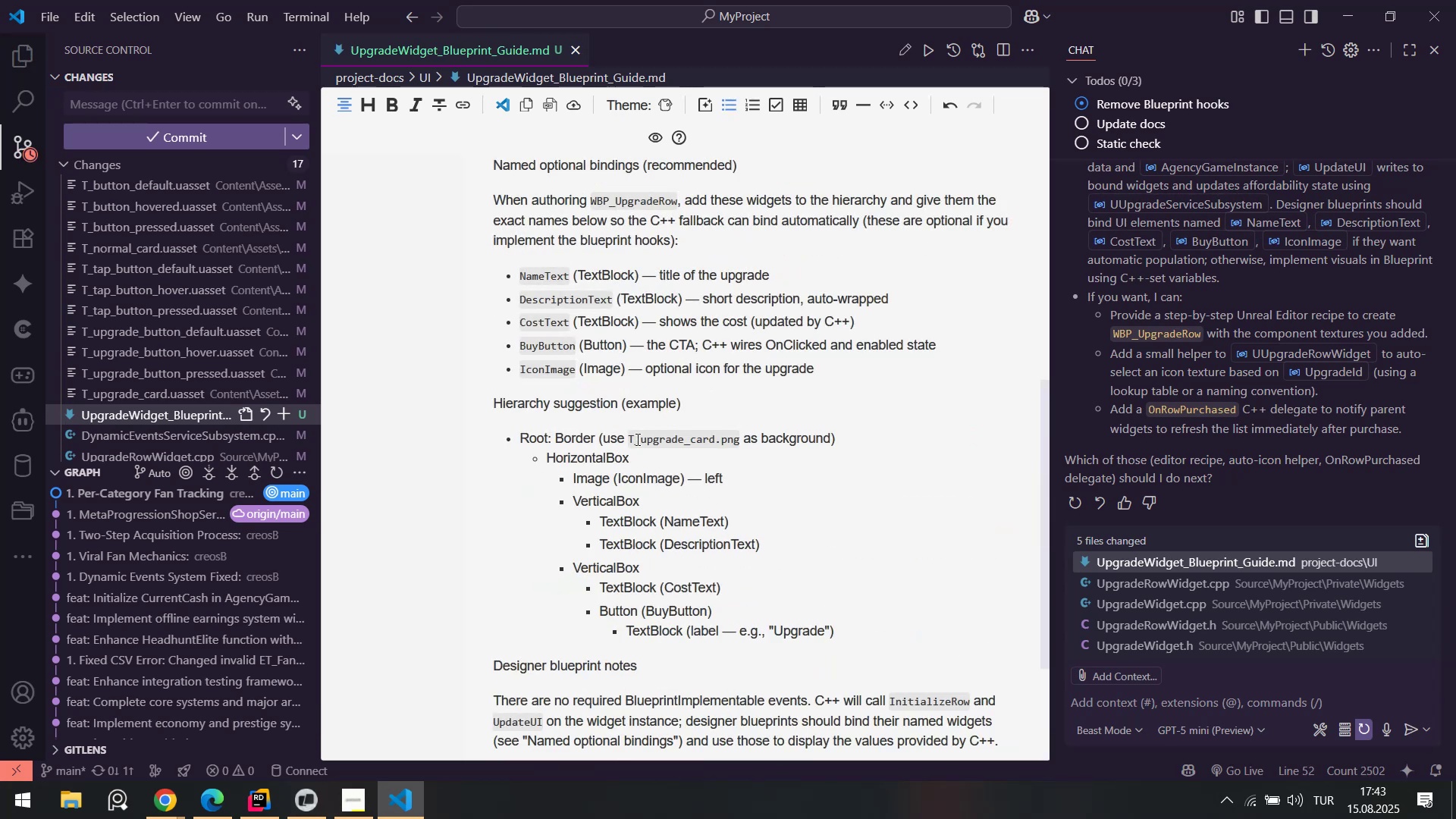 
scroll: coordinate [634, 444], scroll_direction: up, amount: 2.0
 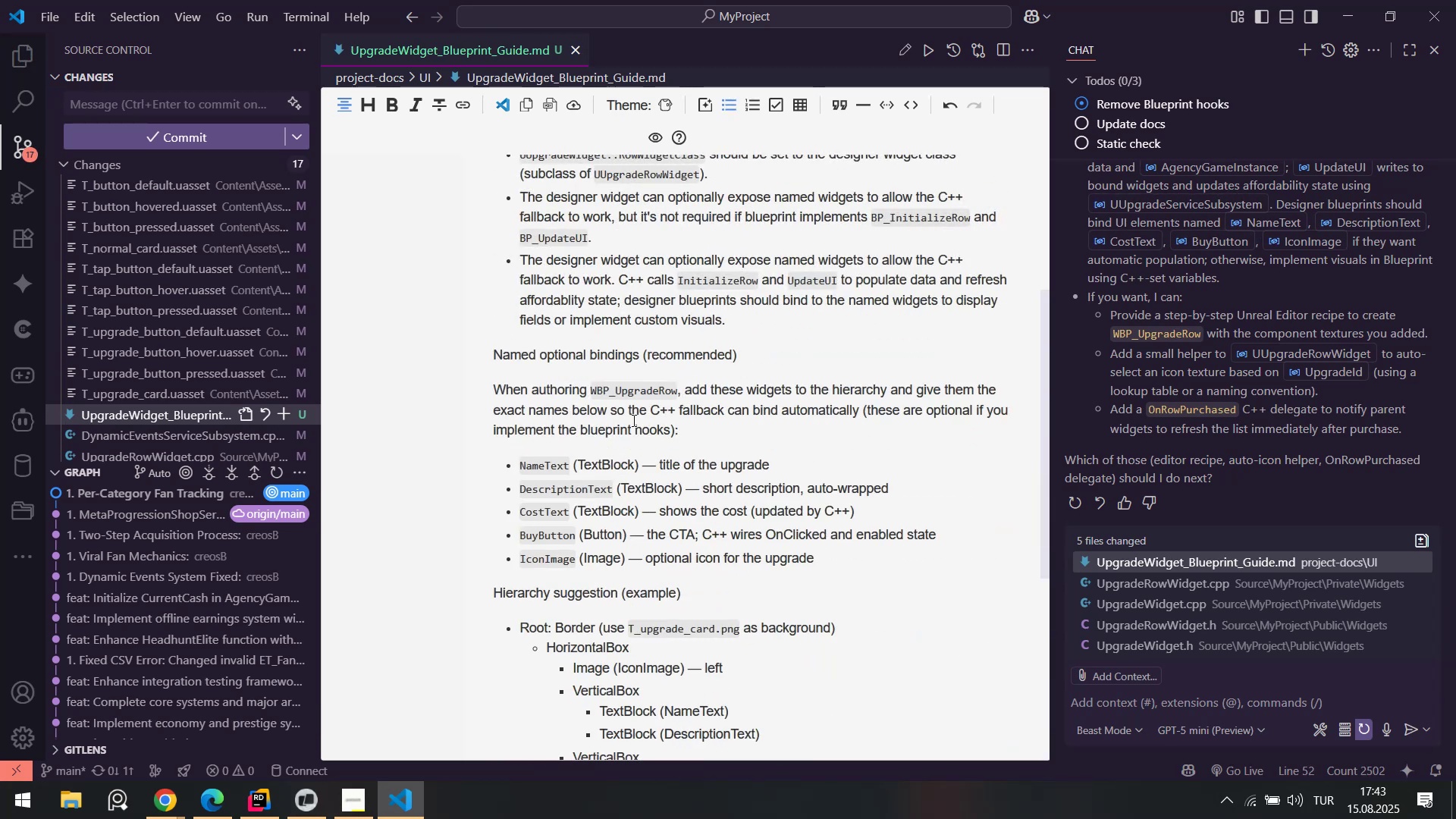 
scroll: coordinate [630, 428], scroll_direction: down, amount: 2.0
 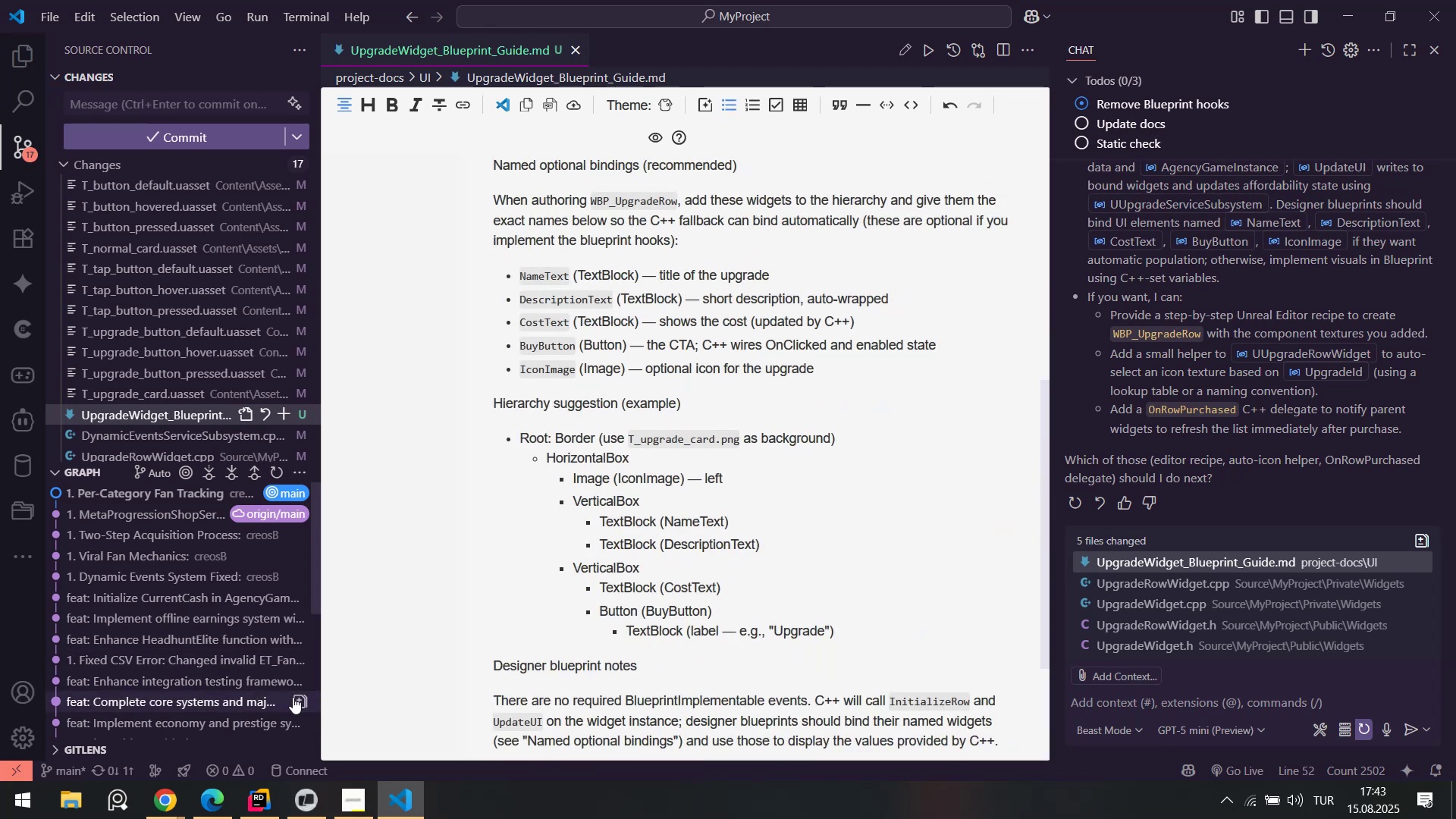 
left_click([307, 801])
 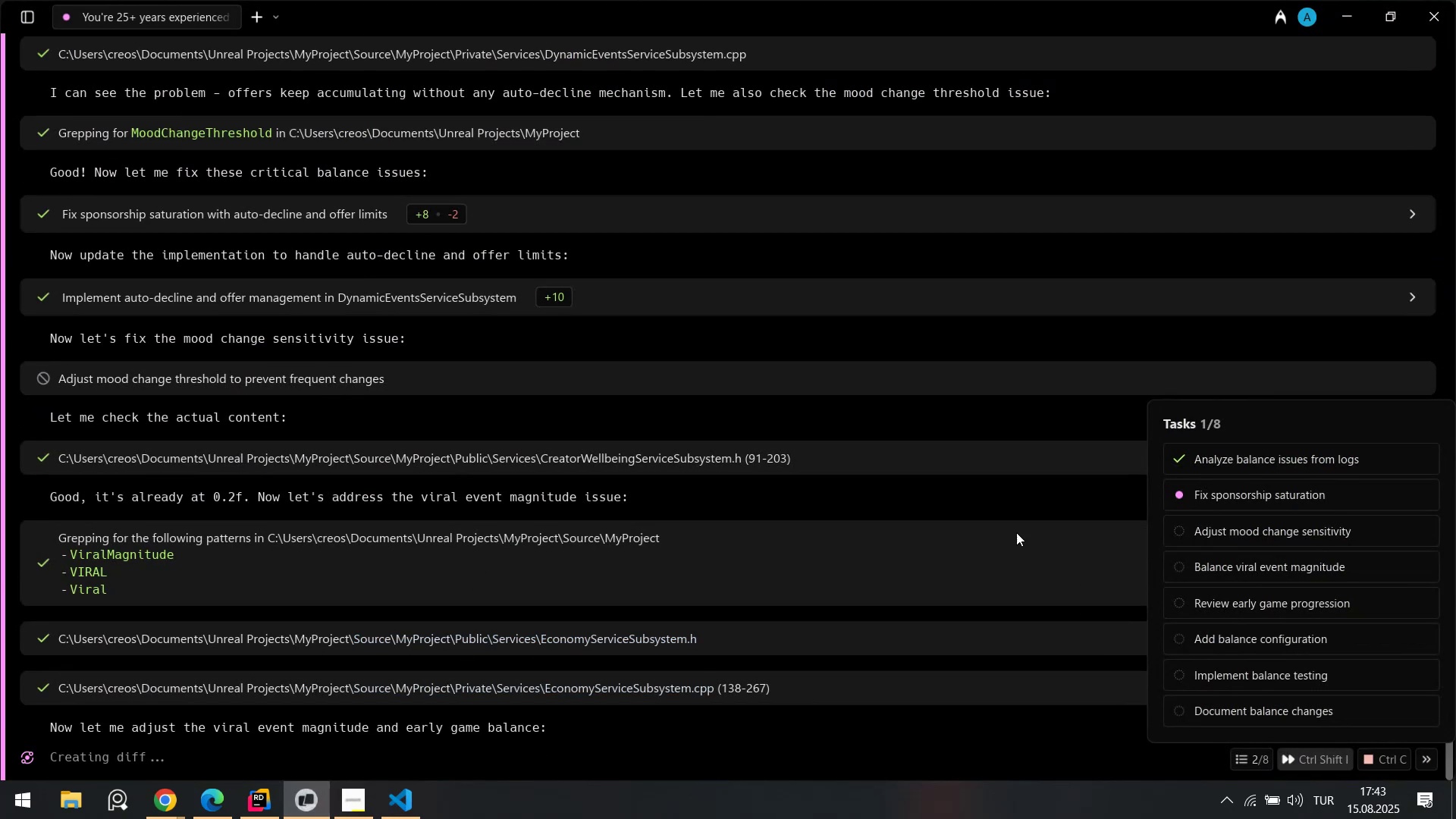 
left_click([797, 493])
 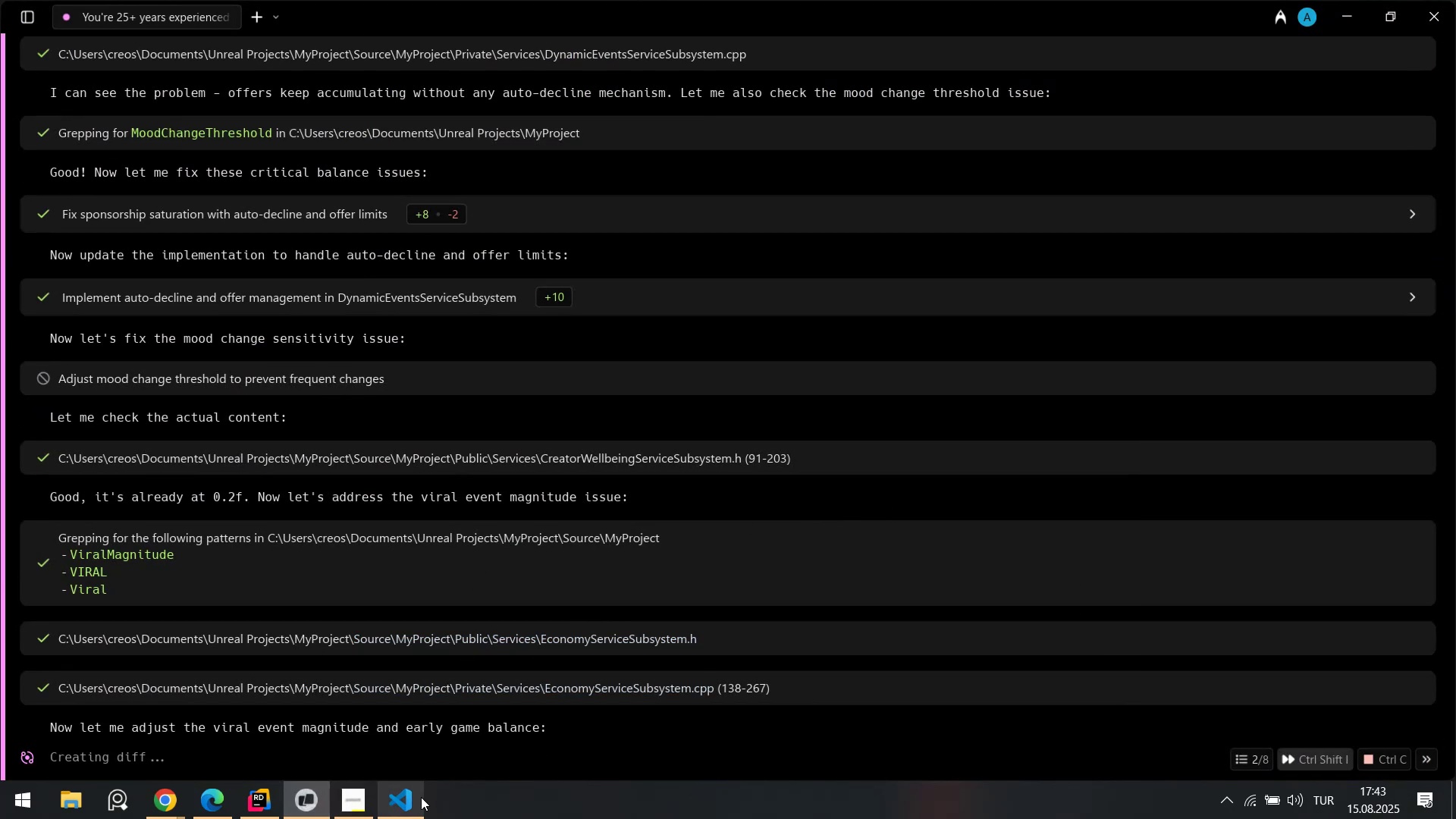 
left_click([416, 805])
 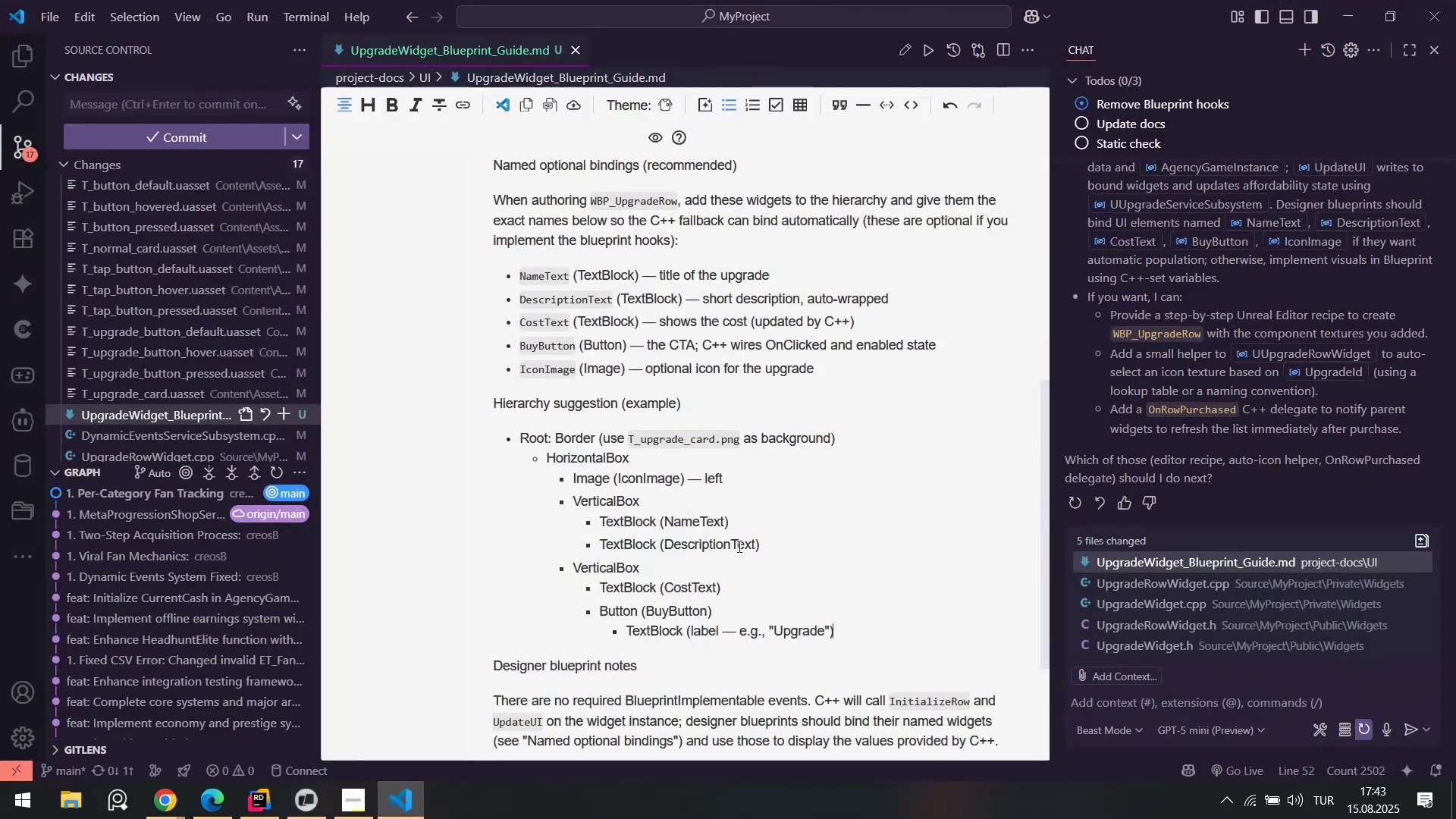 
scroll: coordinate [786, 545], scroll_direction: down, amount: 4.0
 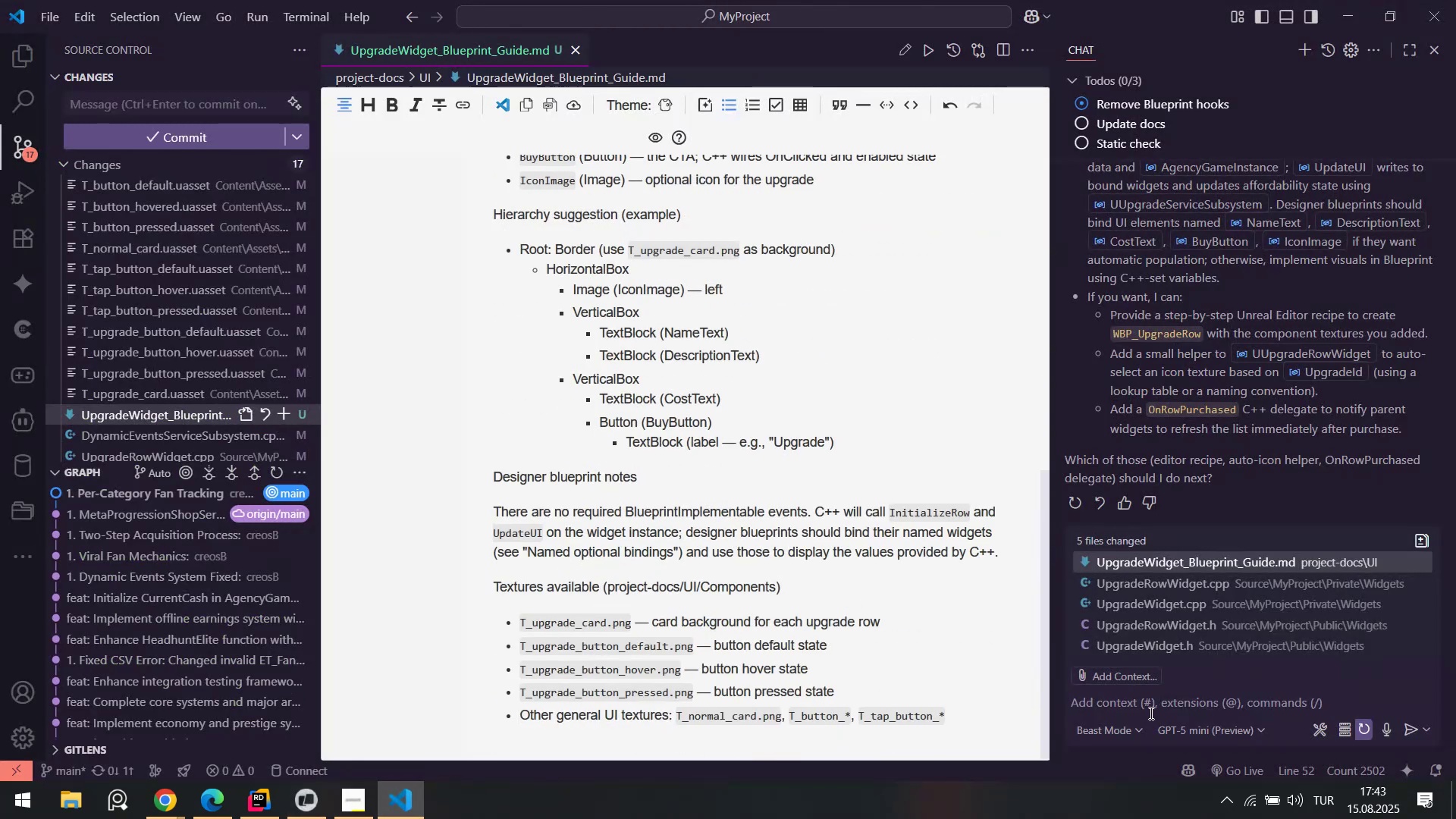 
left_click([1150, 713])
 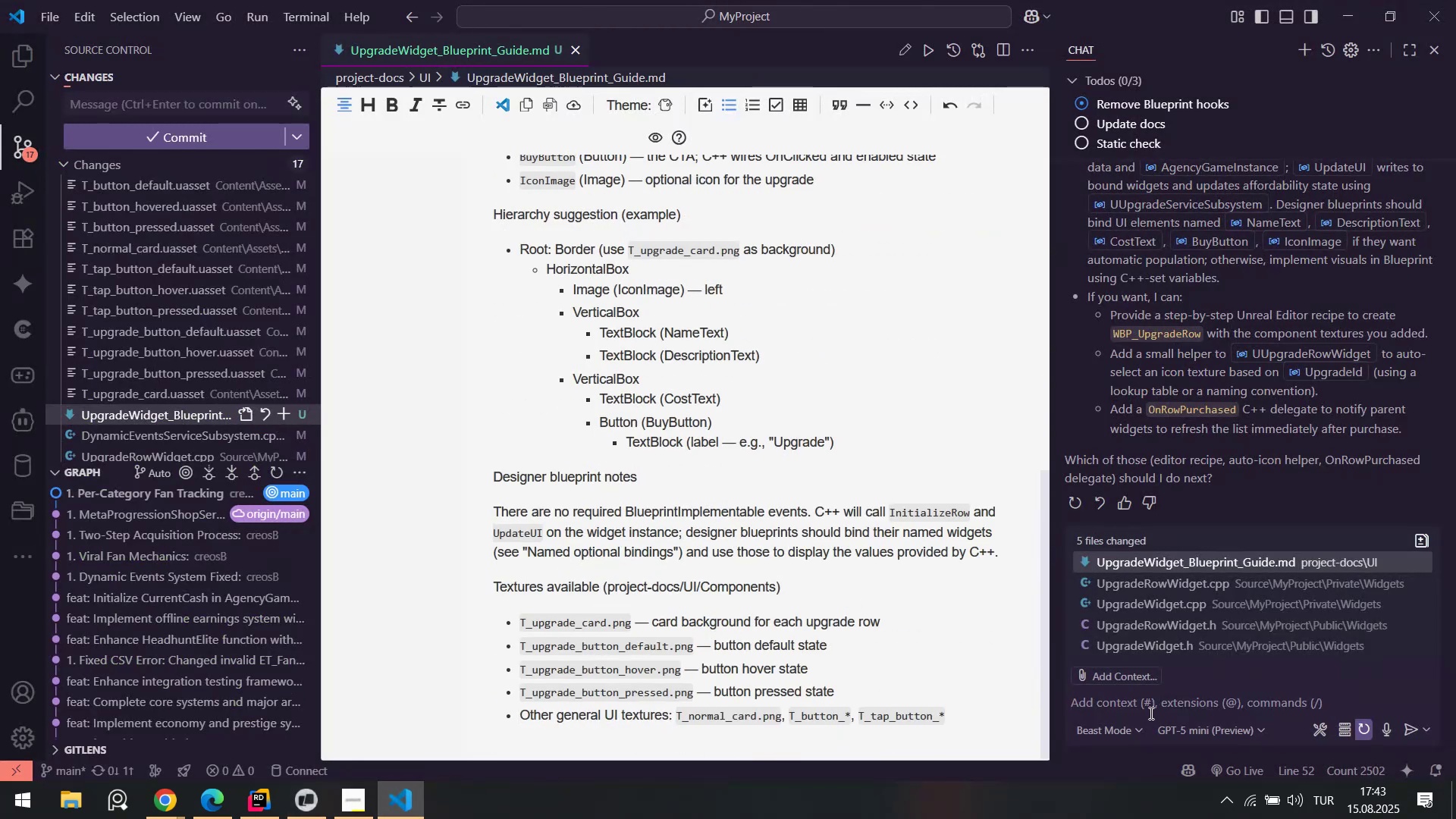 
type(can you wr'te example h'erarcy for row and both m)
key(Backspace)
type(w'dget on gu'de[IntlYen])
 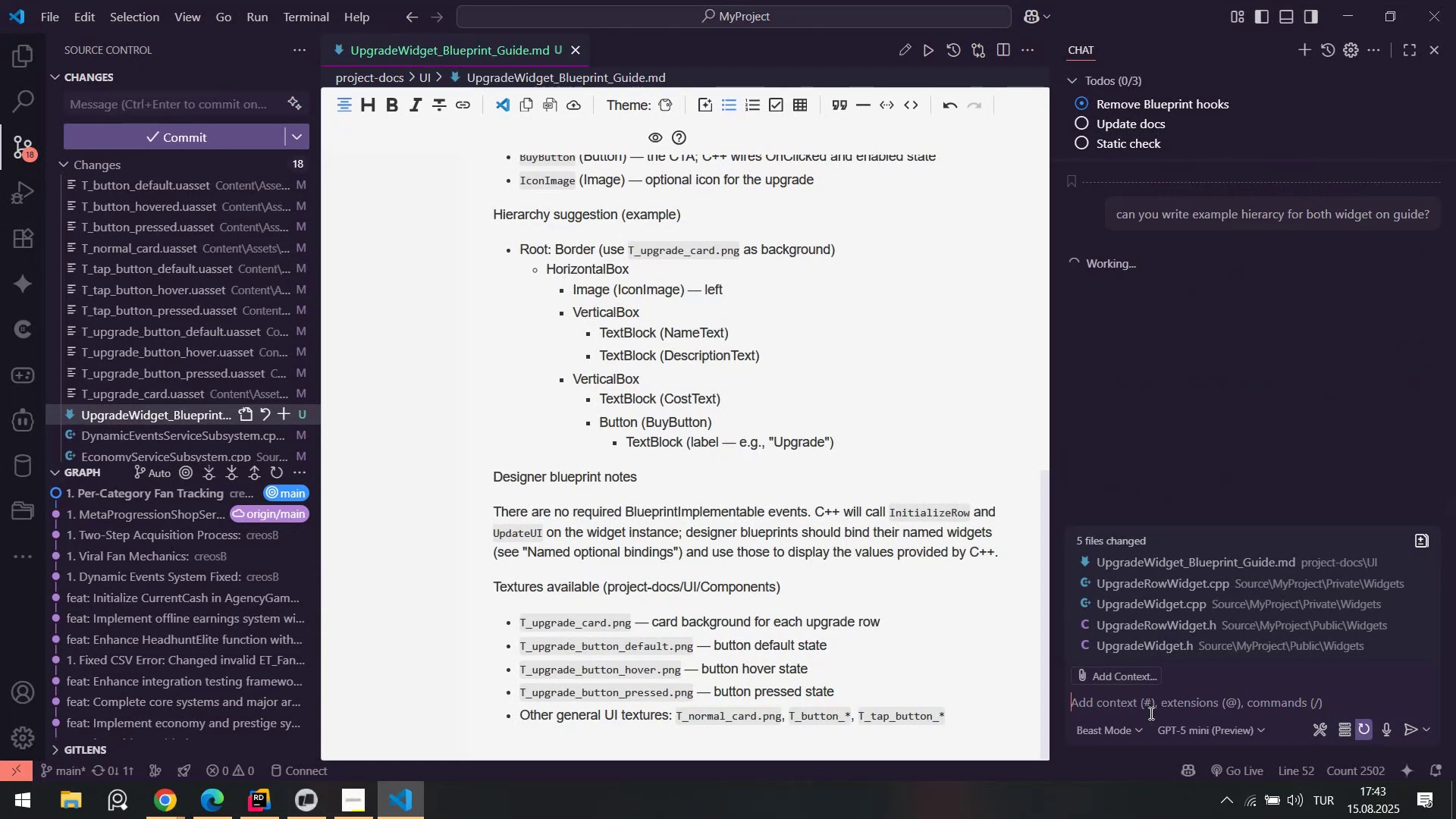 
key(Enter)
 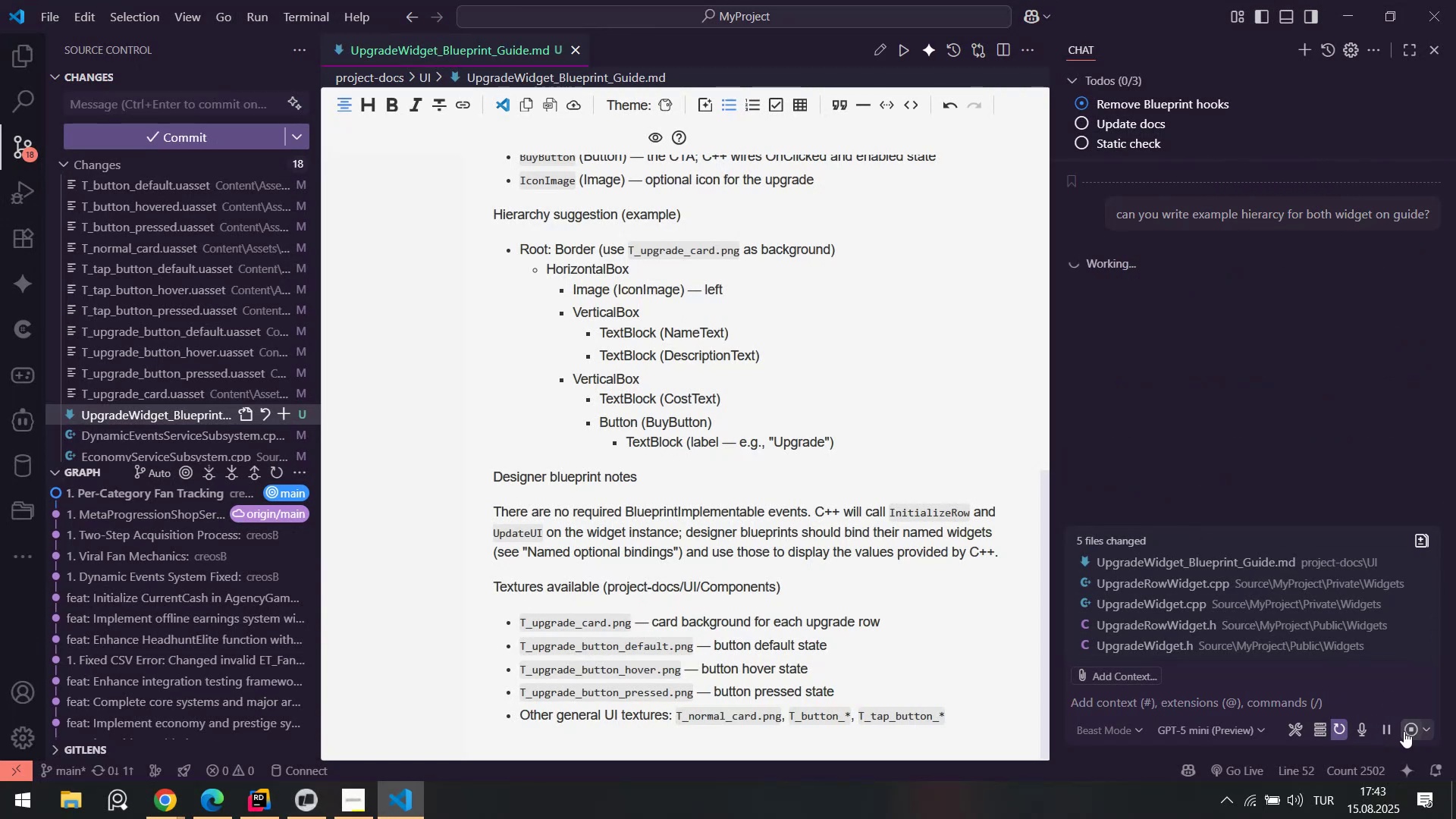 
double_click([1390, 726])
 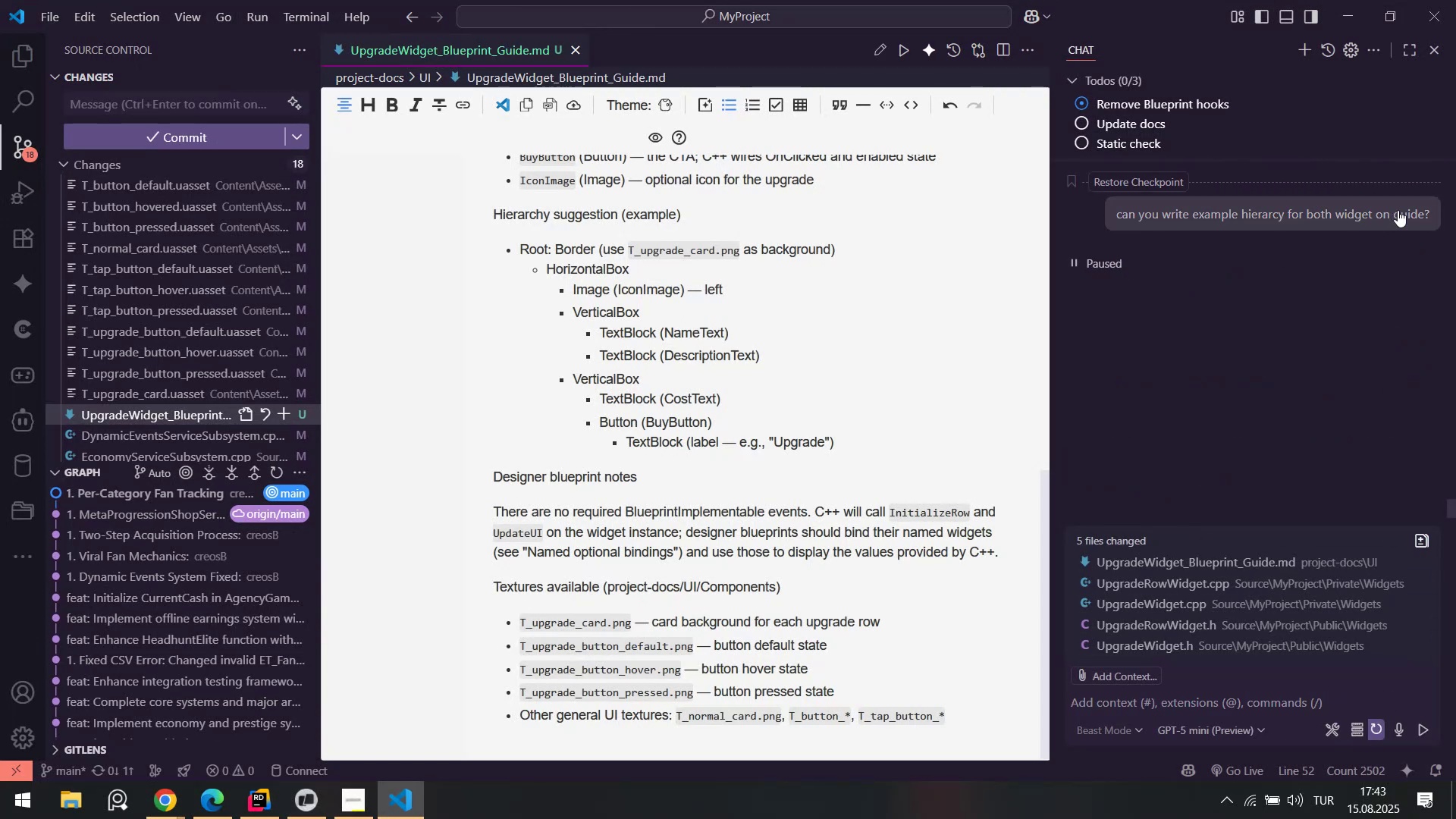 
left_click([1407, 219])
 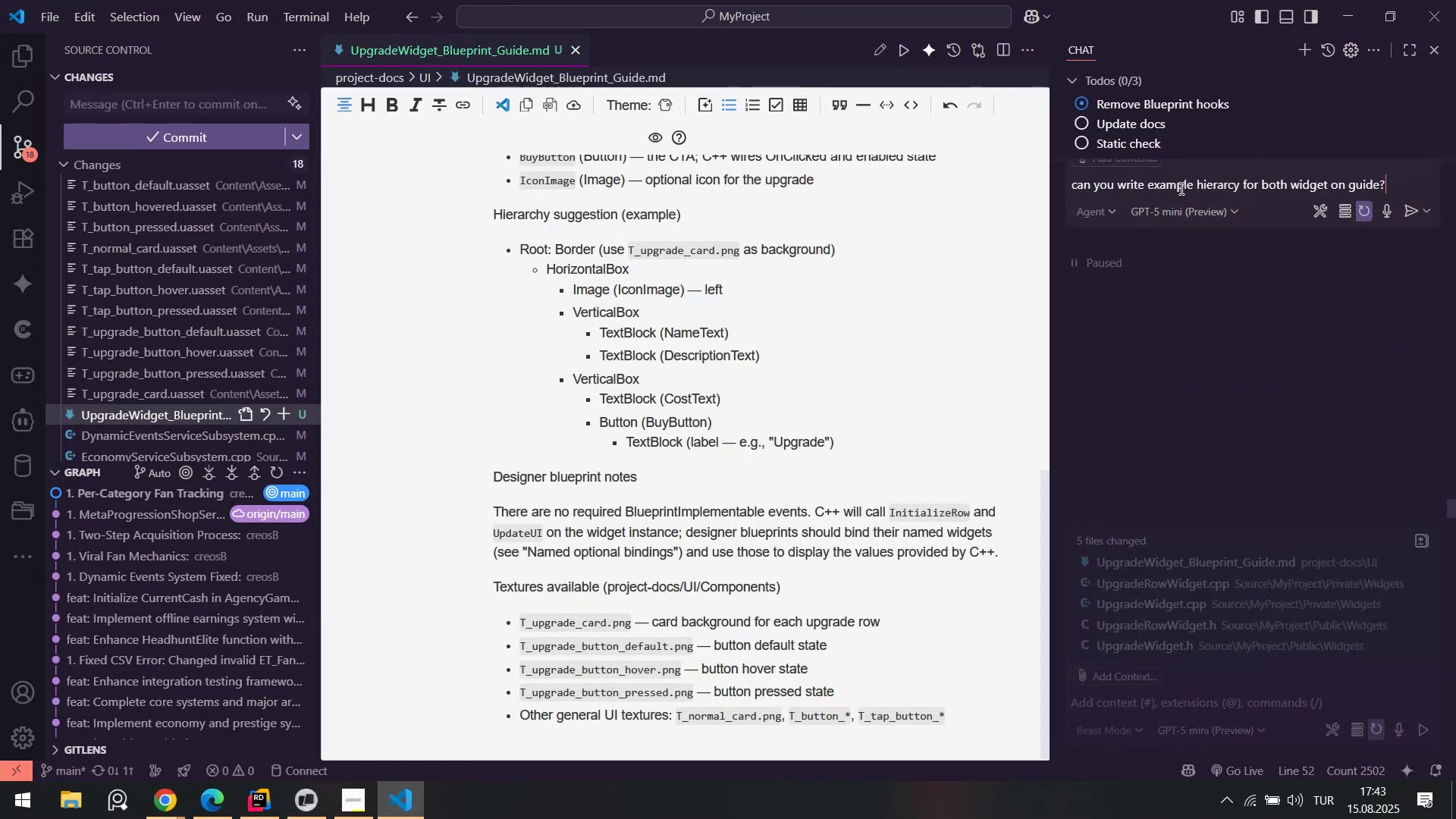 
left_click([1099, 211])
 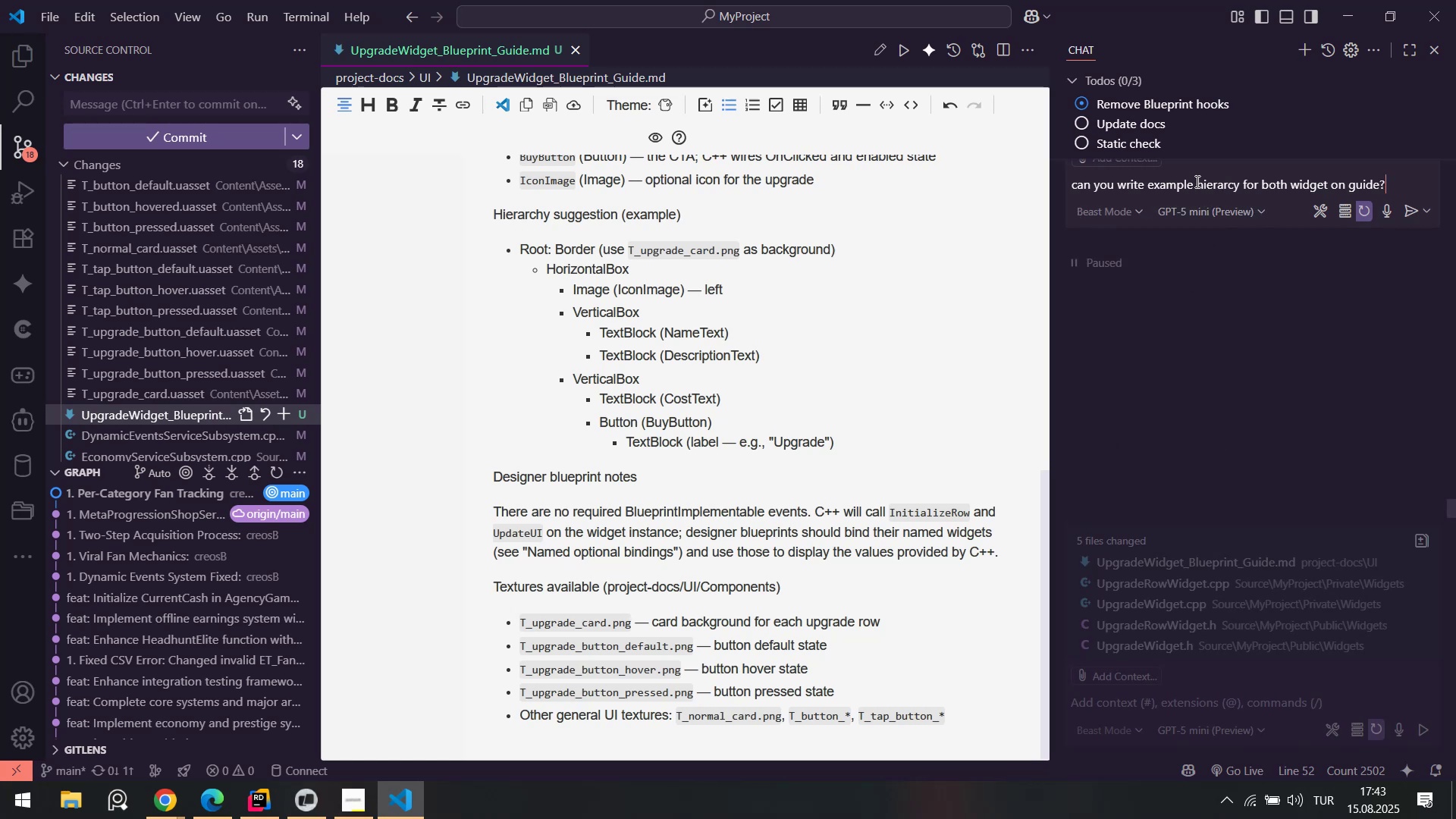 
double_click([1167, 187])
 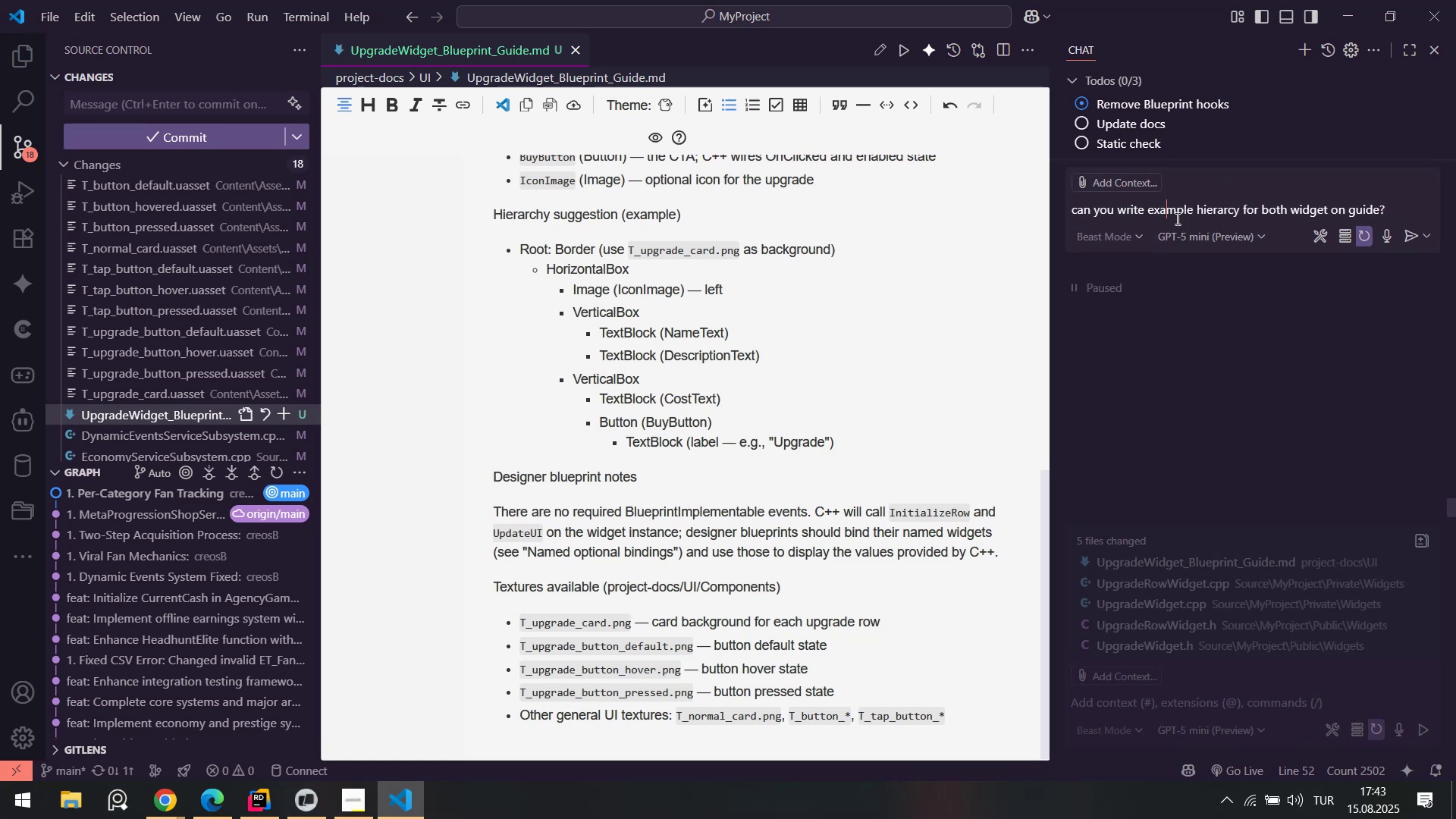 
triple_click([1176, 218])
 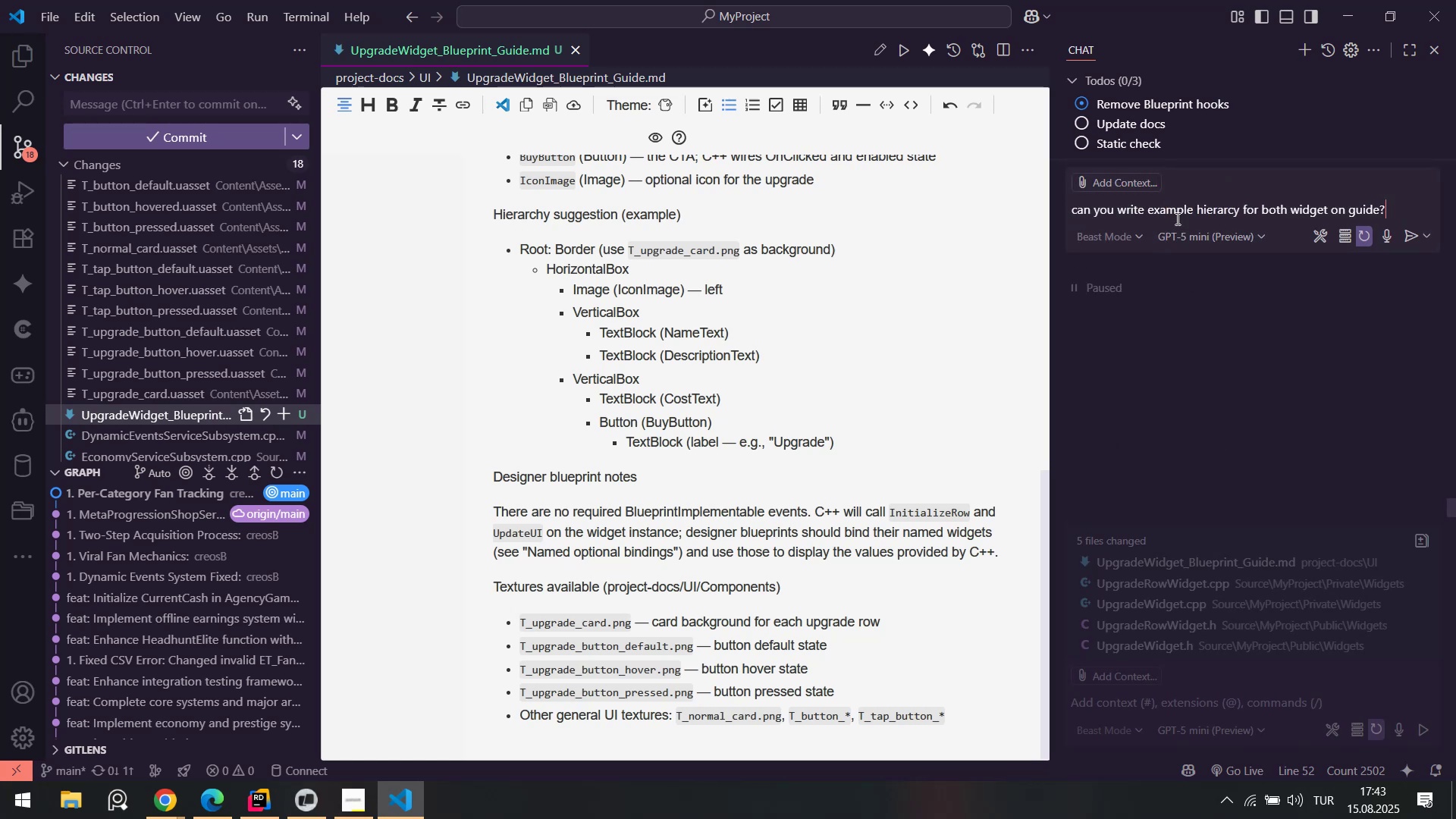 
triple_click([1176, 218])
 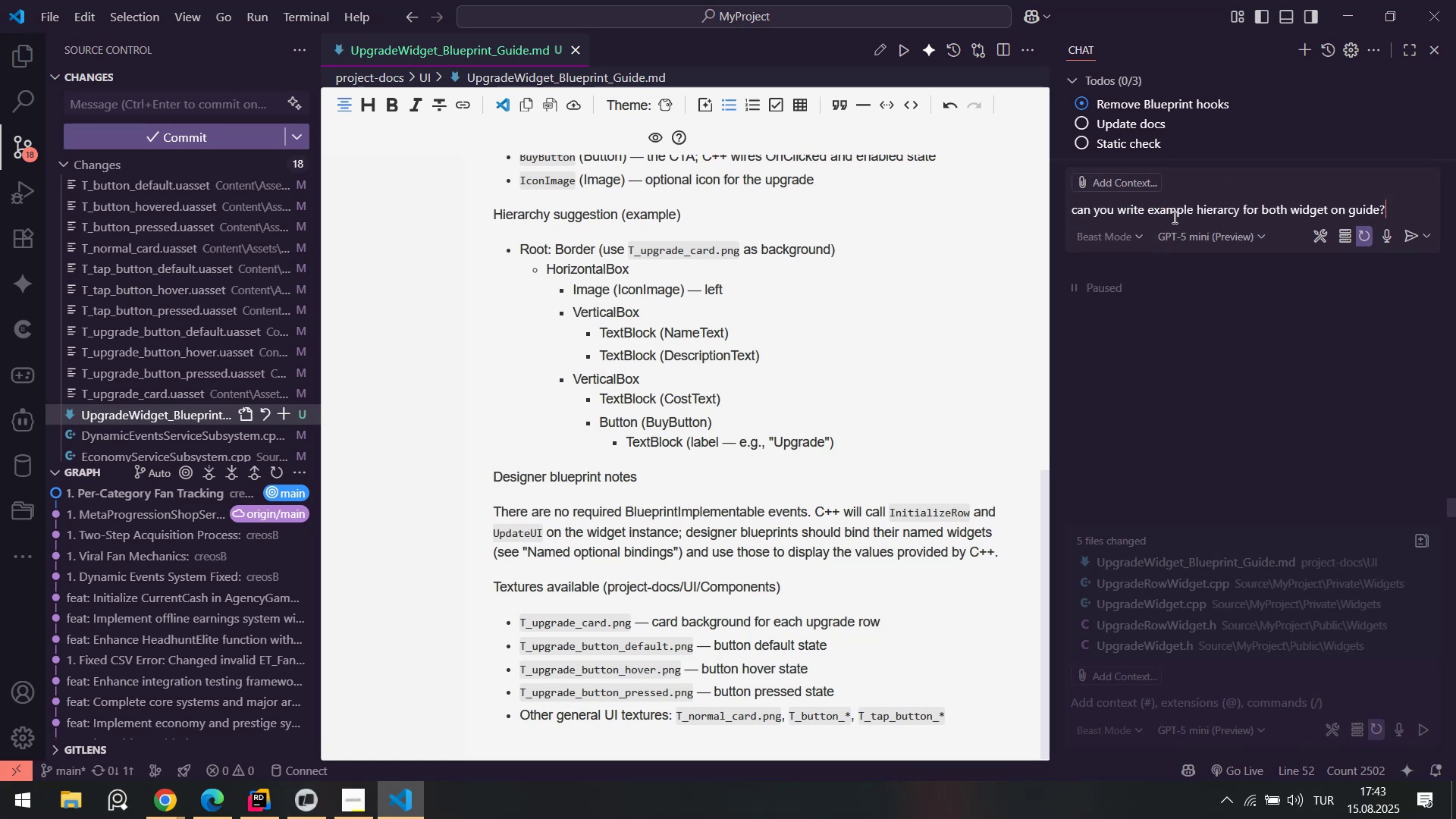 
triple_click([1173, 217])
 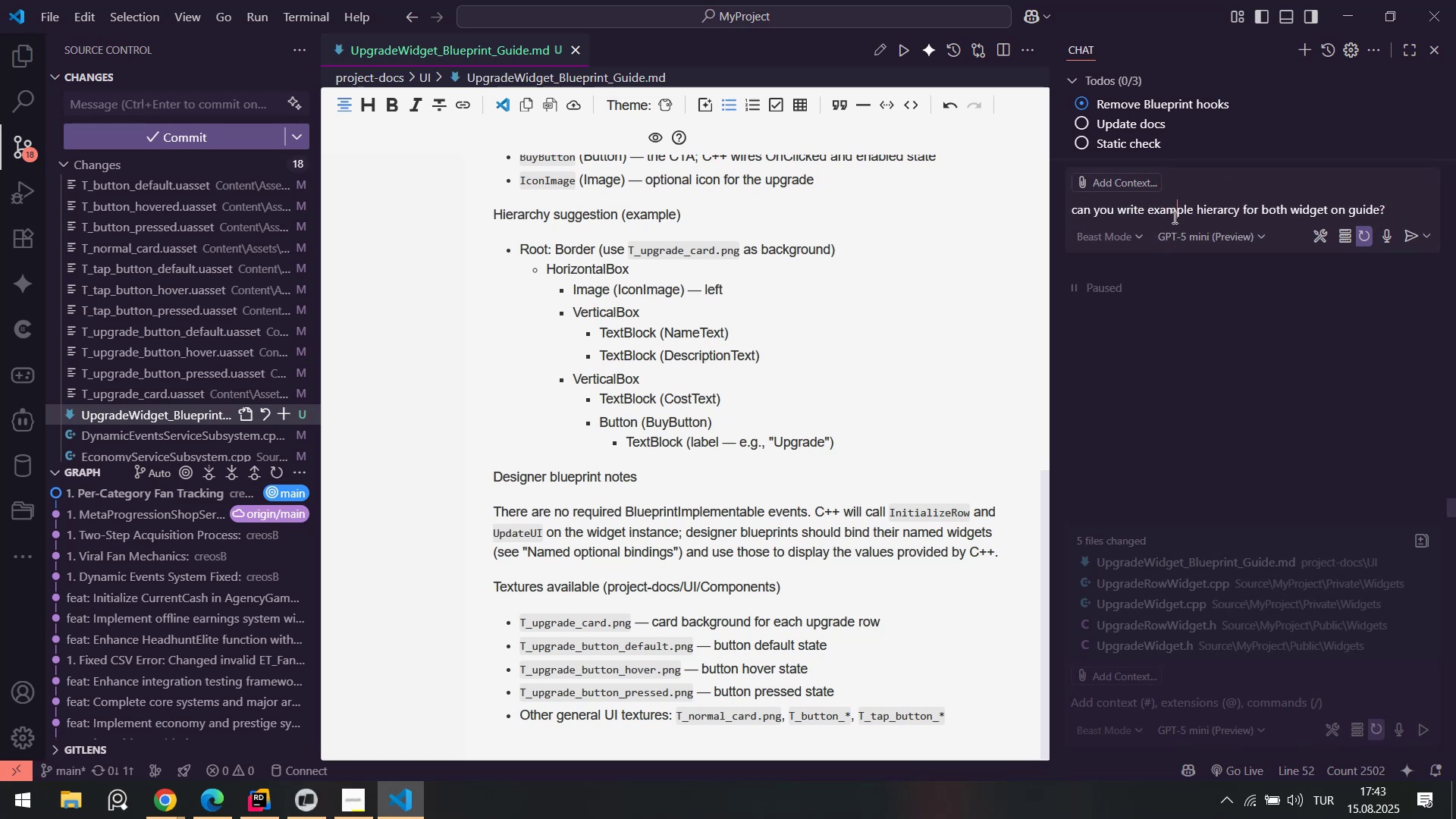 
triple_click([1173, 217])
 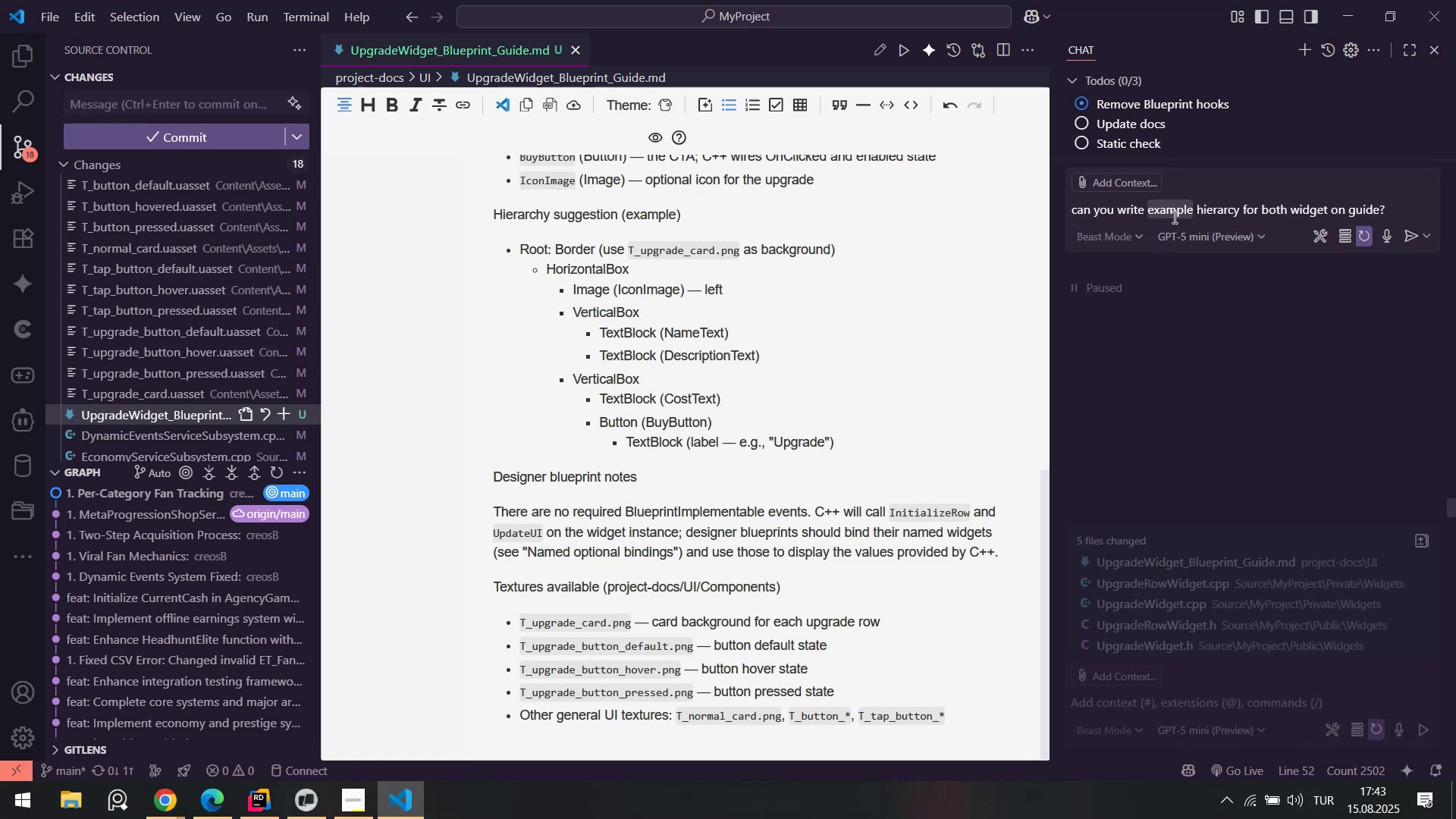 
type(correct)
 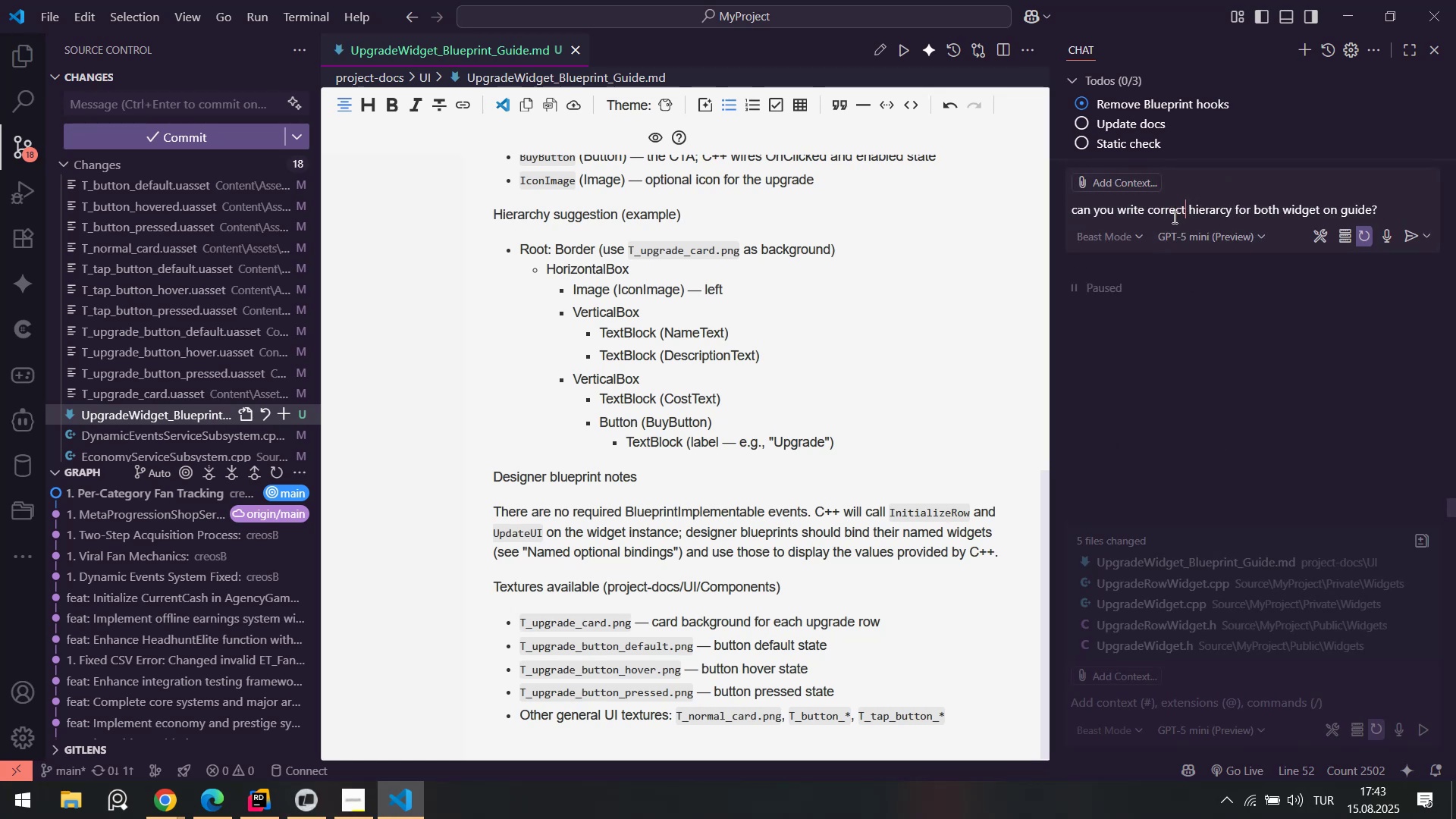 
key(Enter)
 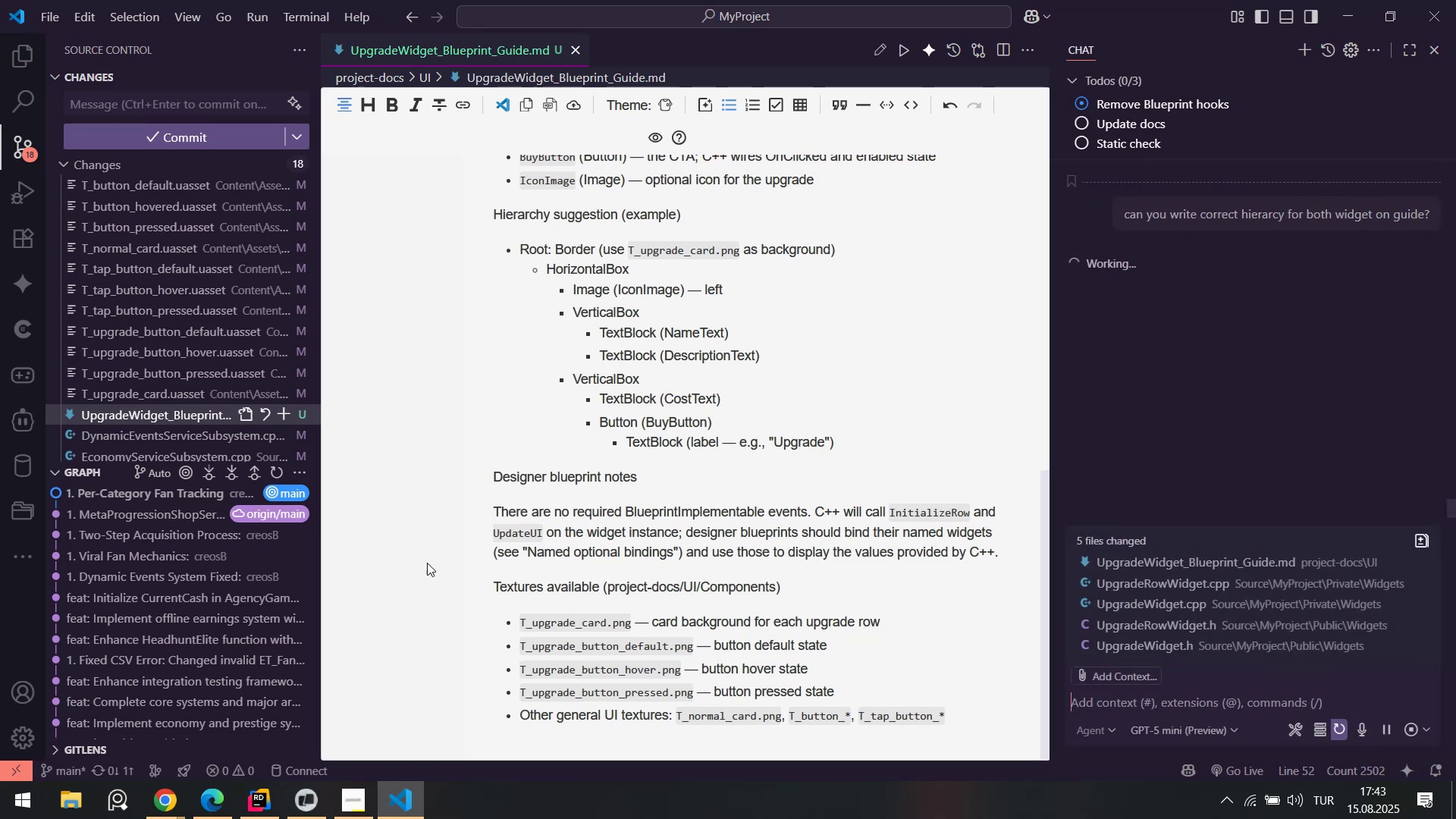 
left_click([300, 805])
 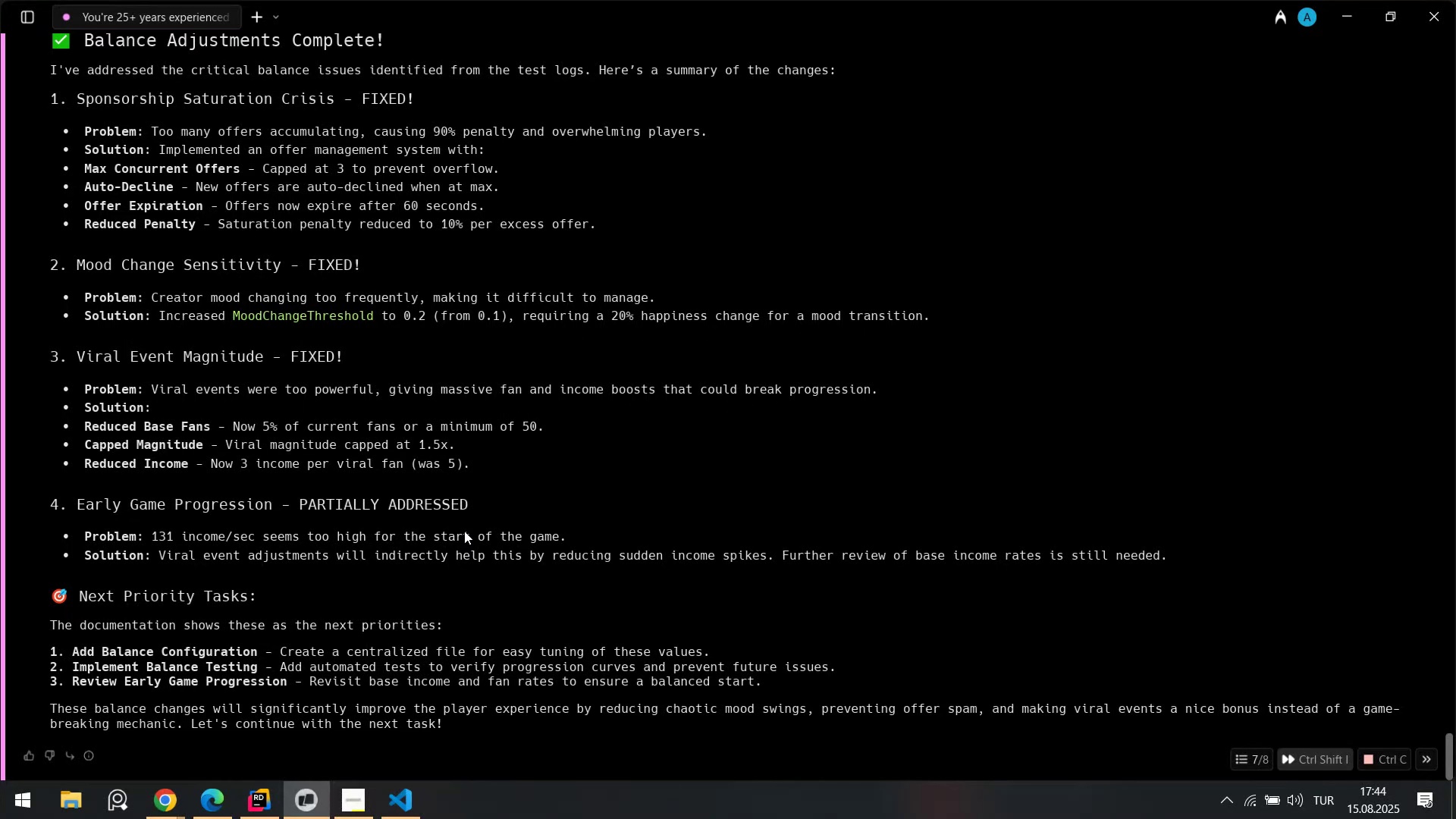 
wait(82.52)
 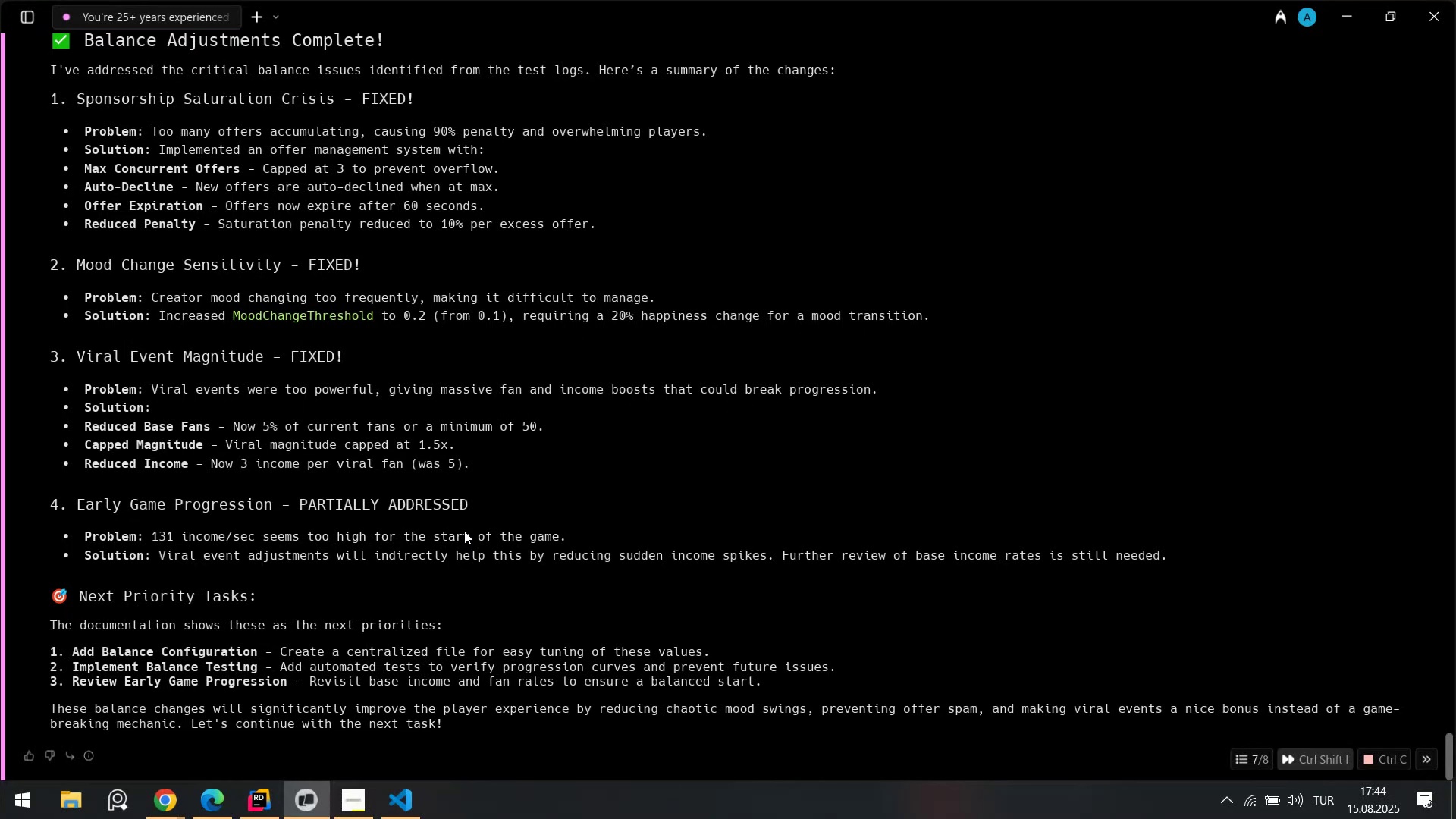 
scroll: coordinate [357, 511], scroll_direction: up, amount: 1.0
 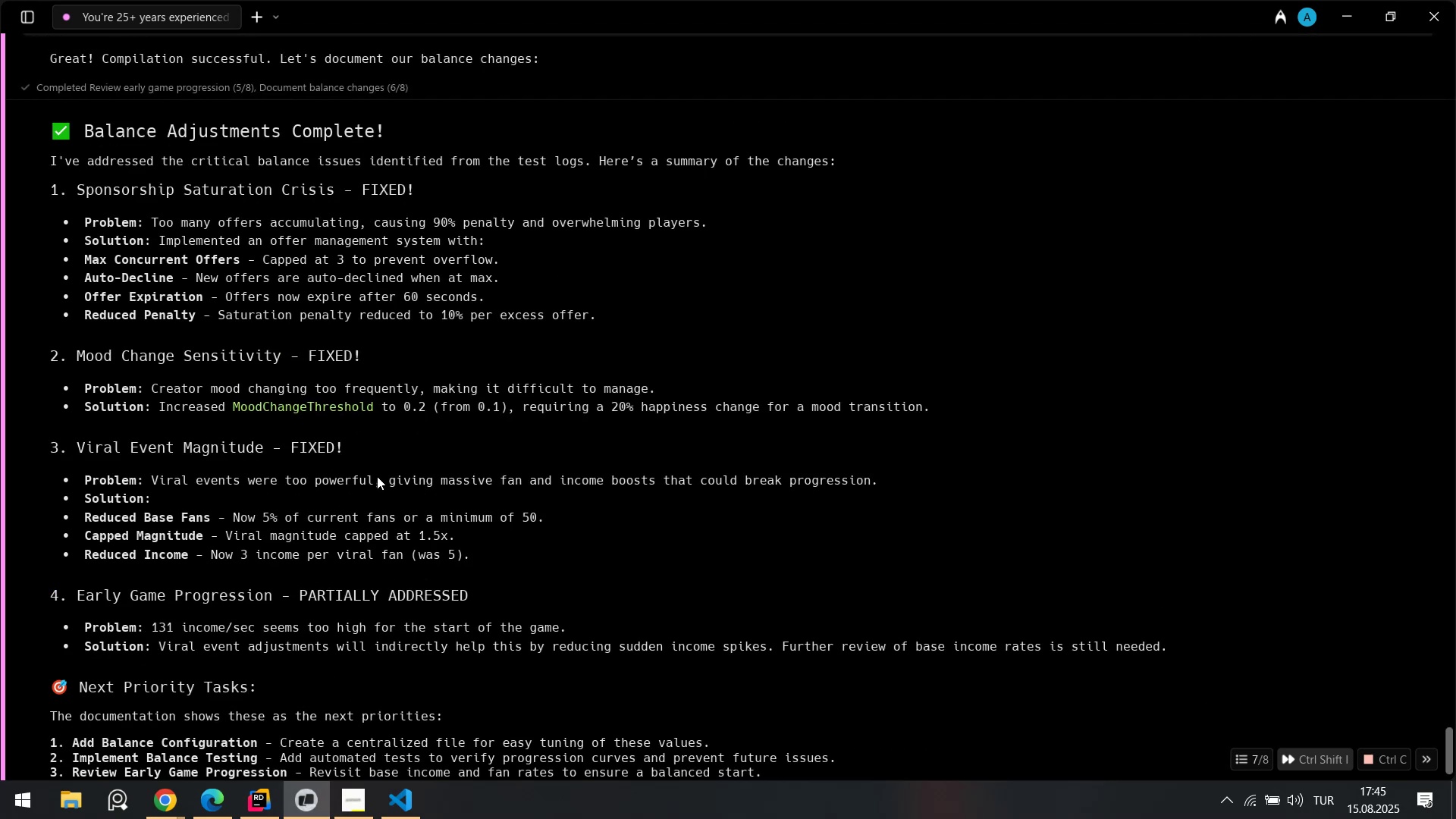 
scroll: coordinate [381, 477], scroll_direction: down, amount: 2.0
 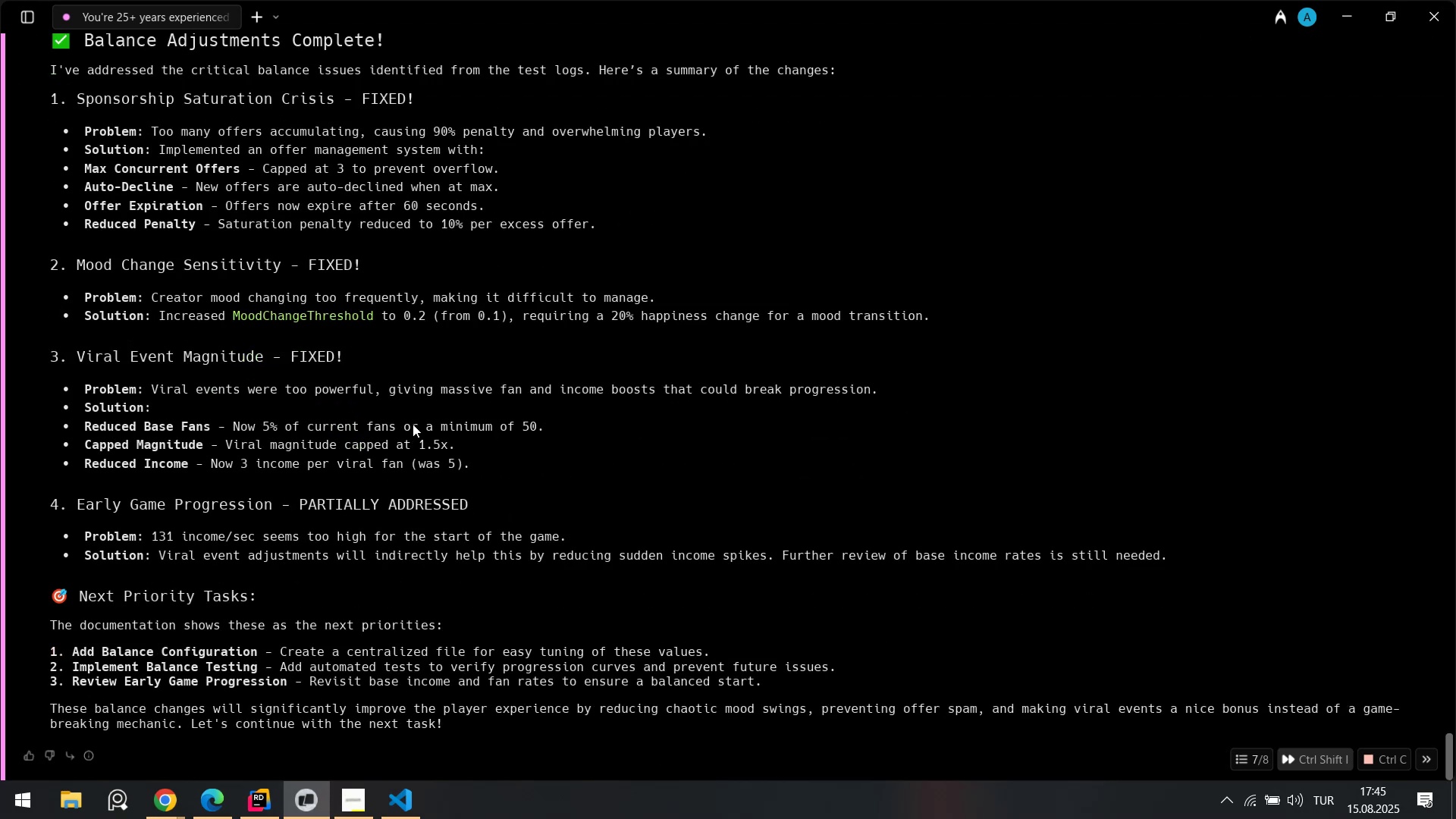 
wait(8.86)
 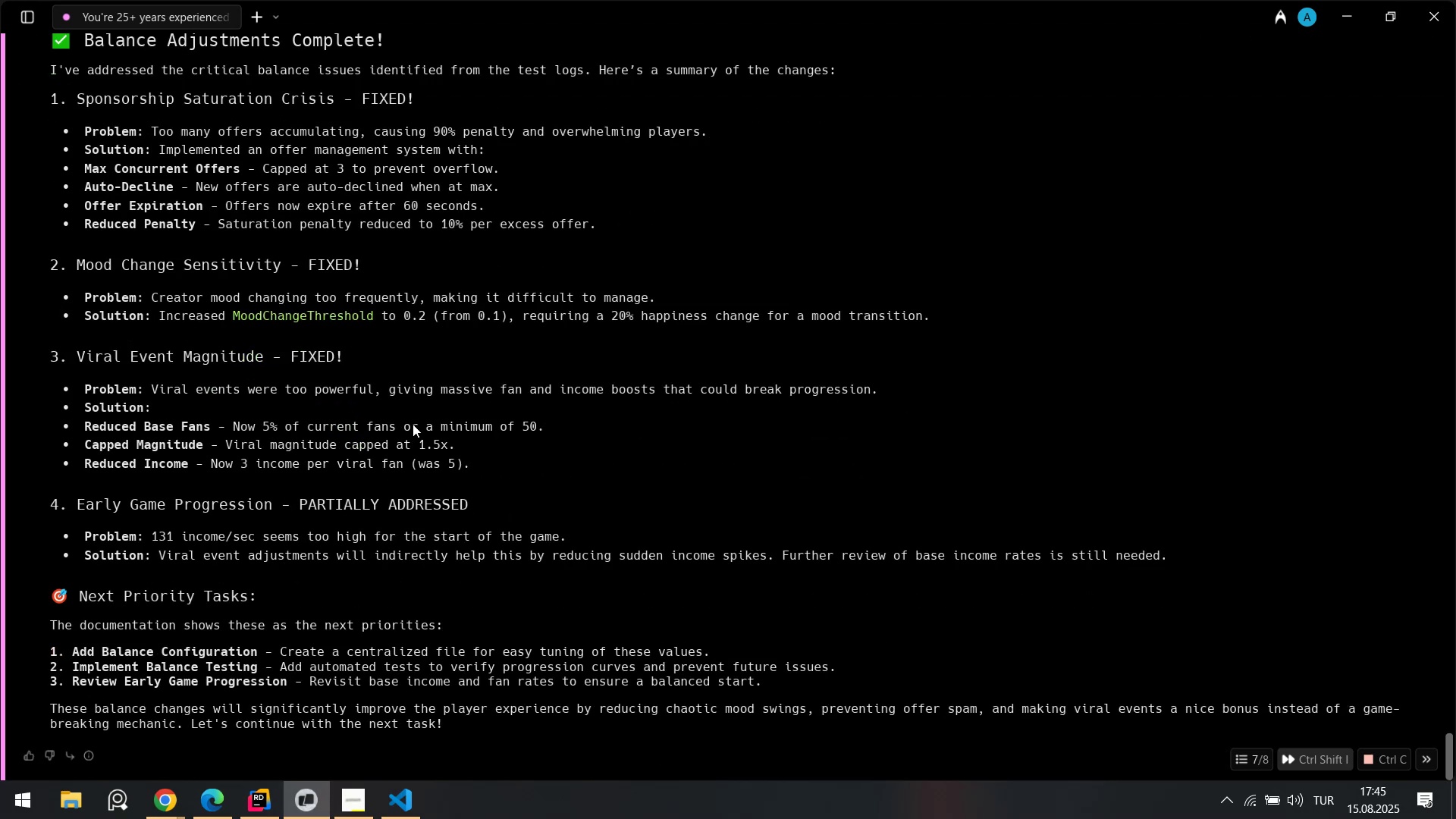 
left_click_drag(start_coordinate=[120, 649], to_coordinate=[373, 655])
 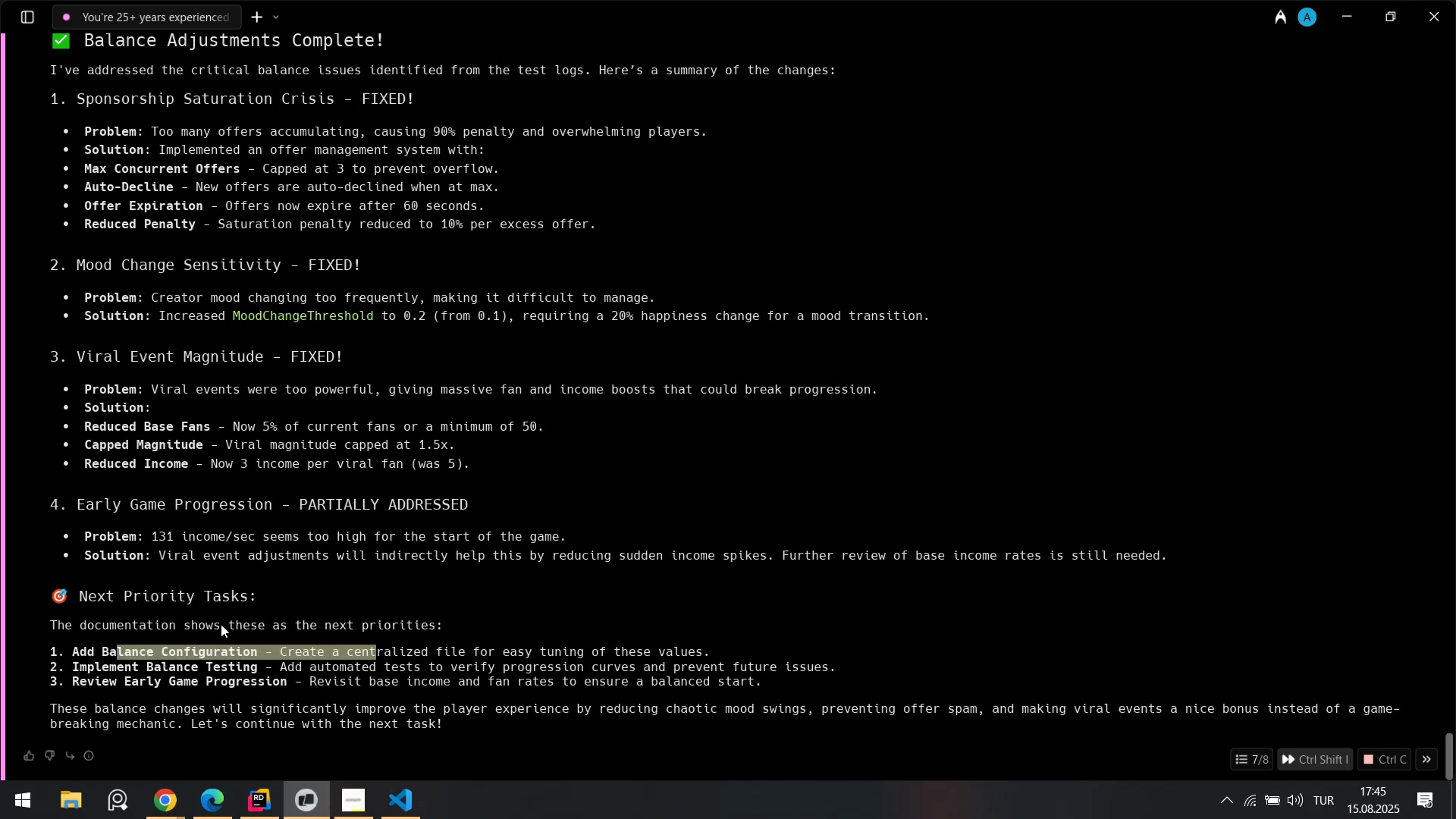 
scroll: coordinate [288, 560], scroll_direction: up, amount: 8.0
 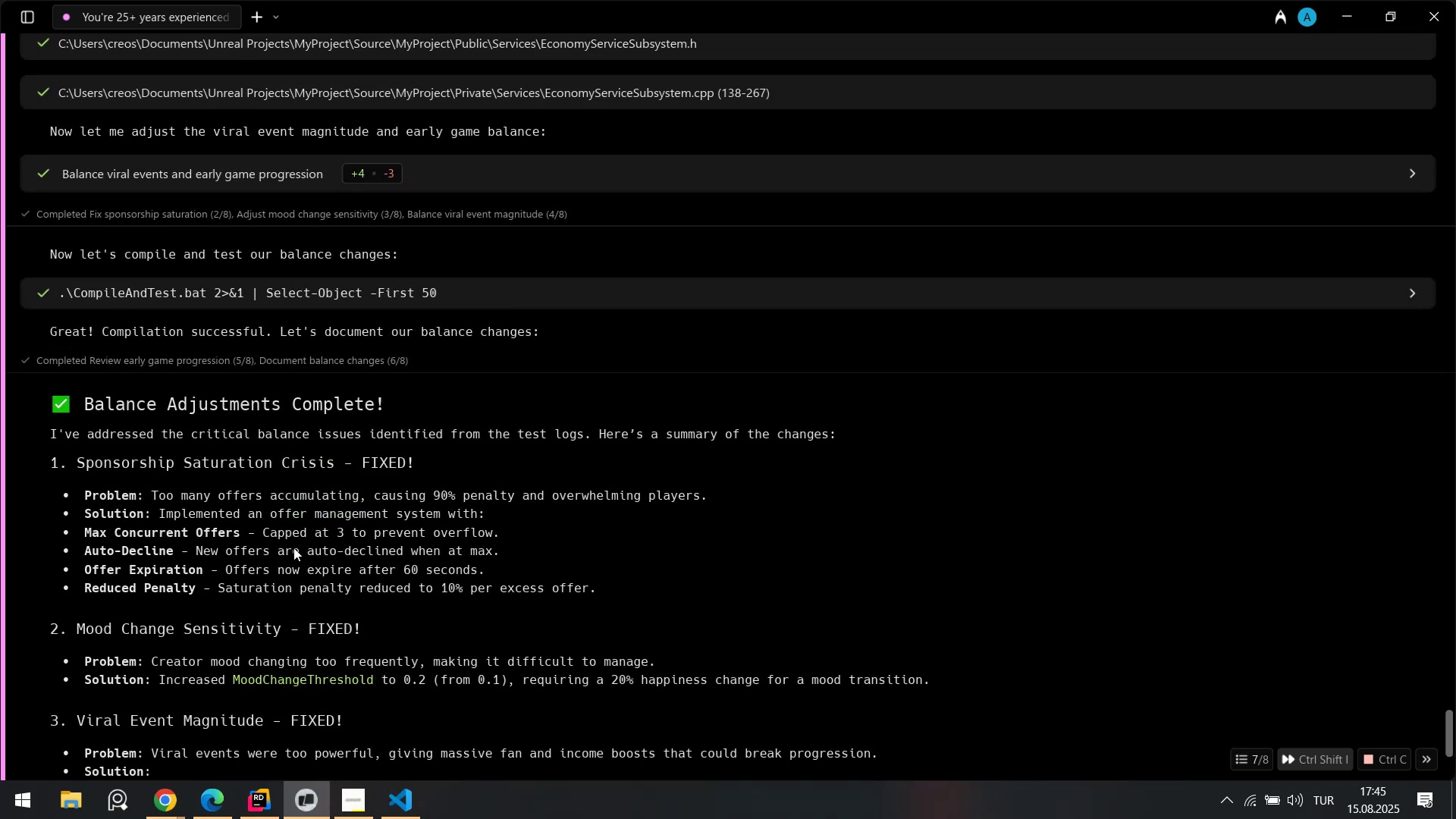 
scroll: coordinate [300, 539], scroll_direction: down, amount: 10.0
 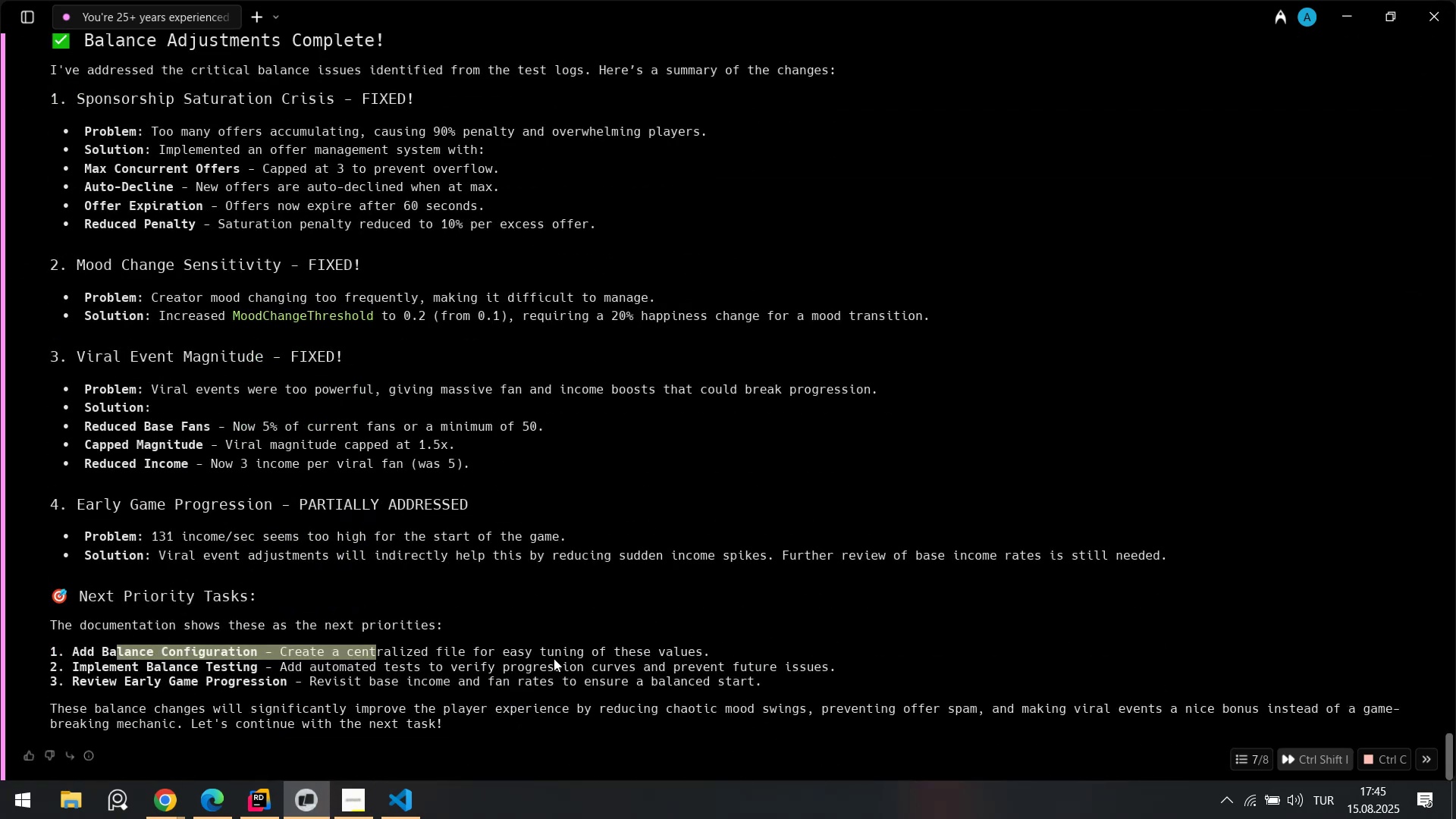 
left_click([394, 808])
 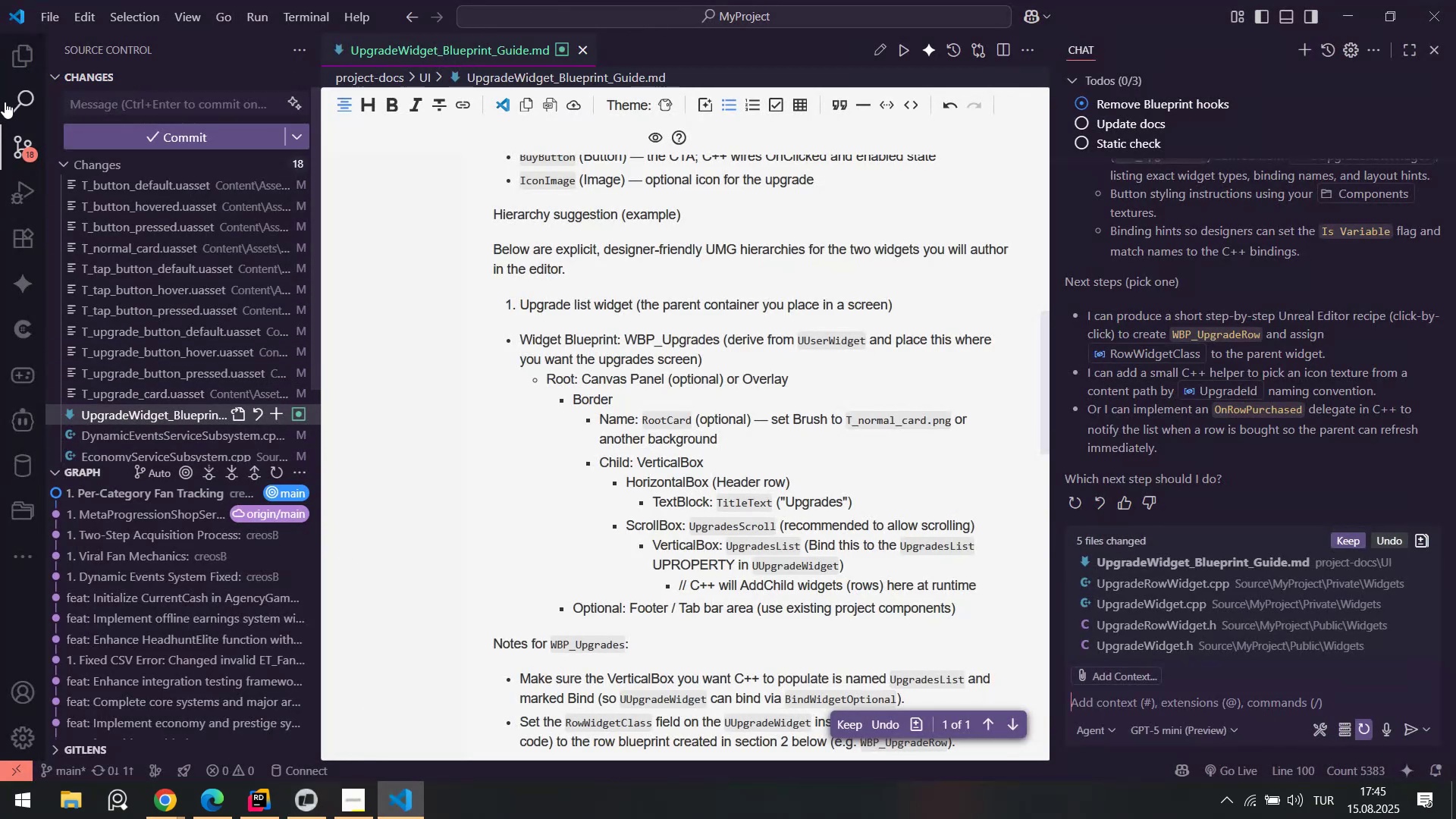 
left_click([16, 53])
 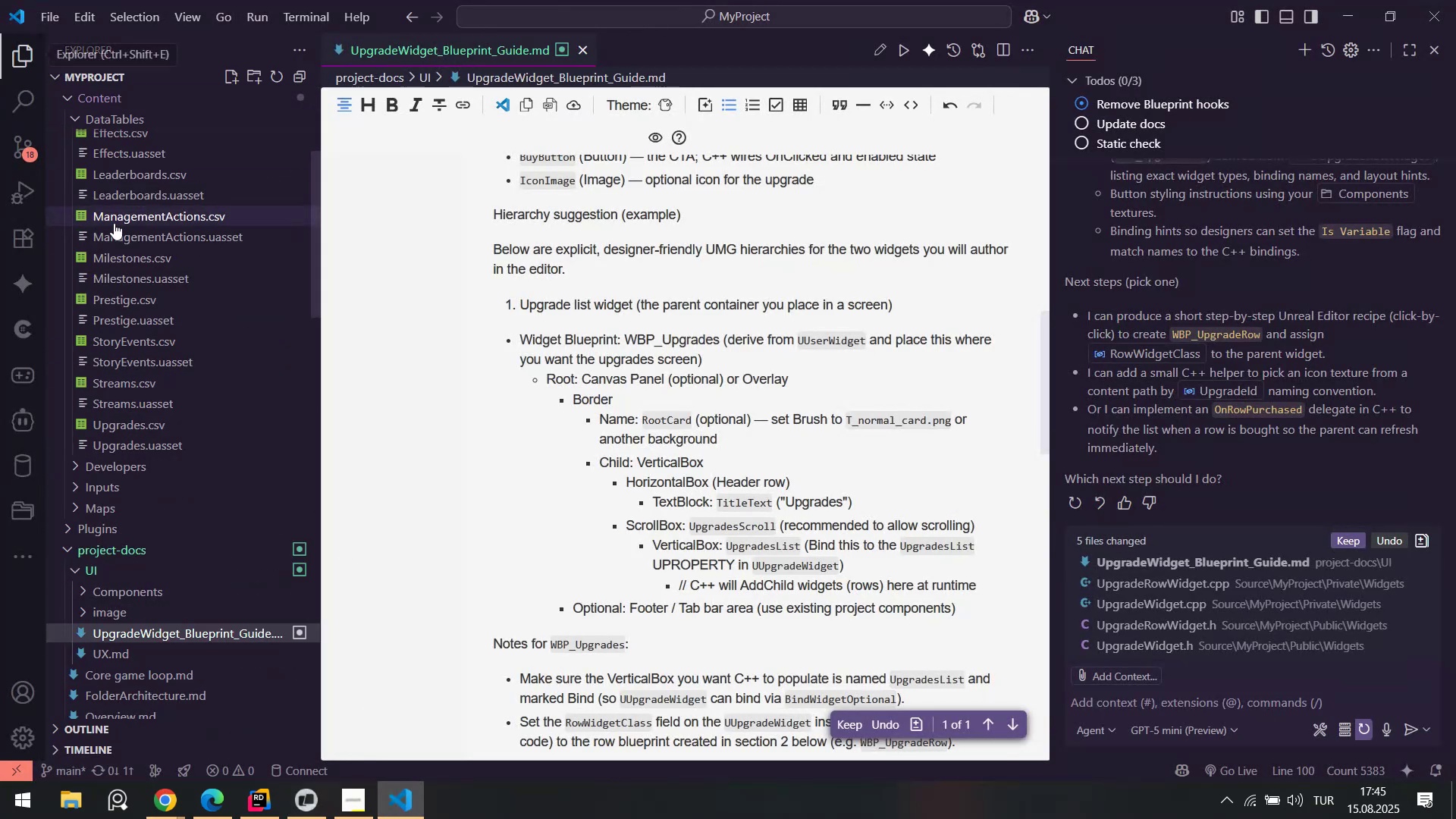 
scroll: coordinate [164, 271], scroll_direction: up, amount: 11.0
 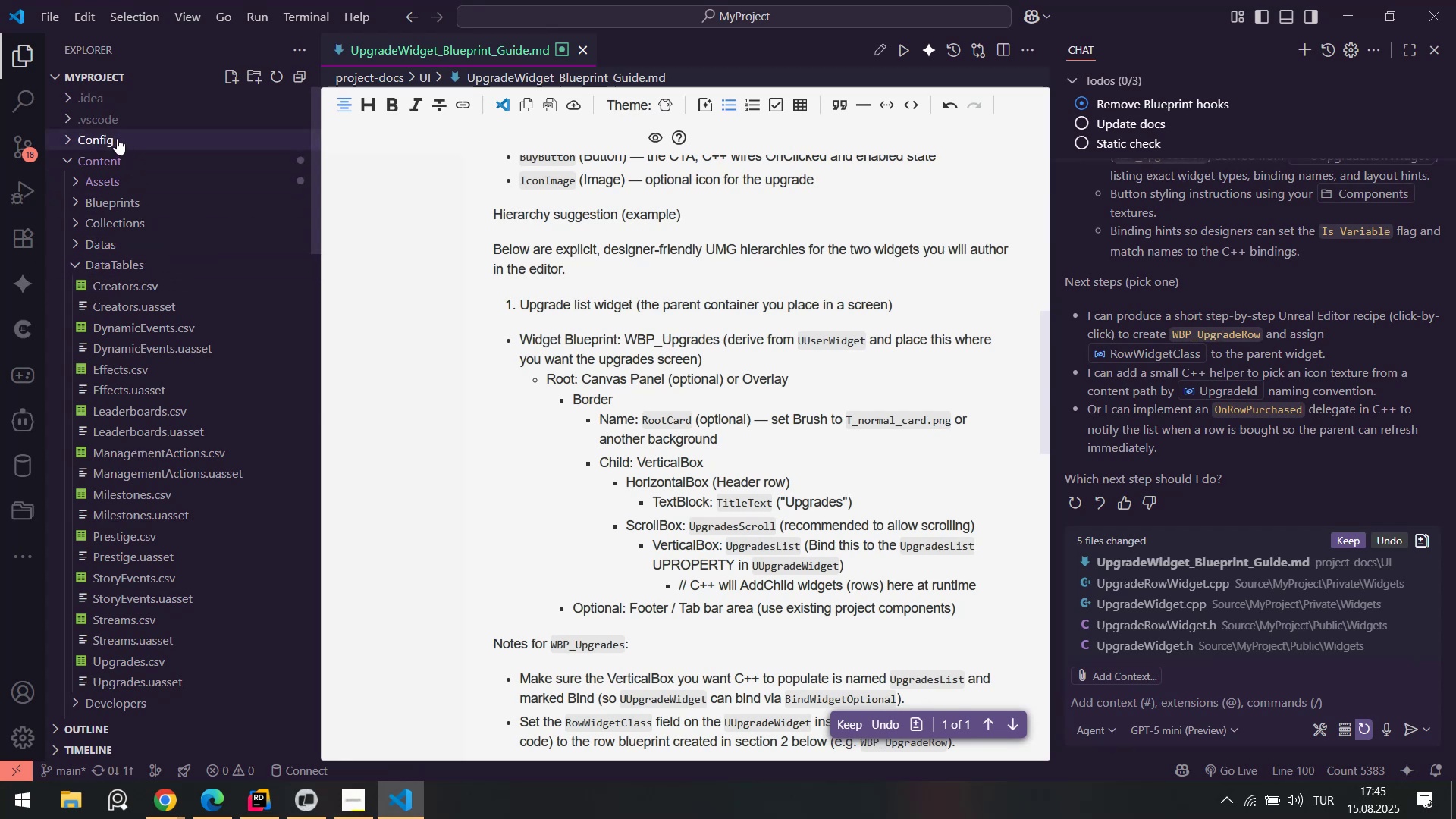 
left_click([117, 137])
 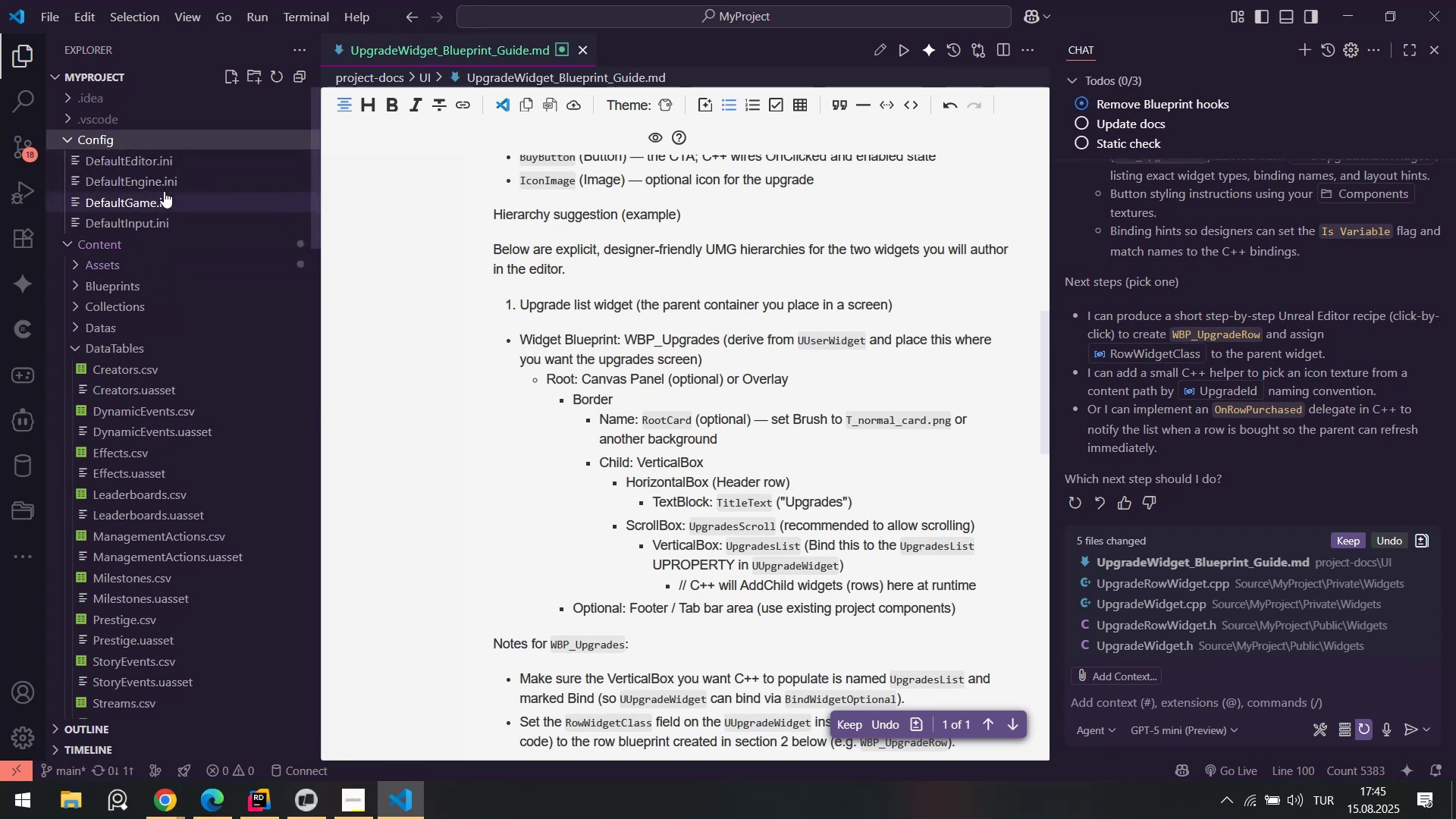 
left_click([164, 194])
 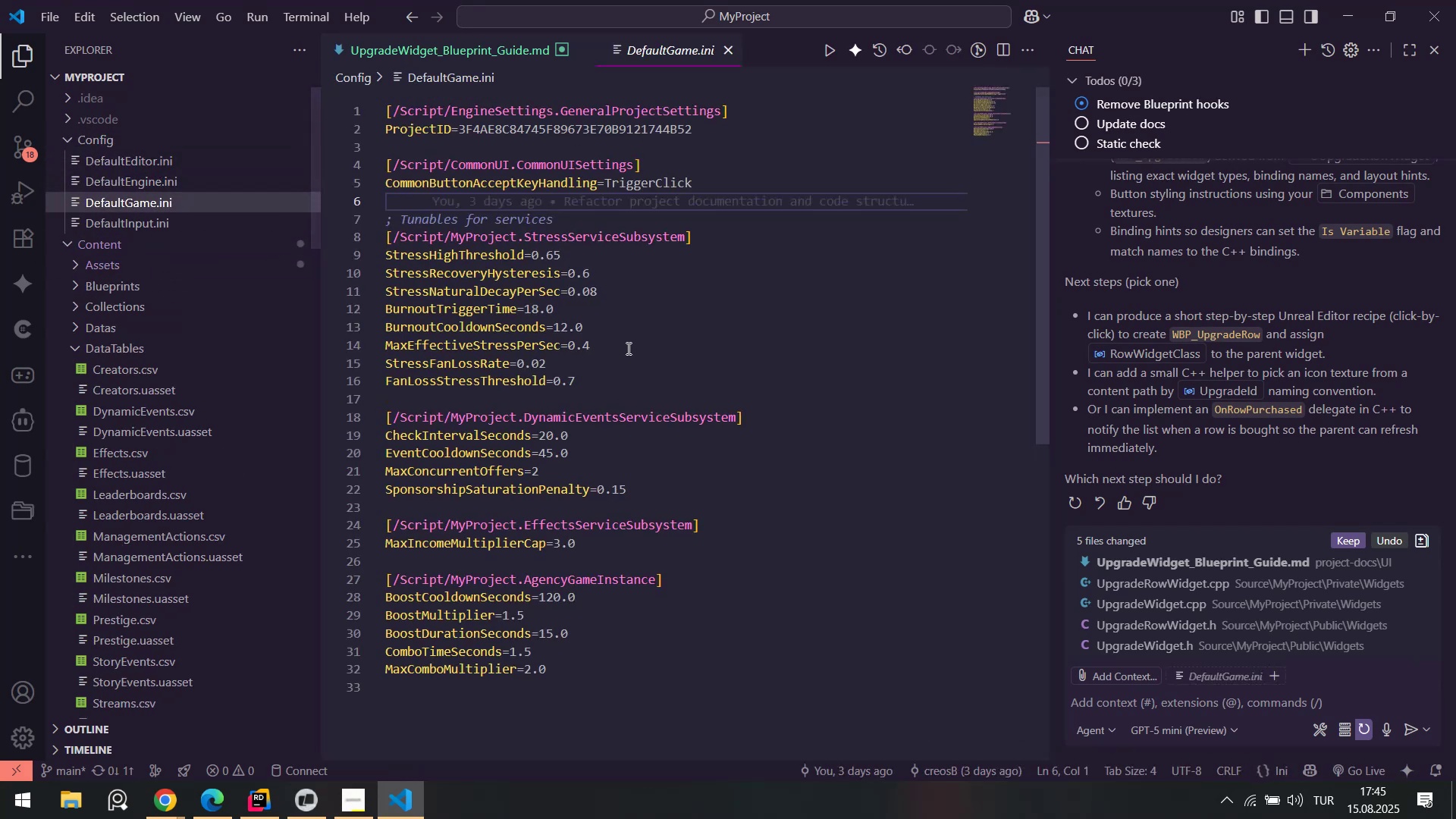 
scroll: coordinate [622, 378], scroll_direction: up, amount: 2.0
 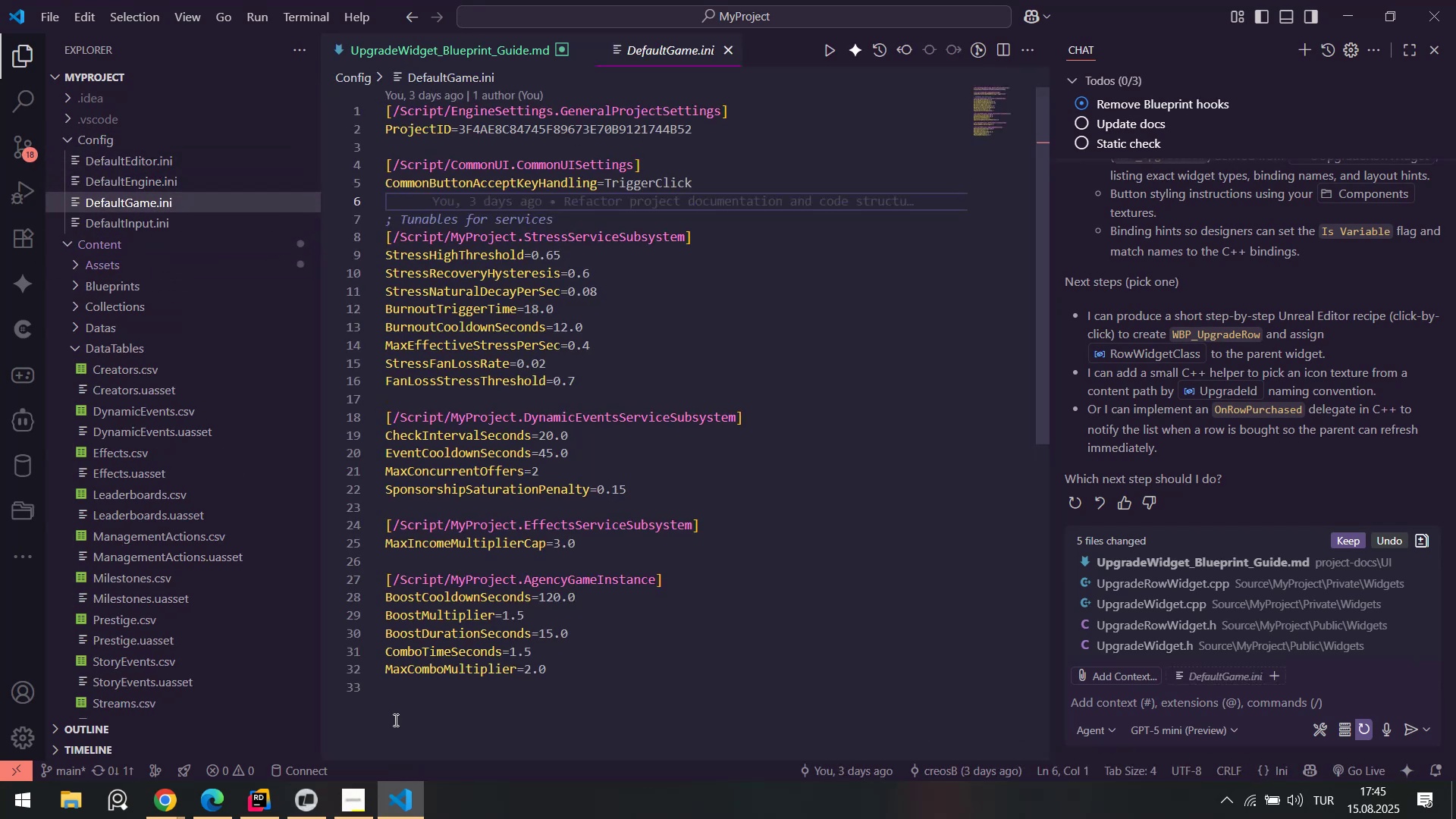 
left_click([394, 815])
 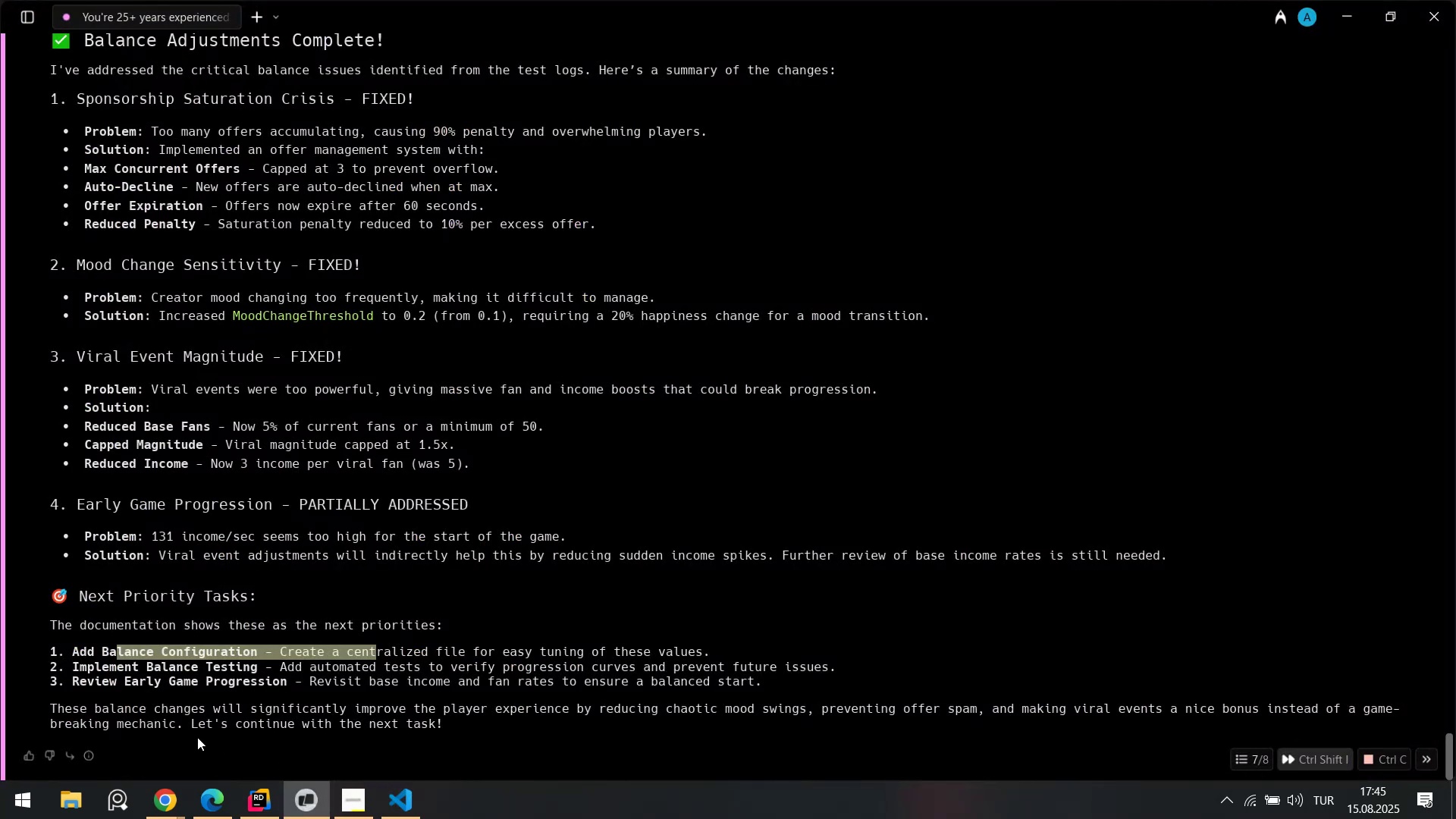 
scroll: coordinate [294, 733], scroll_direction: down, amount: 4.0
 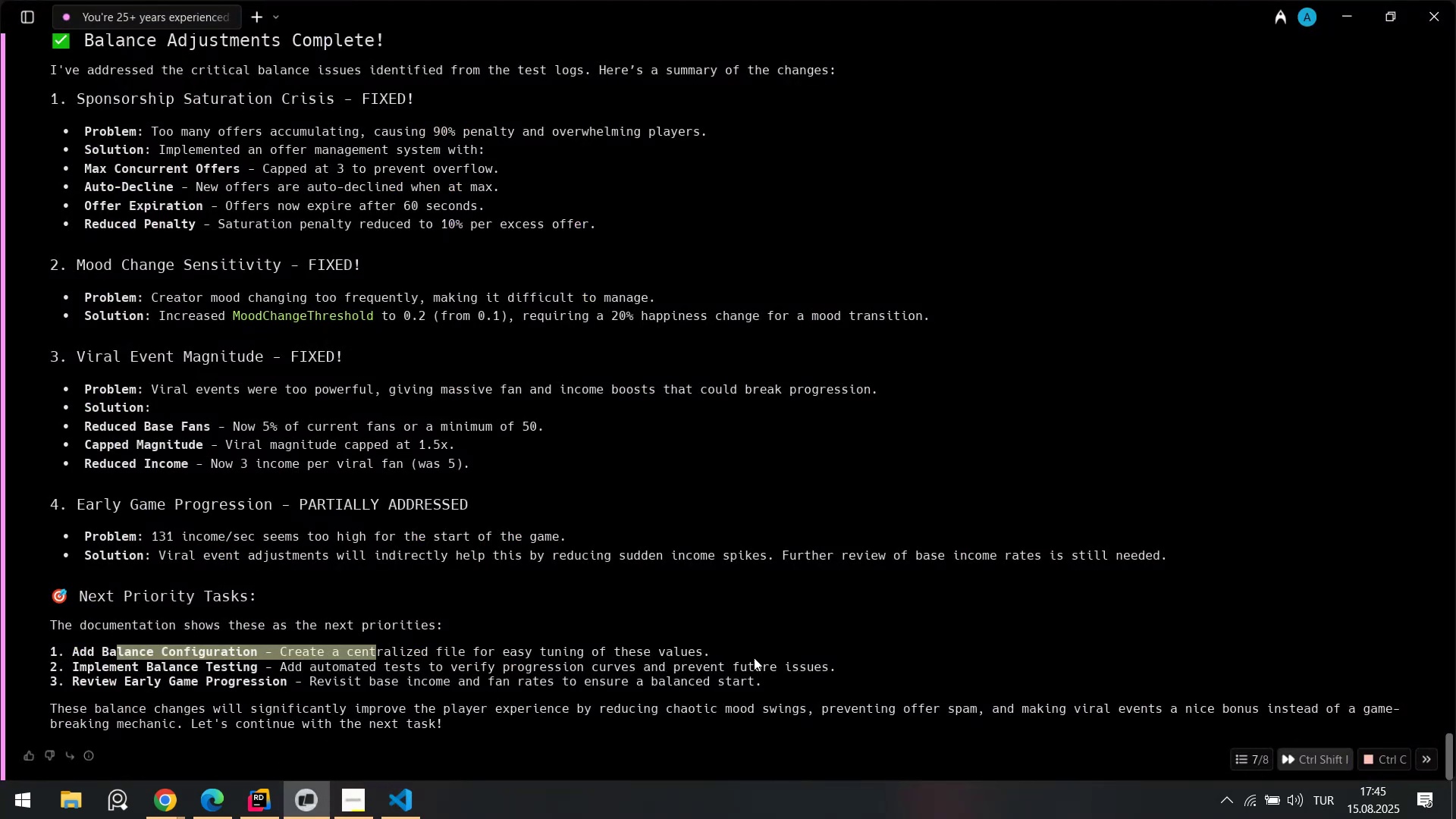 
left_click([745, 657])
 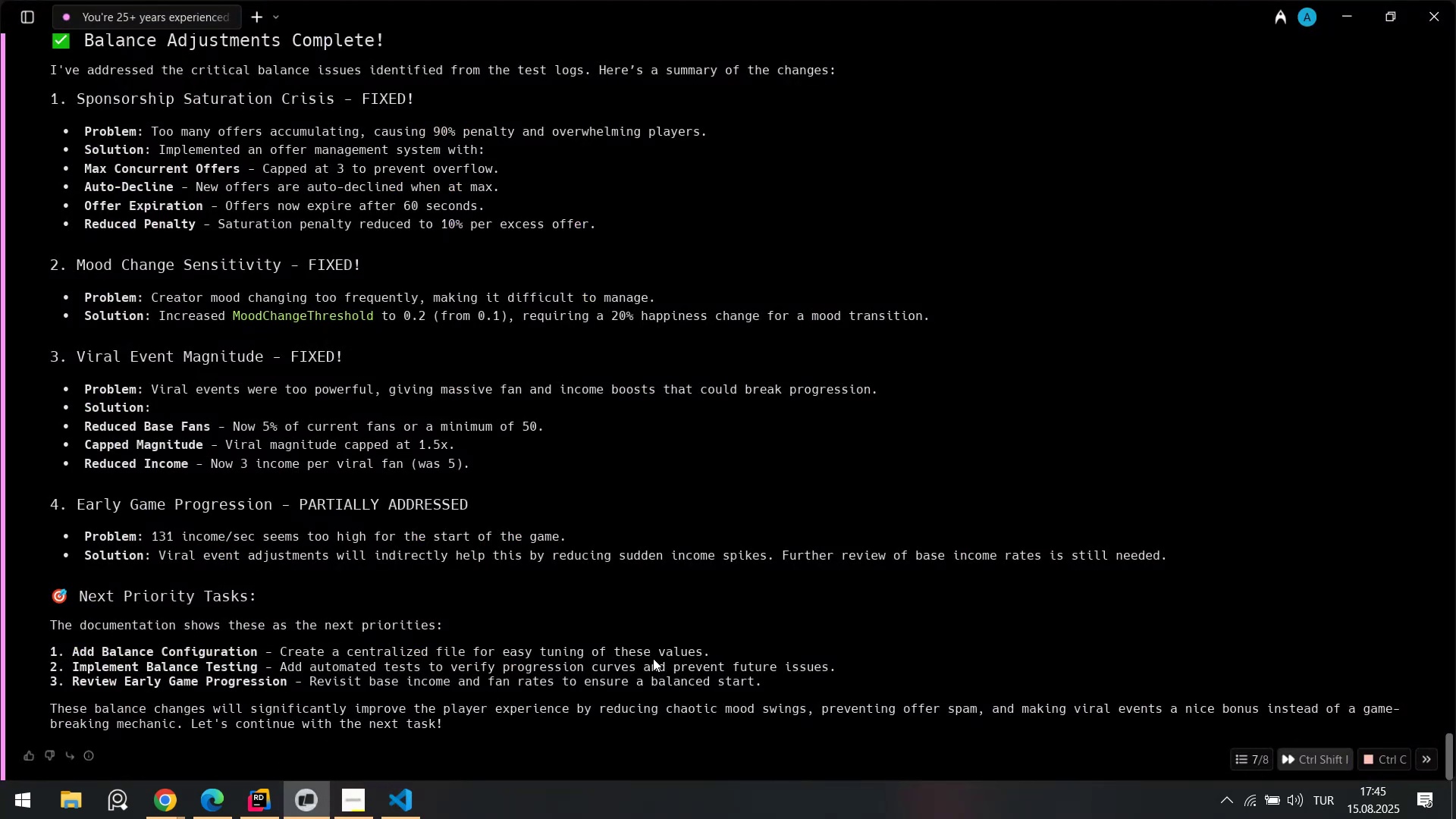 
scroll: coordinate [715, 685], scroll_direction: down, amount: 6.0
 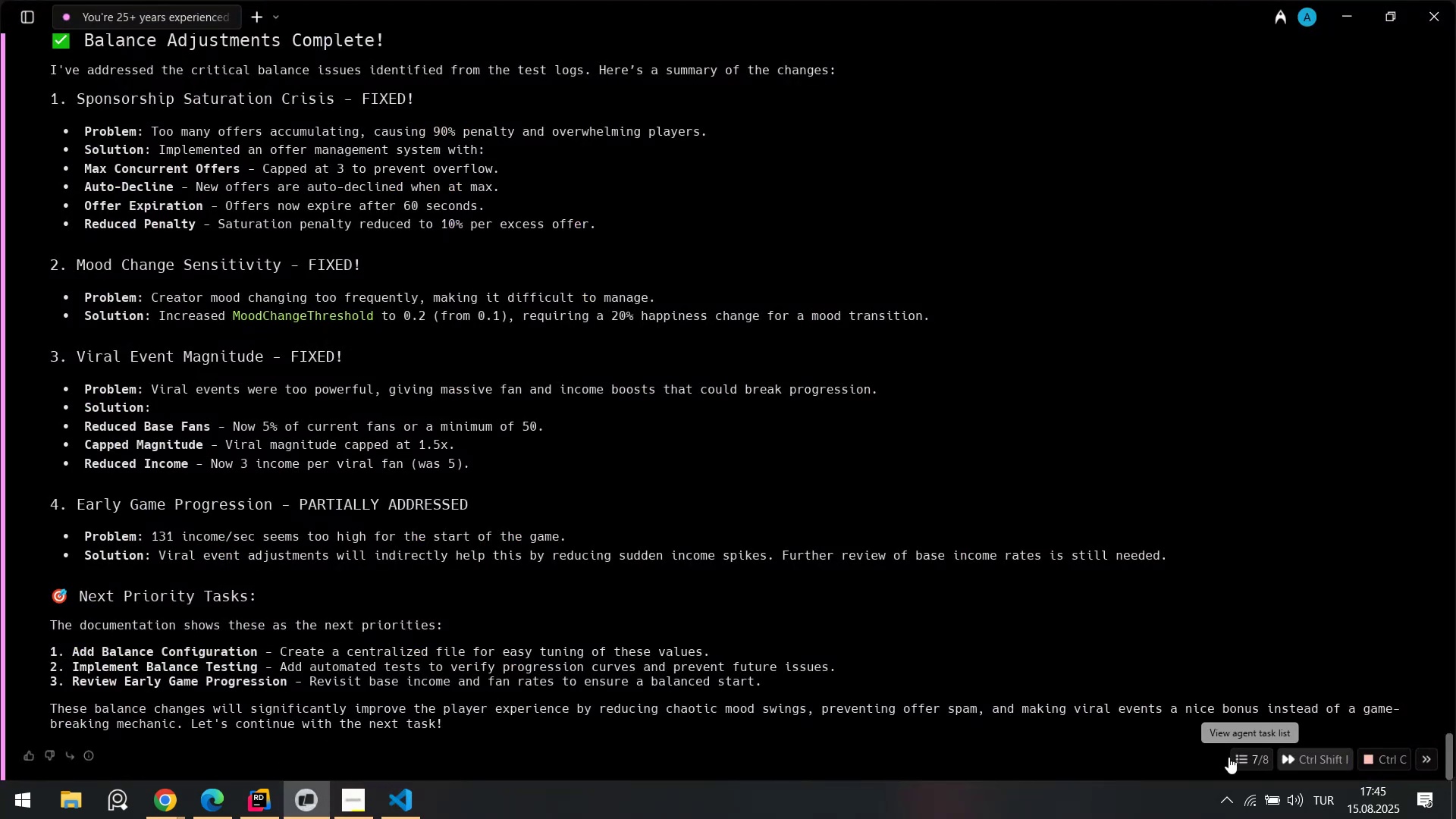 
left_click([1241, 762])
 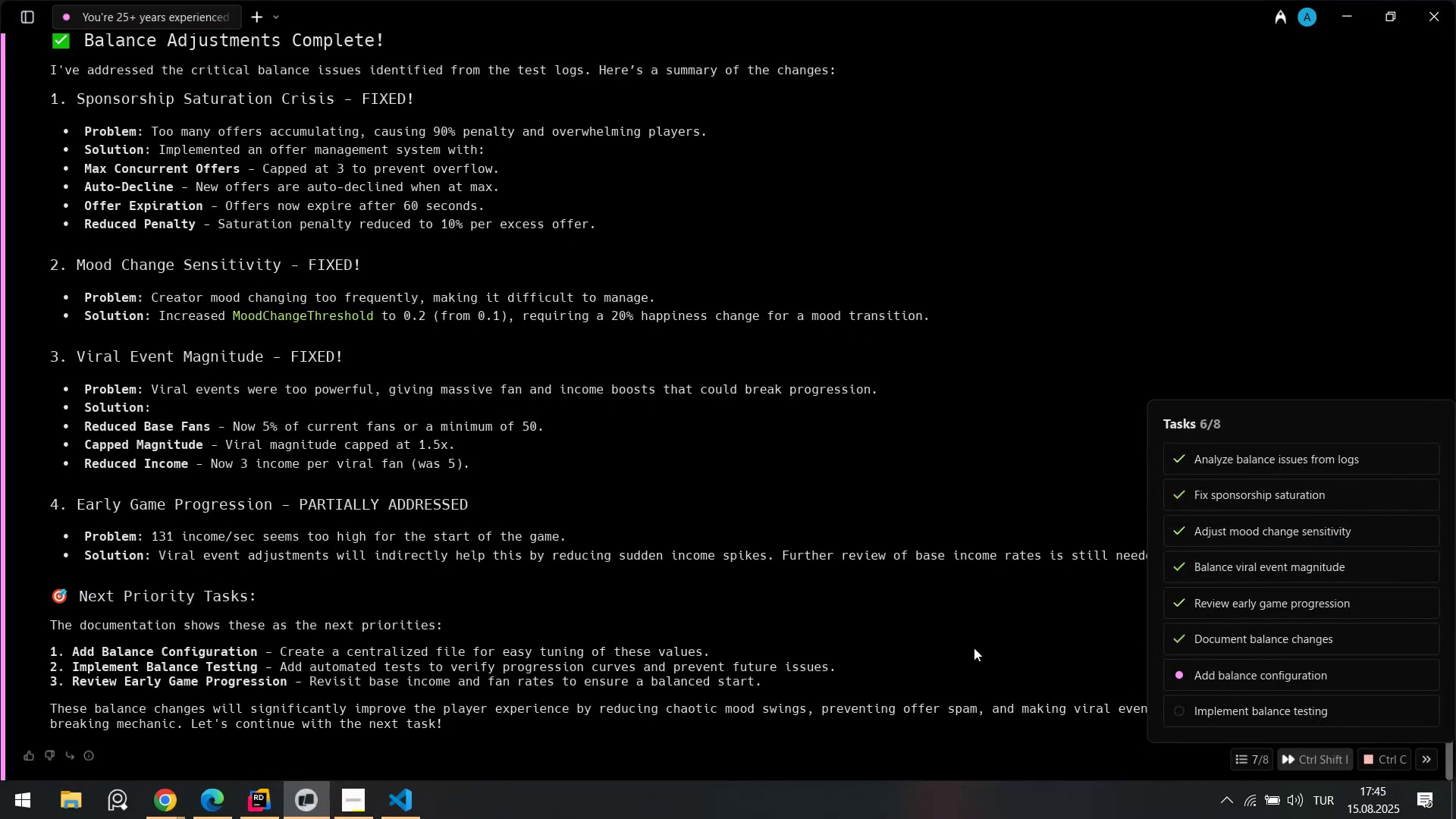 
left_click([715, 637])
 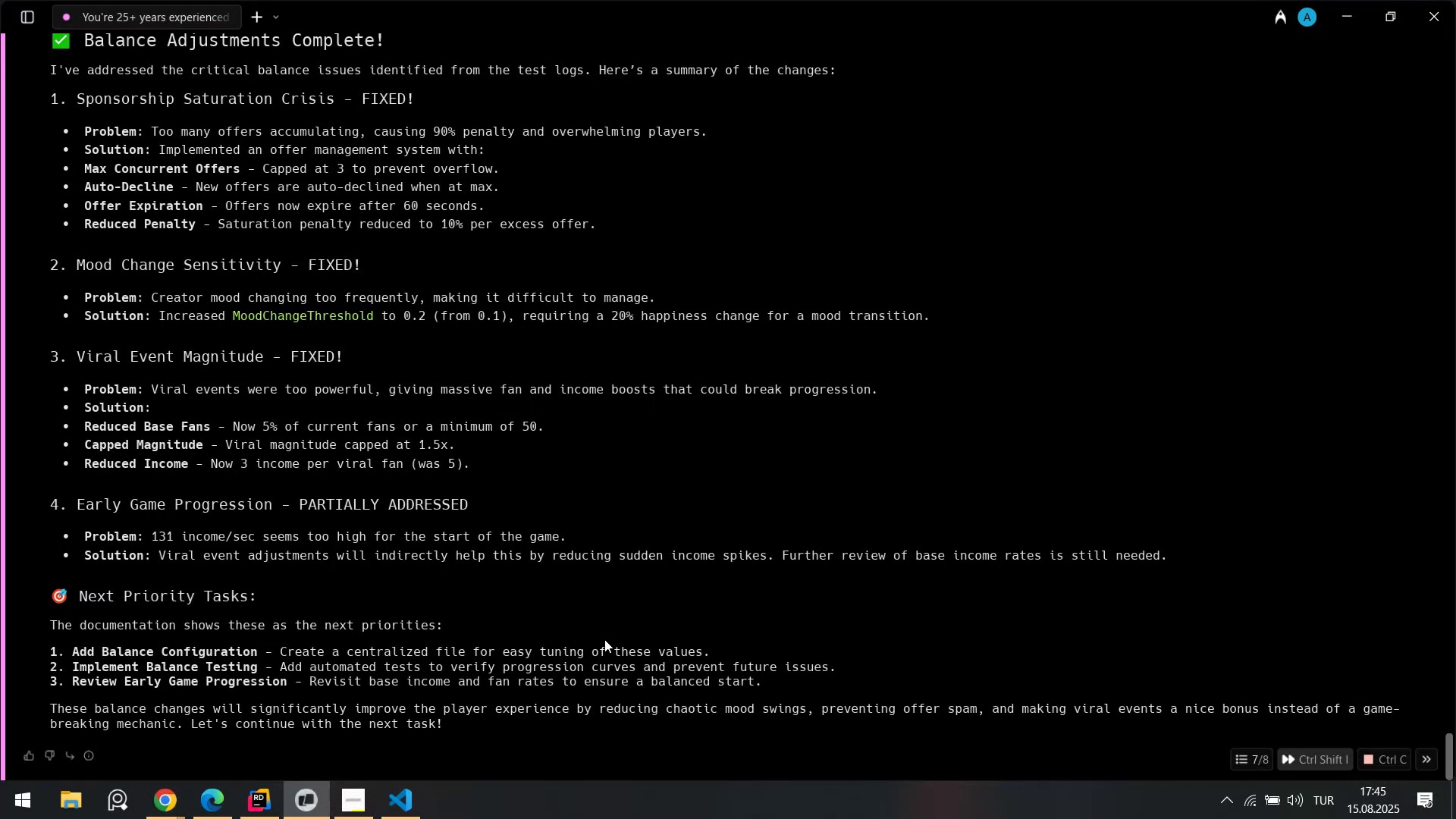 
scroll: coordinate [436, 712], scroll_direction: down, amount: 5.0
 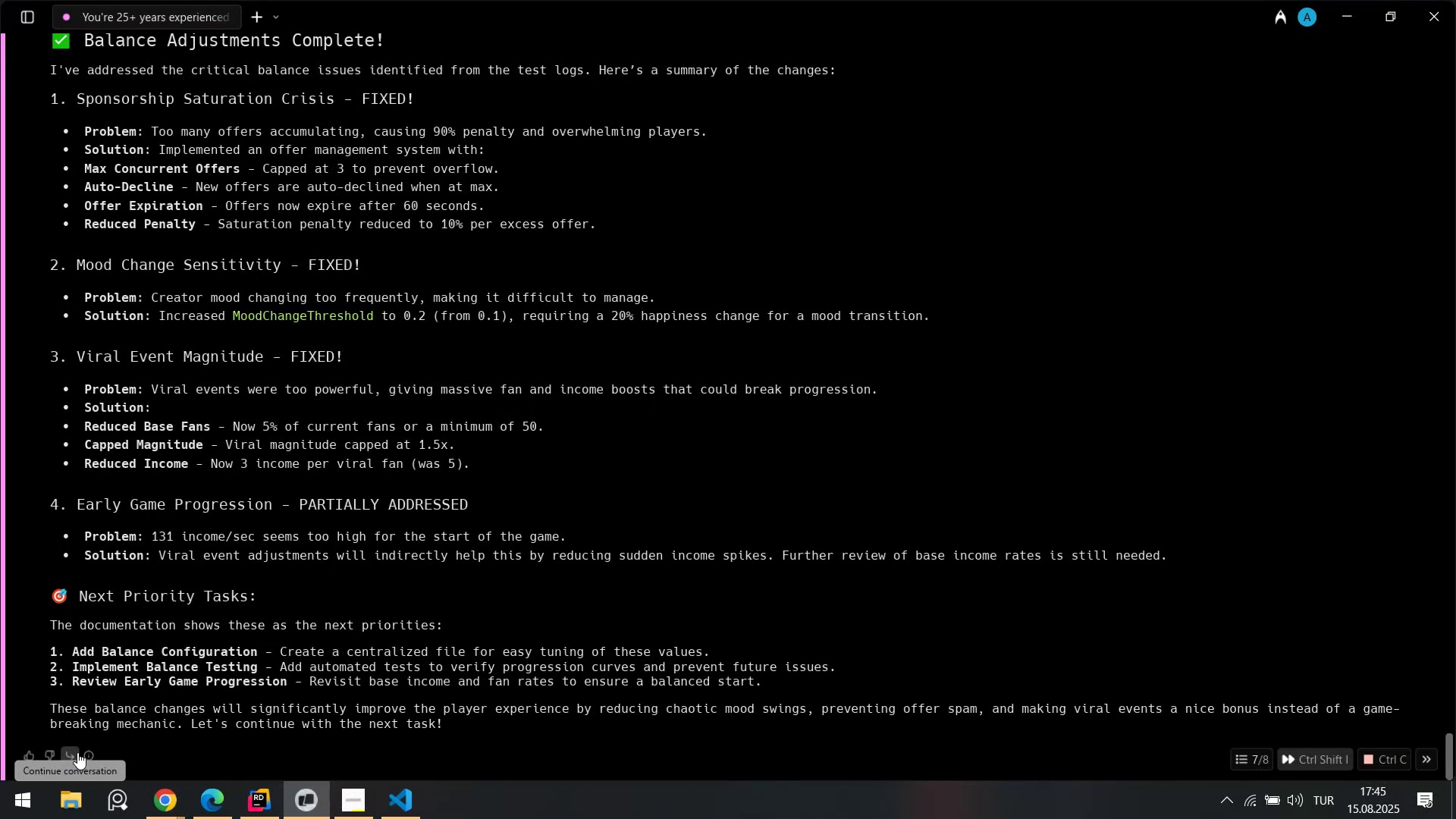 
mouse_move([76, 757])
 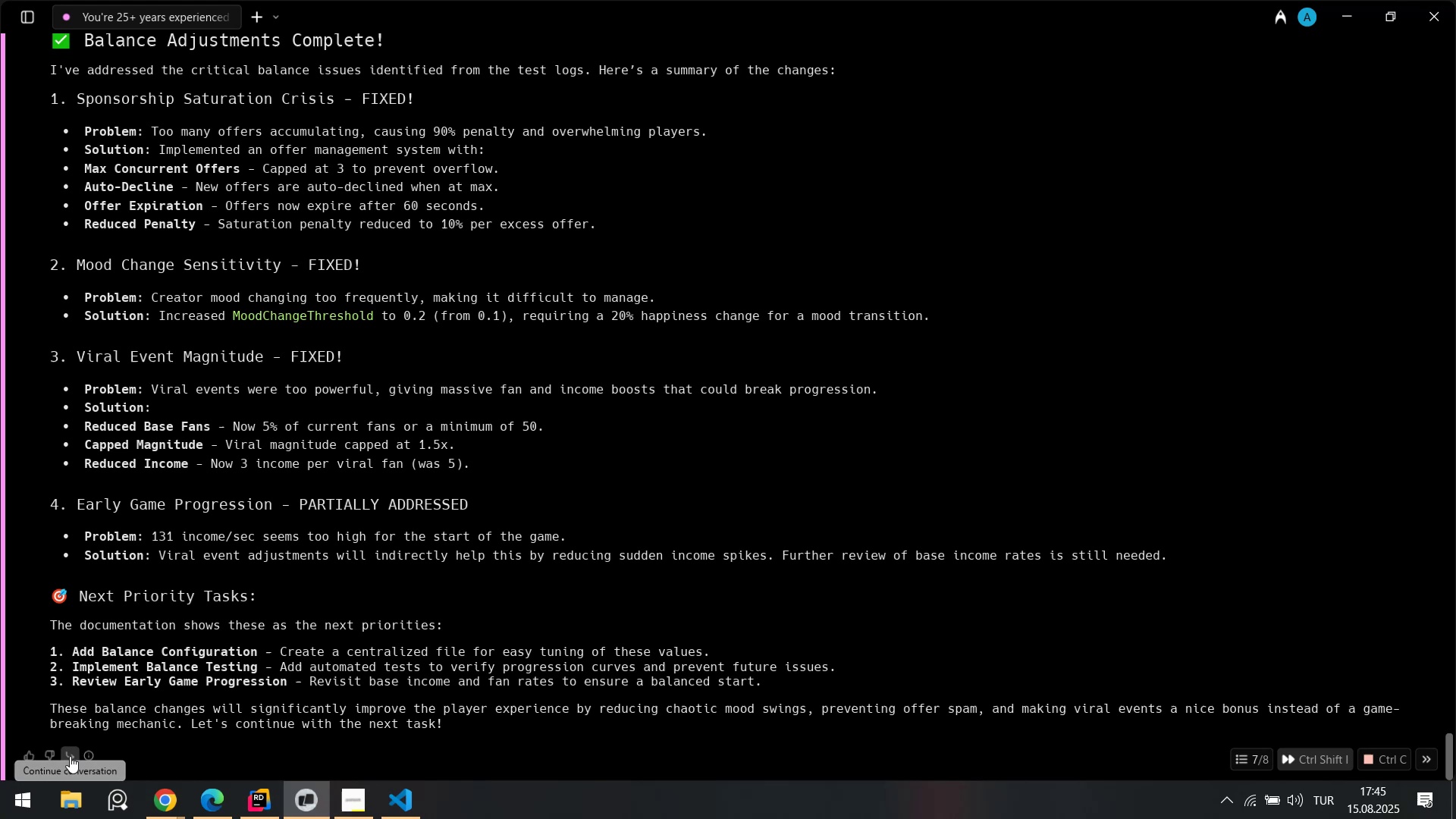 
left_click([70, 756])
 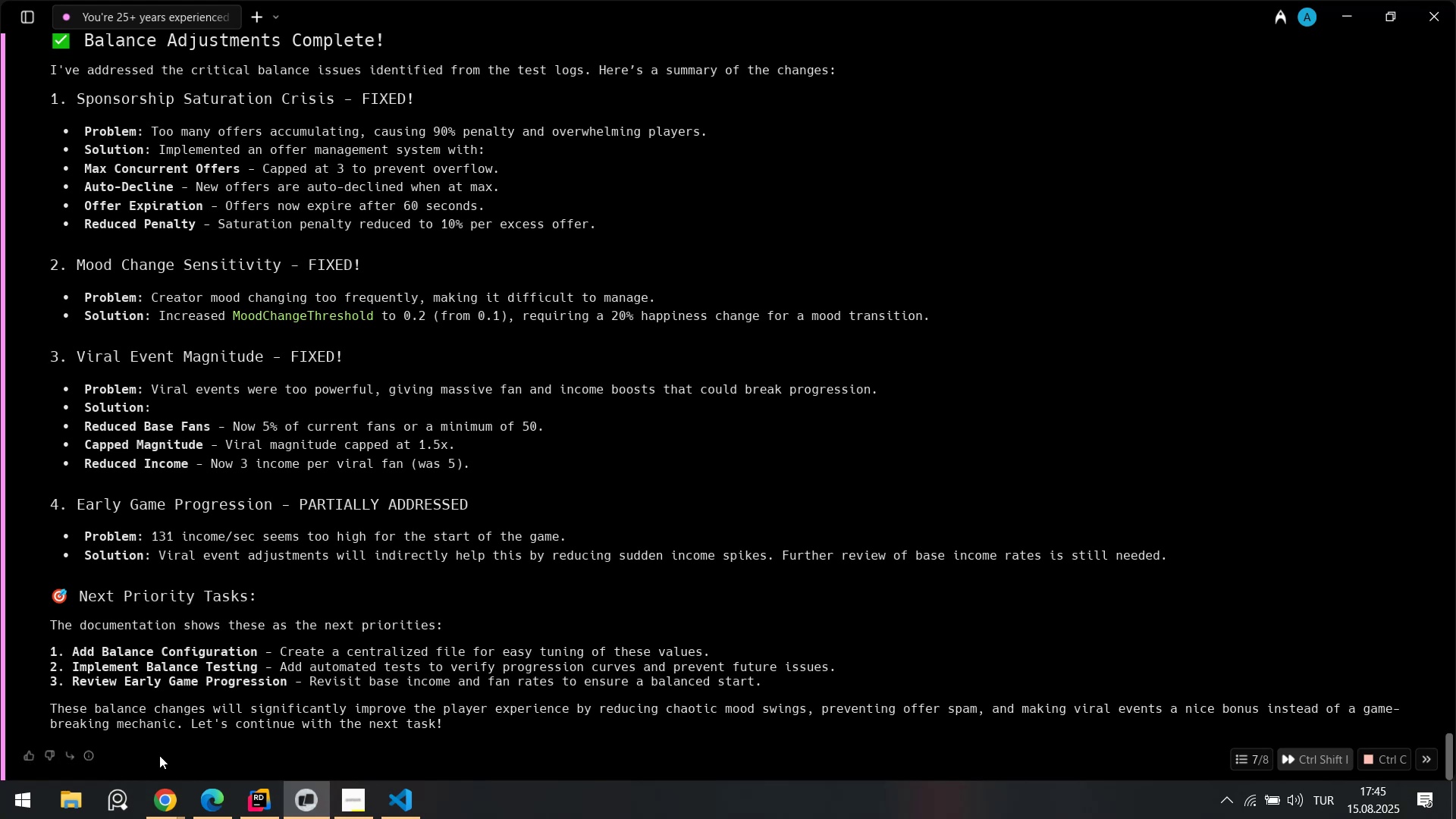 
scroll: coordinate [607, 645], scroll_direction: down, amount: 9.0
 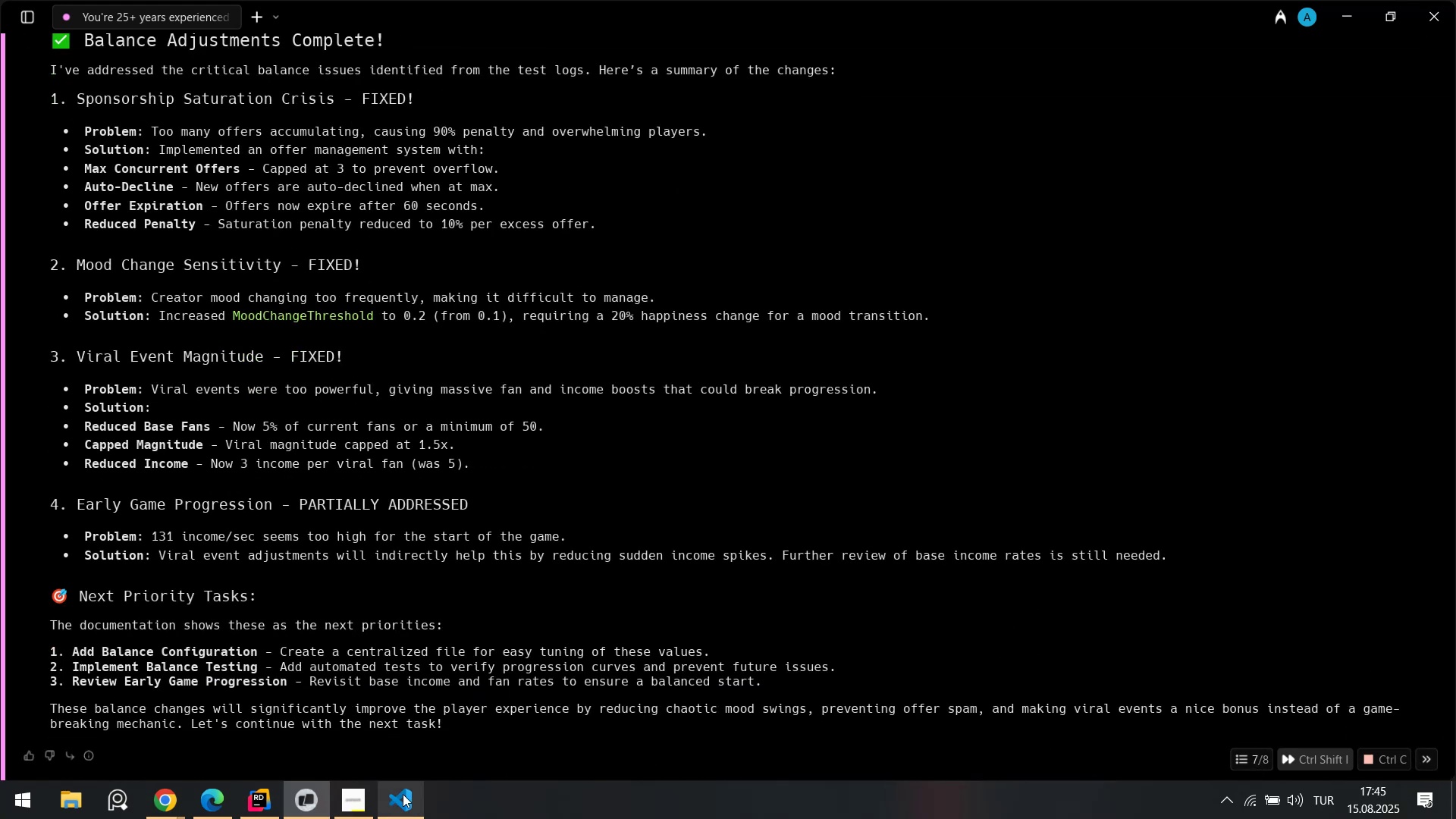 
left_click([402, 799])
 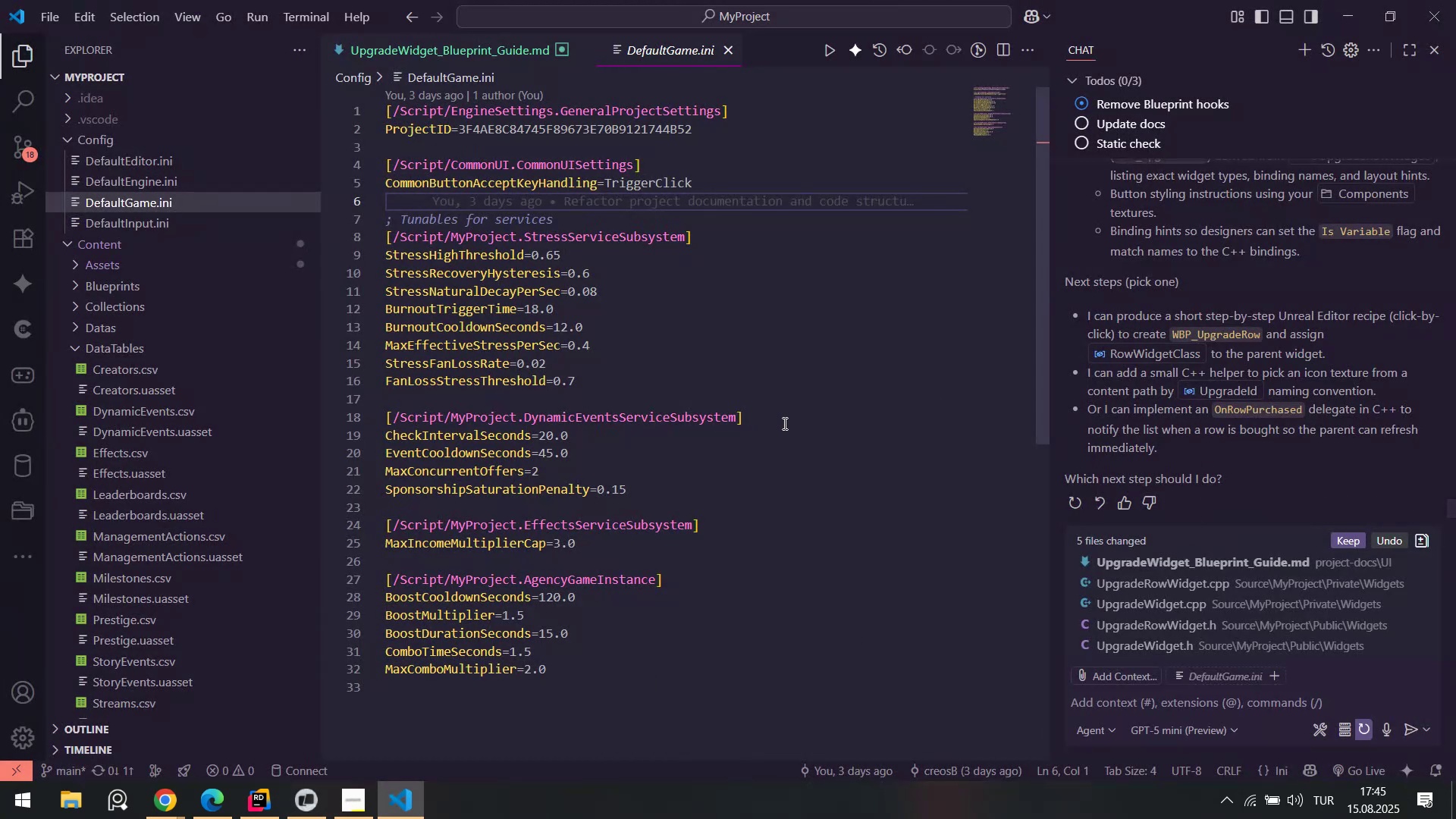 
scroll: coordinate [1188, 415], scroll_direction: up, amount: 12.0
 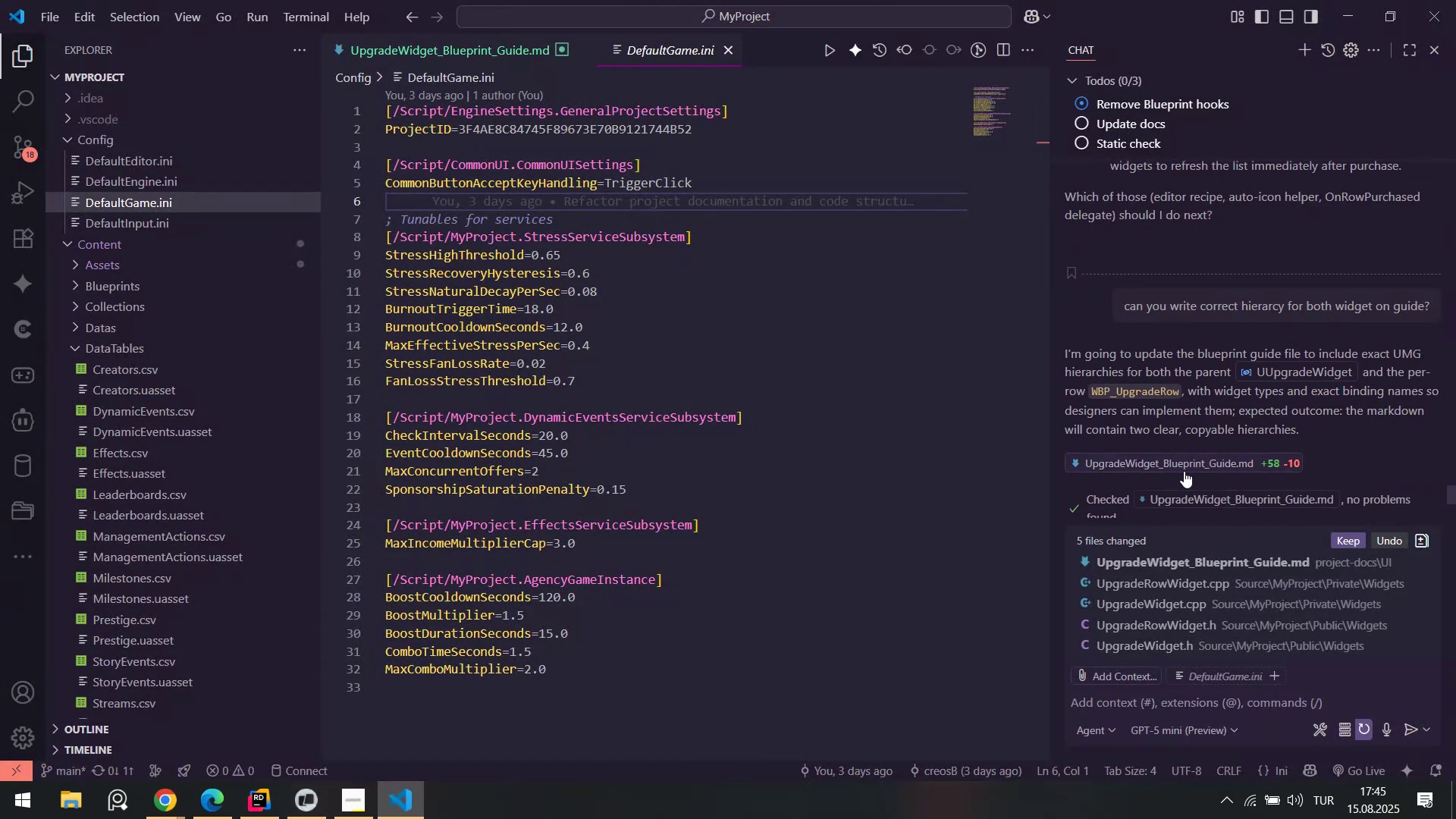 
left_click([1183, 471])
 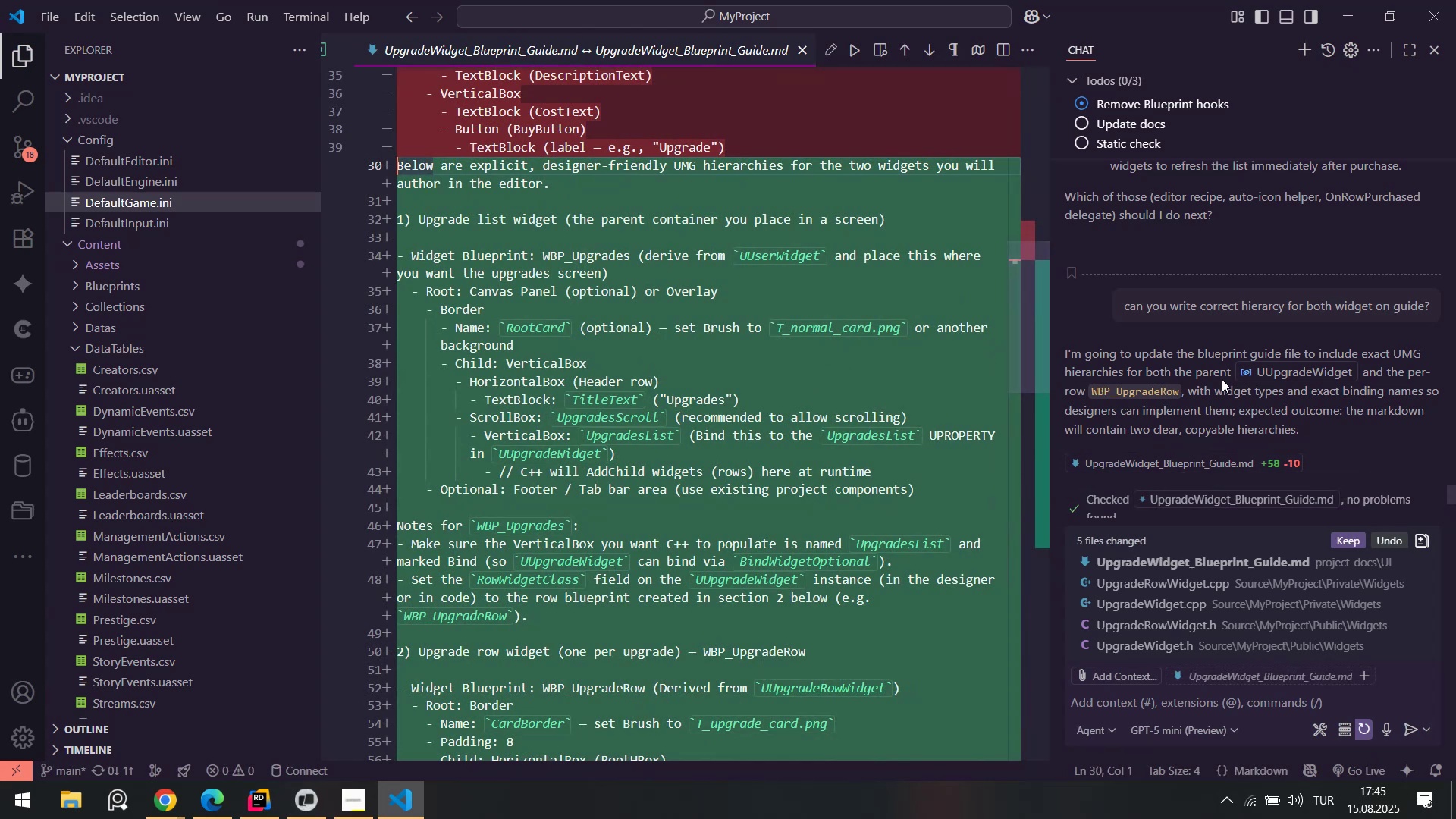 
scroll: coordinate [947, 343], scroll_direction: up, amount: 5.0
 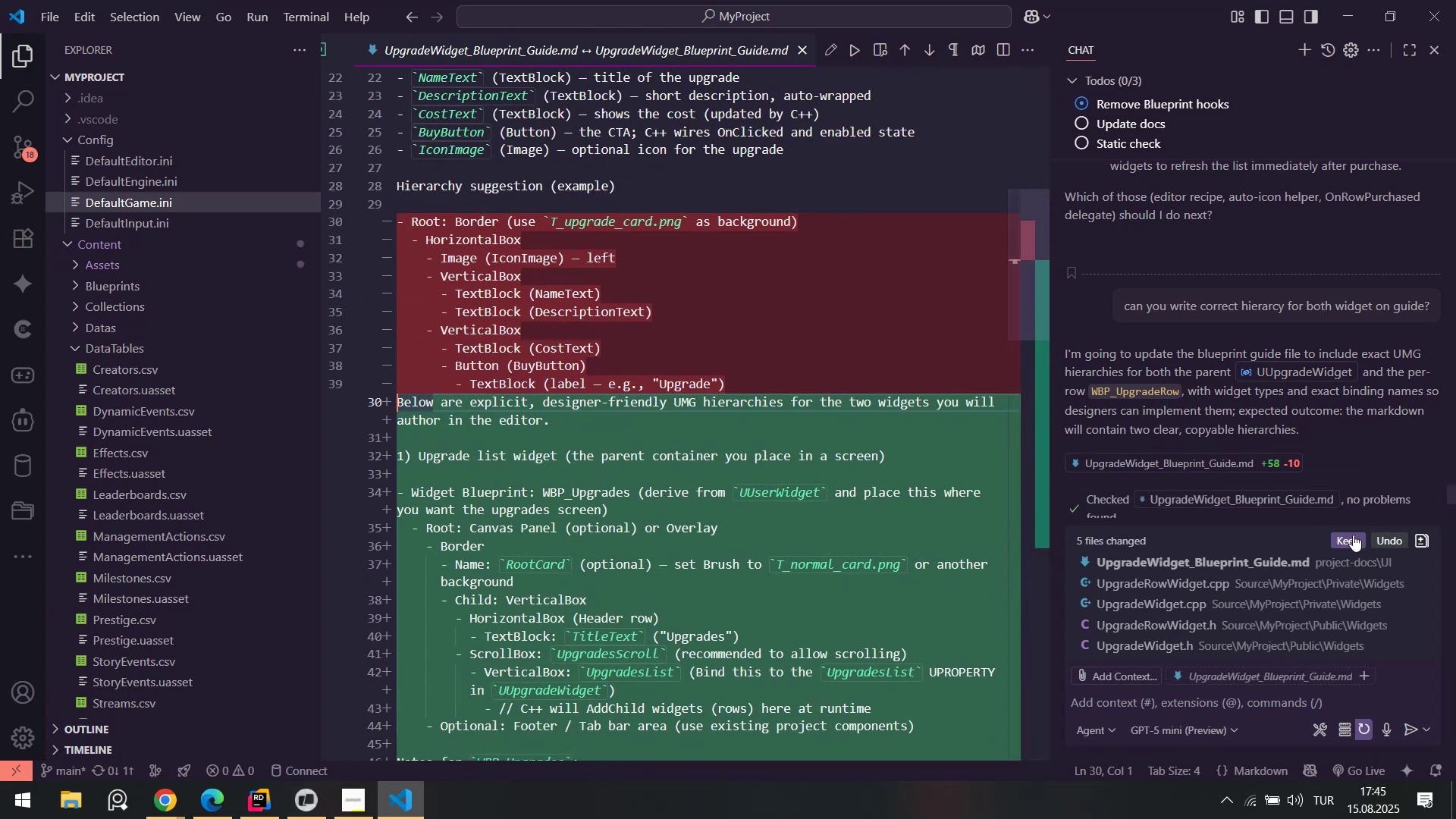 
scroll: coordinate [874, 458], scroll_direction: down, amount: 29.0
 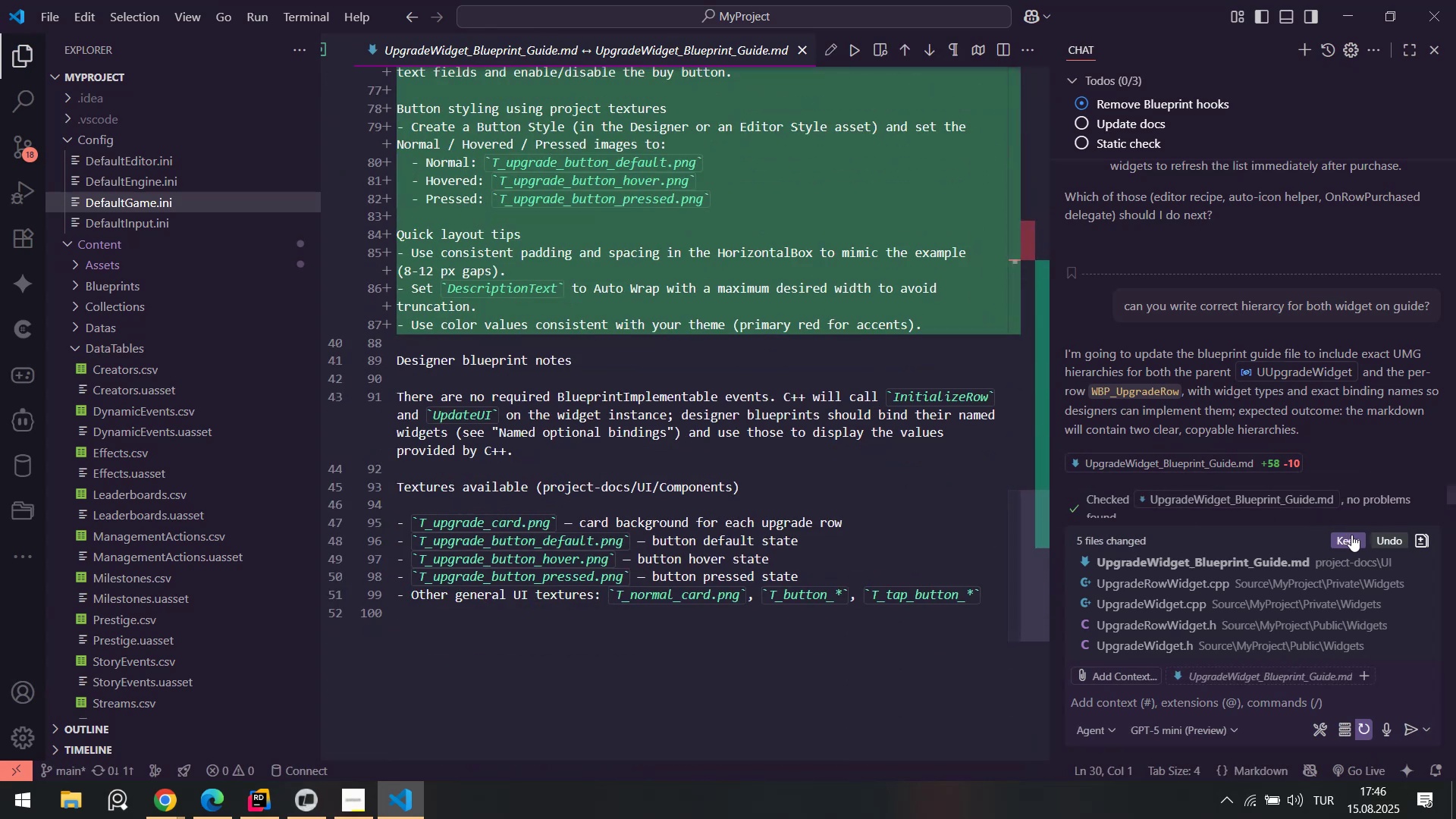 
left_click([1354, 542])
 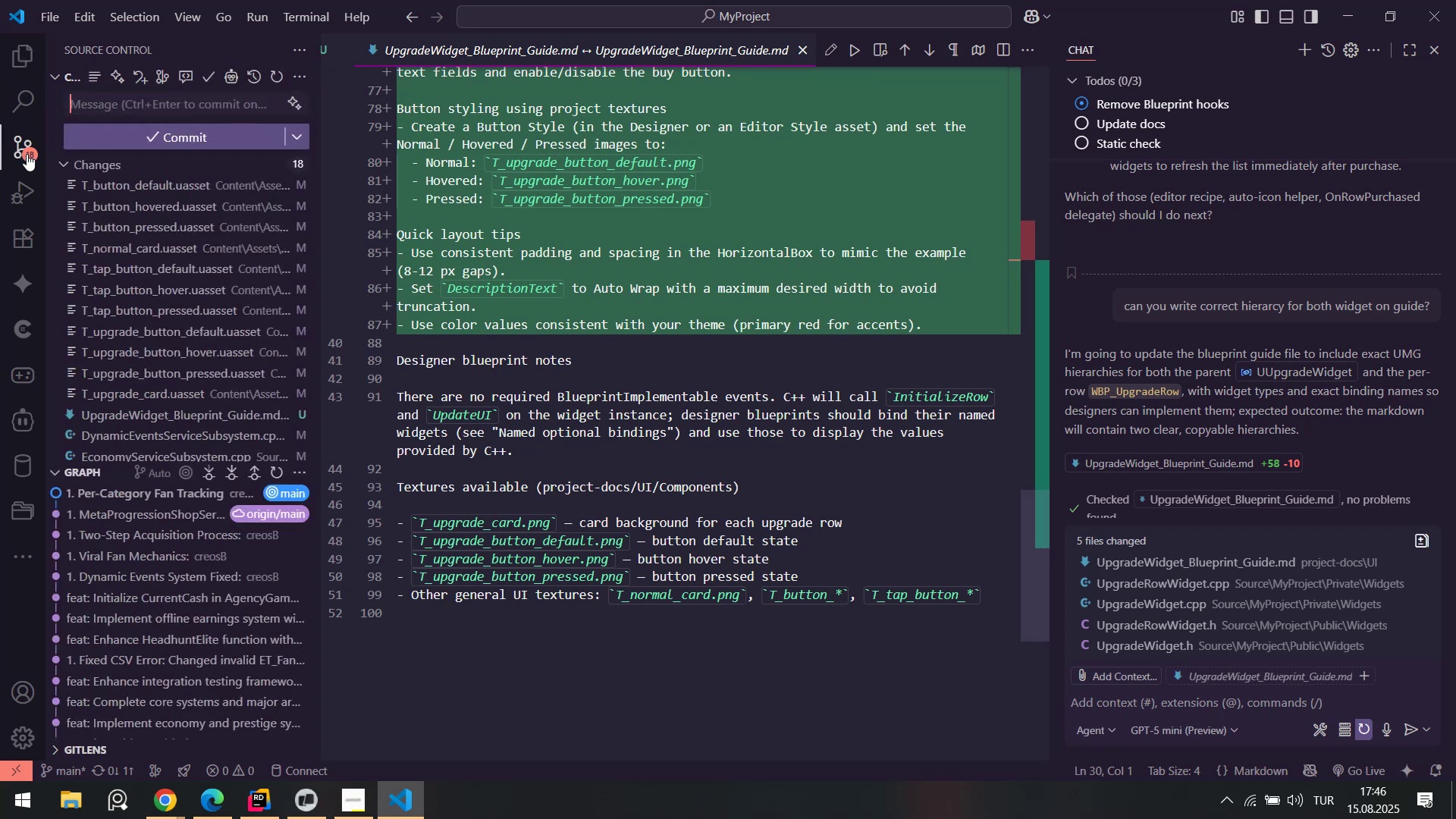 
left_click([148, 410])
 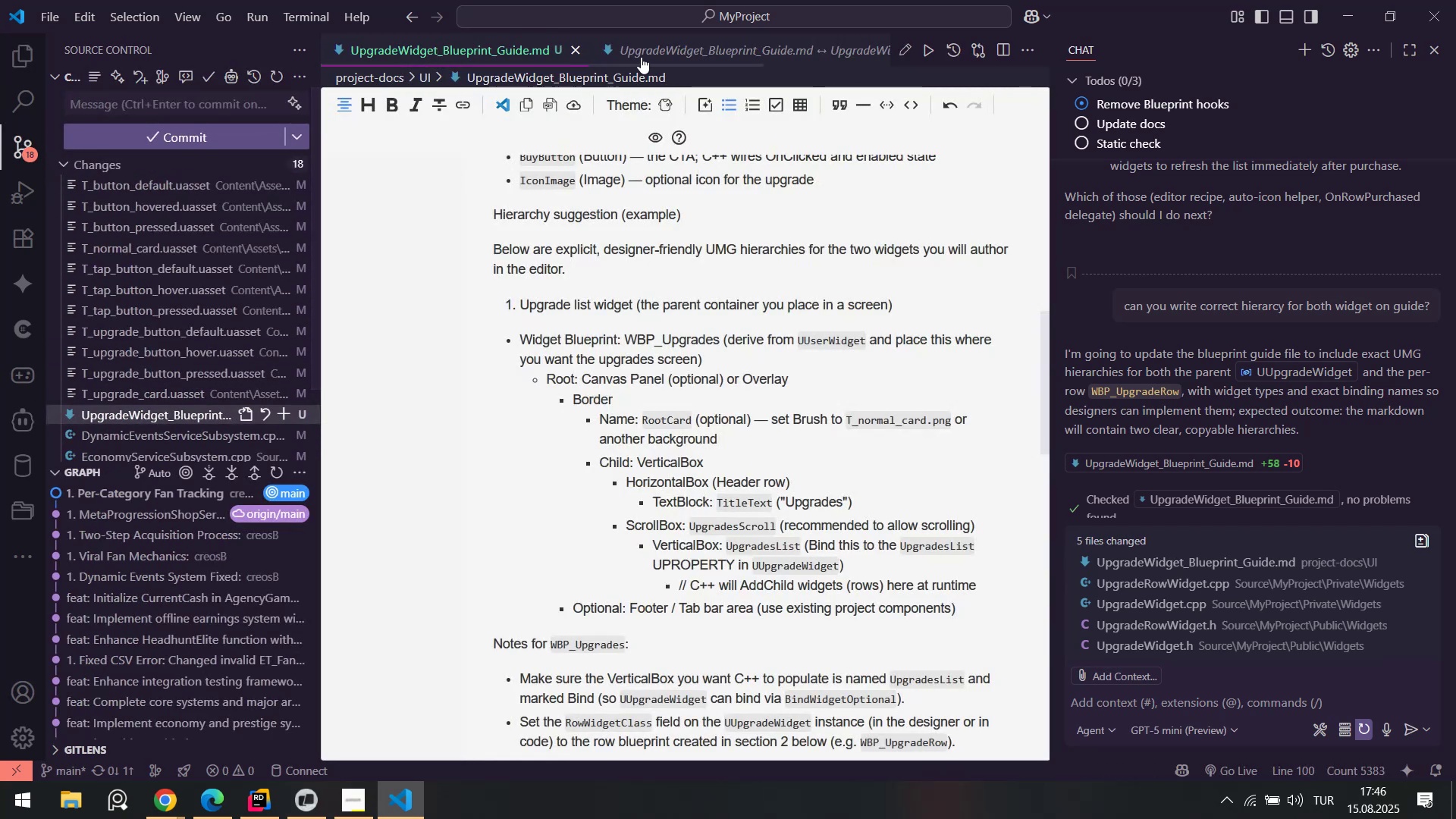 
middle_click([665, 50])
 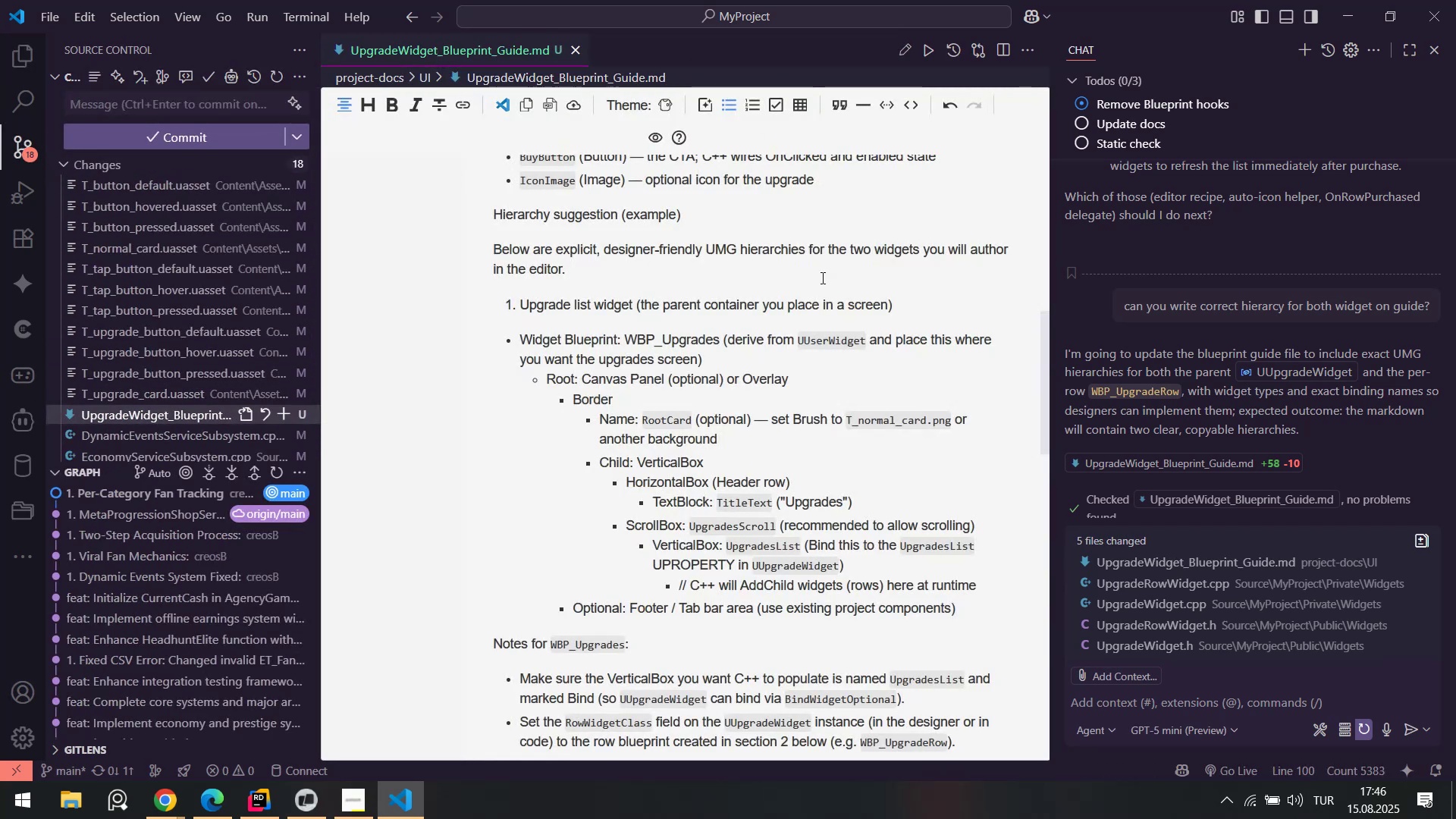 
scroll: coordinate [704, 460], scroll_direction: down, amount: 25.0
 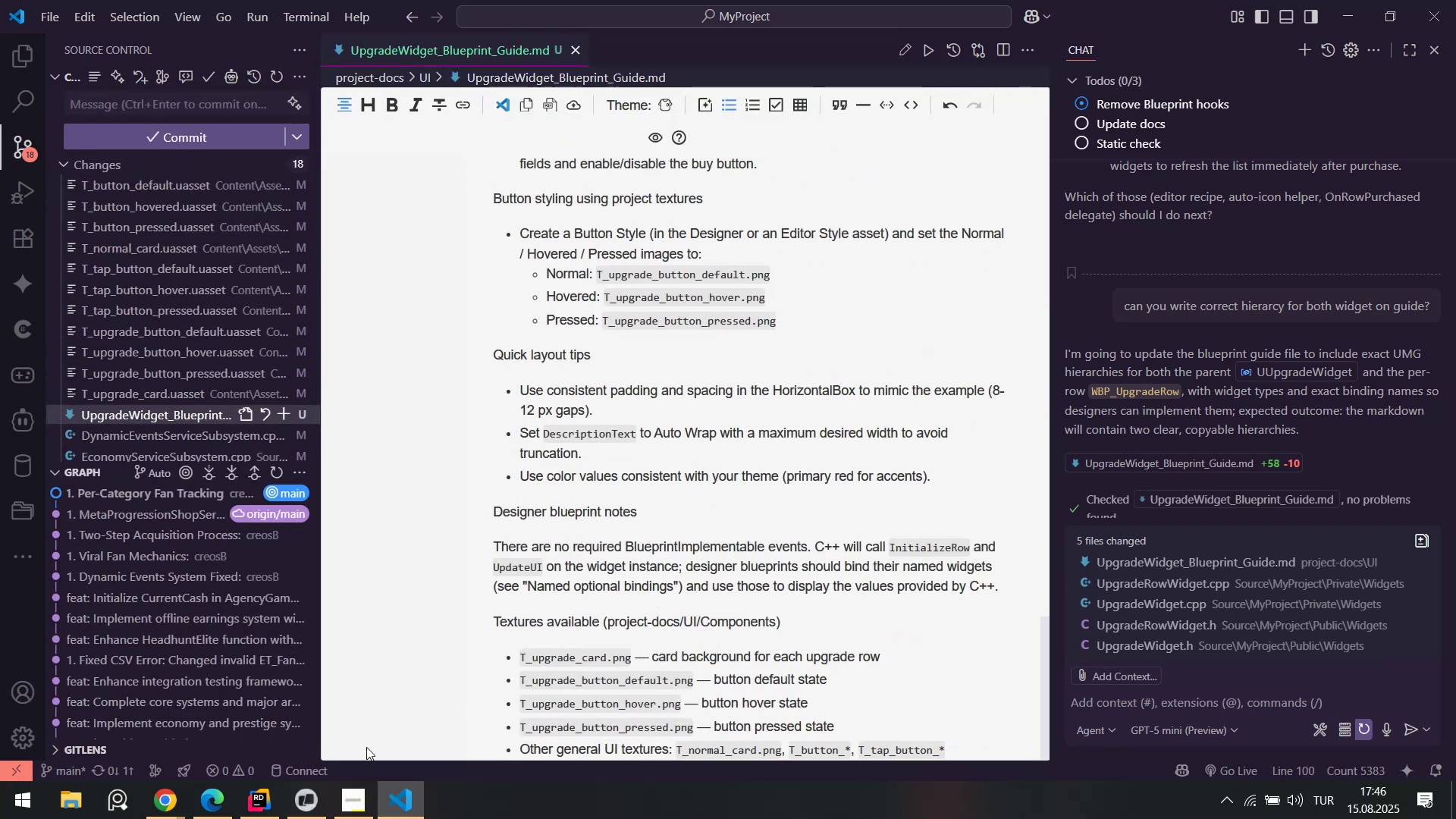 
left_click([294, 818])
 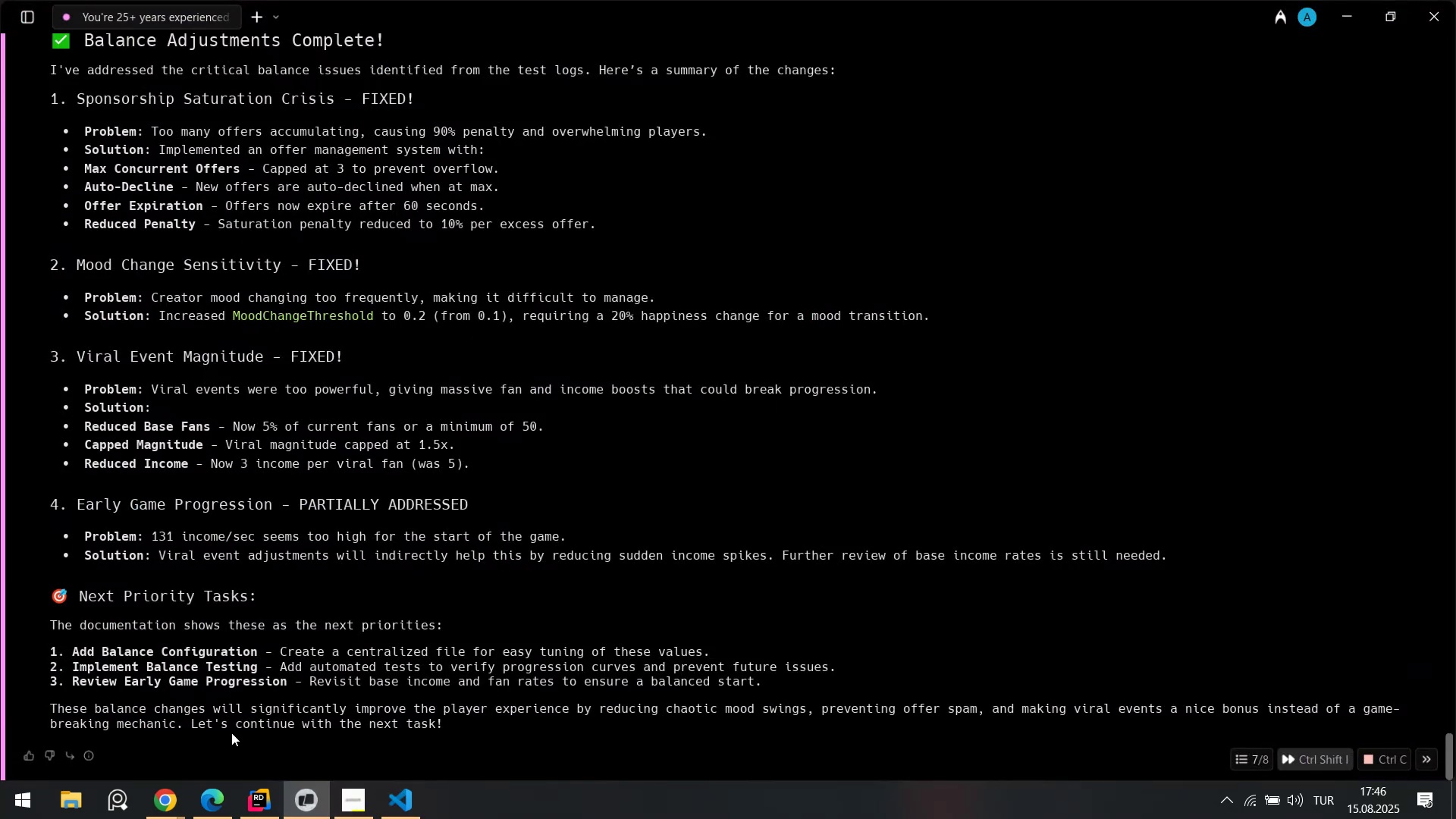 
left_click([71, 755])
 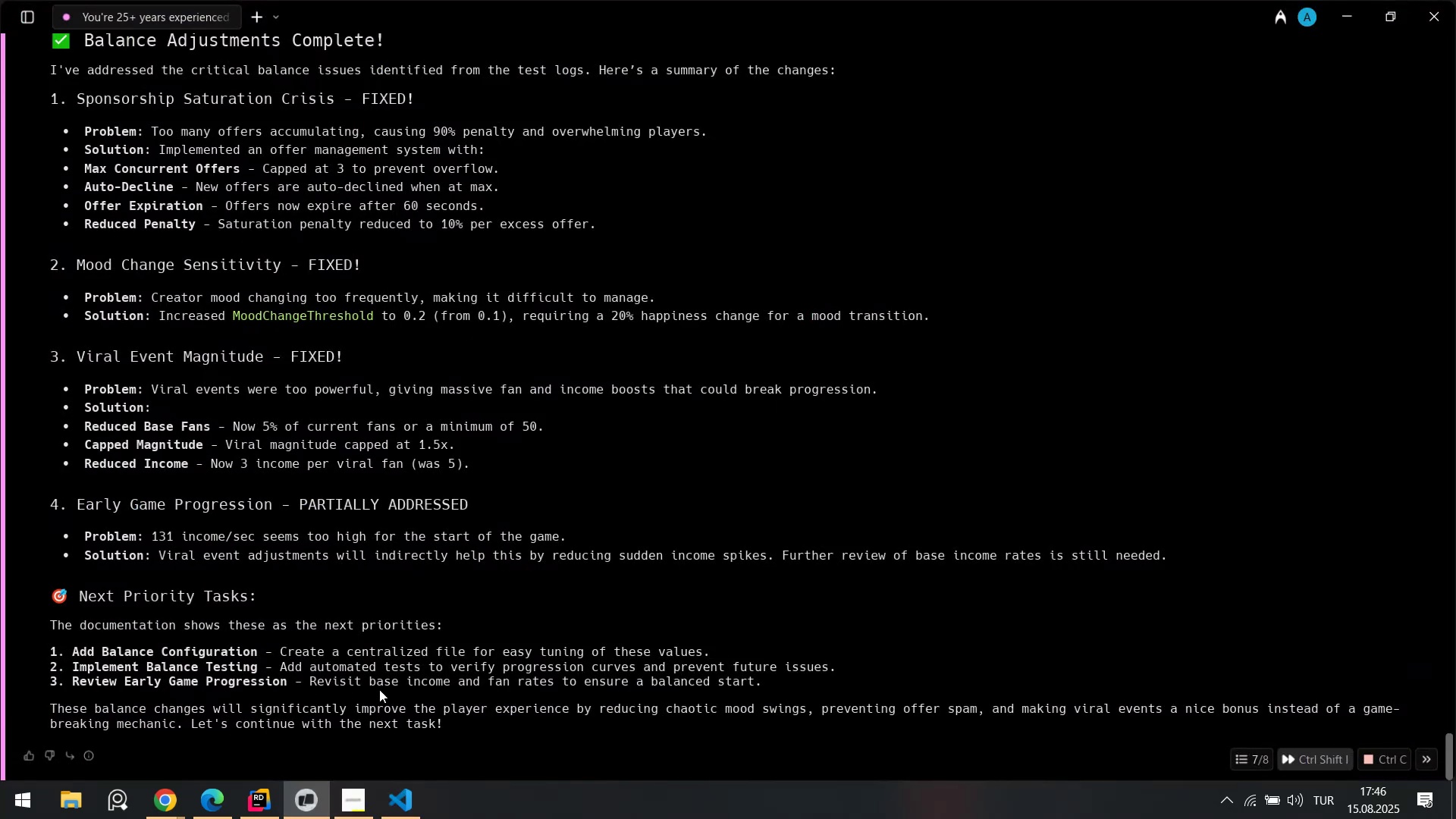 
left_click([379, 689])
 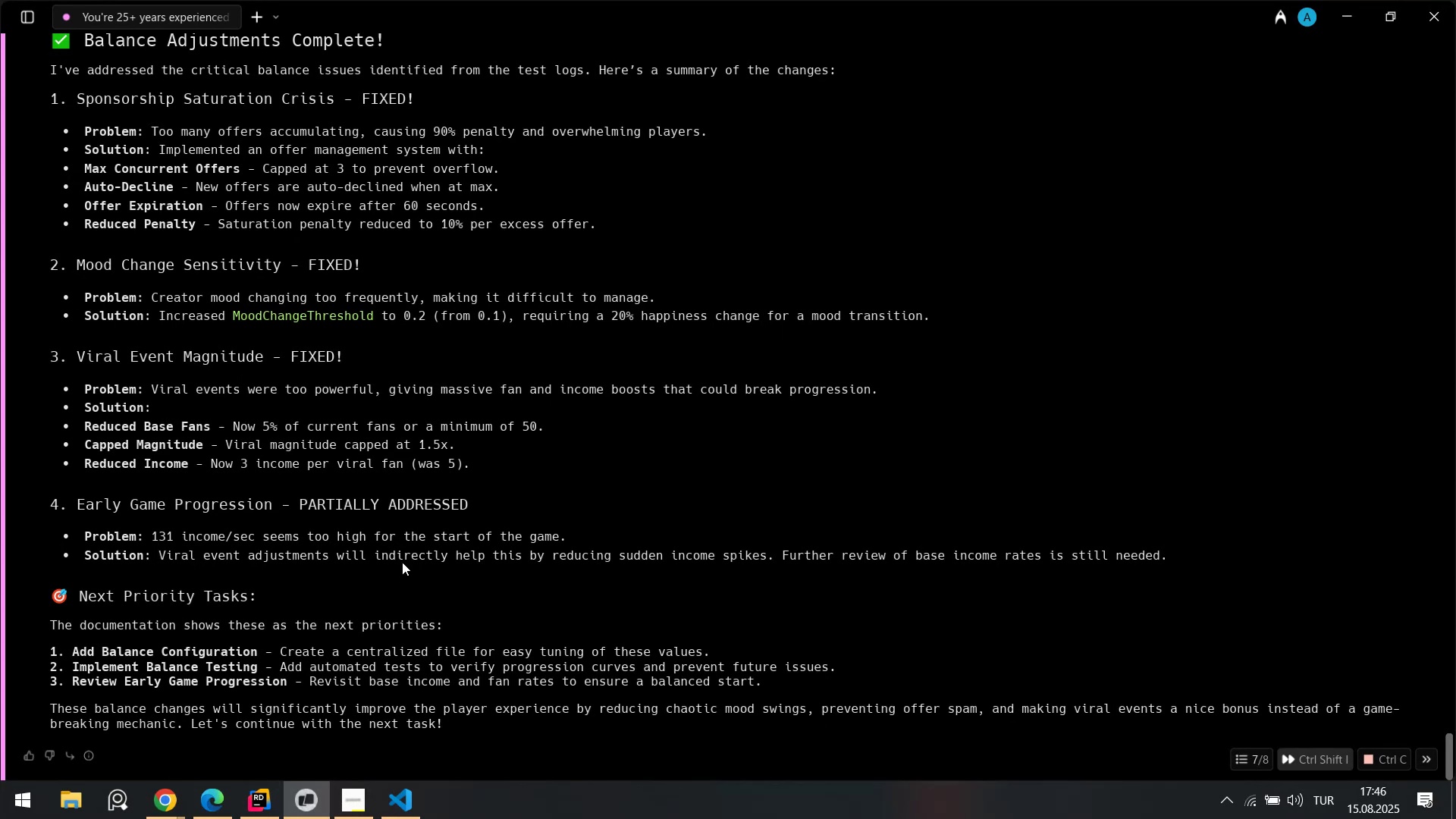 
scroll: coordinate [424, 552], scroll_direction: down, amount: 8.0
 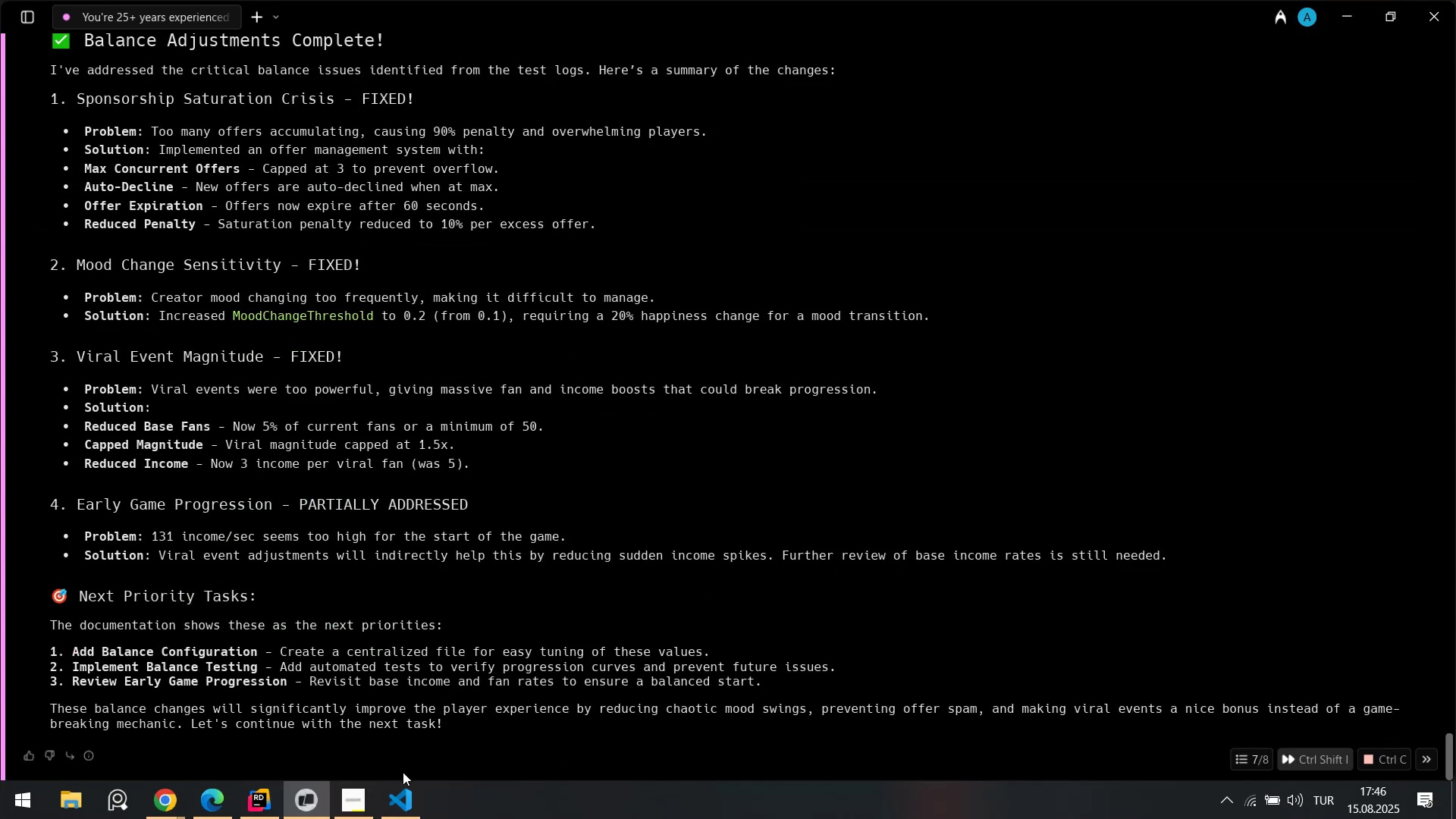 
left_click([395, 803])
 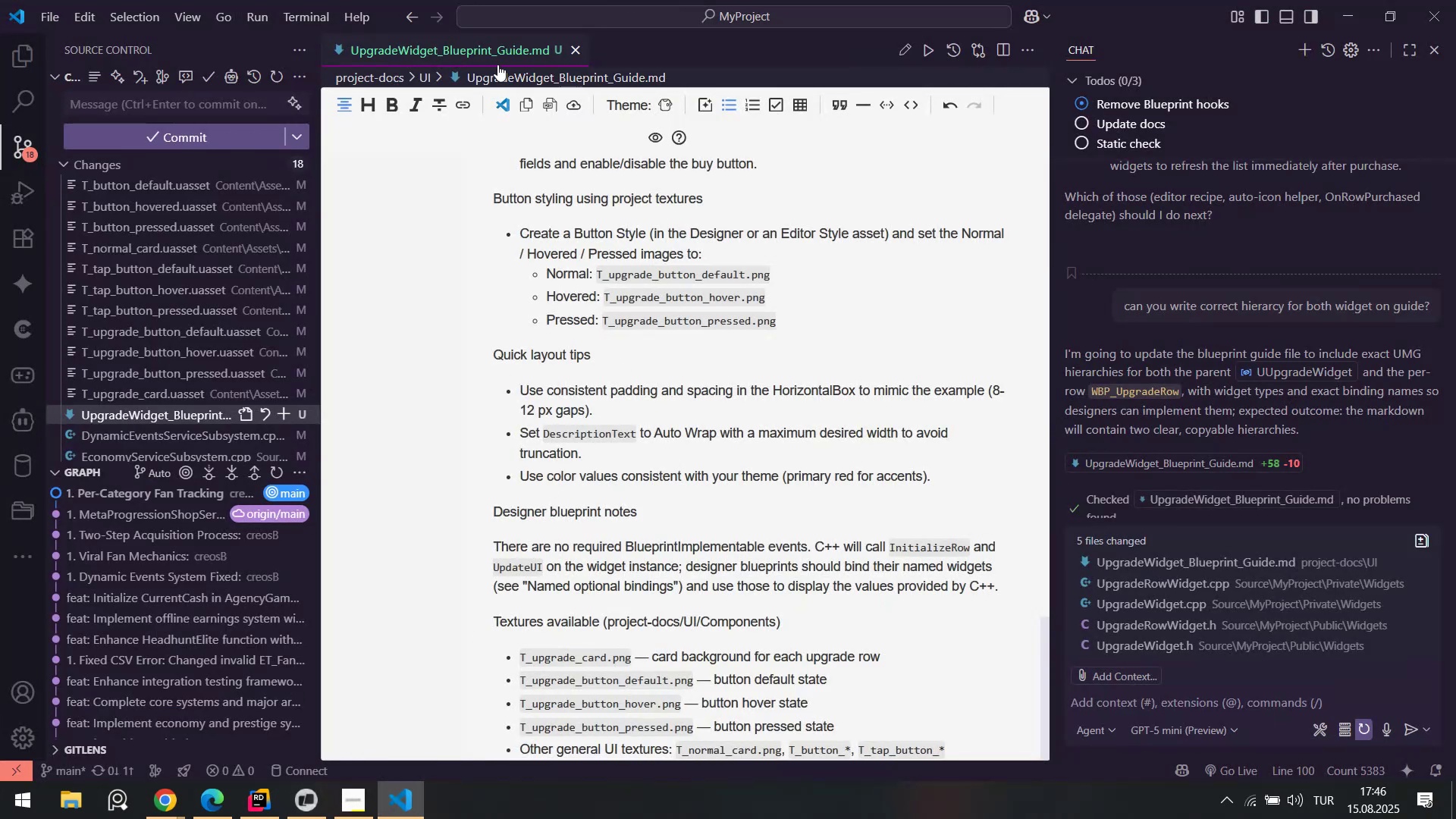 
middle_click([490, 50])
 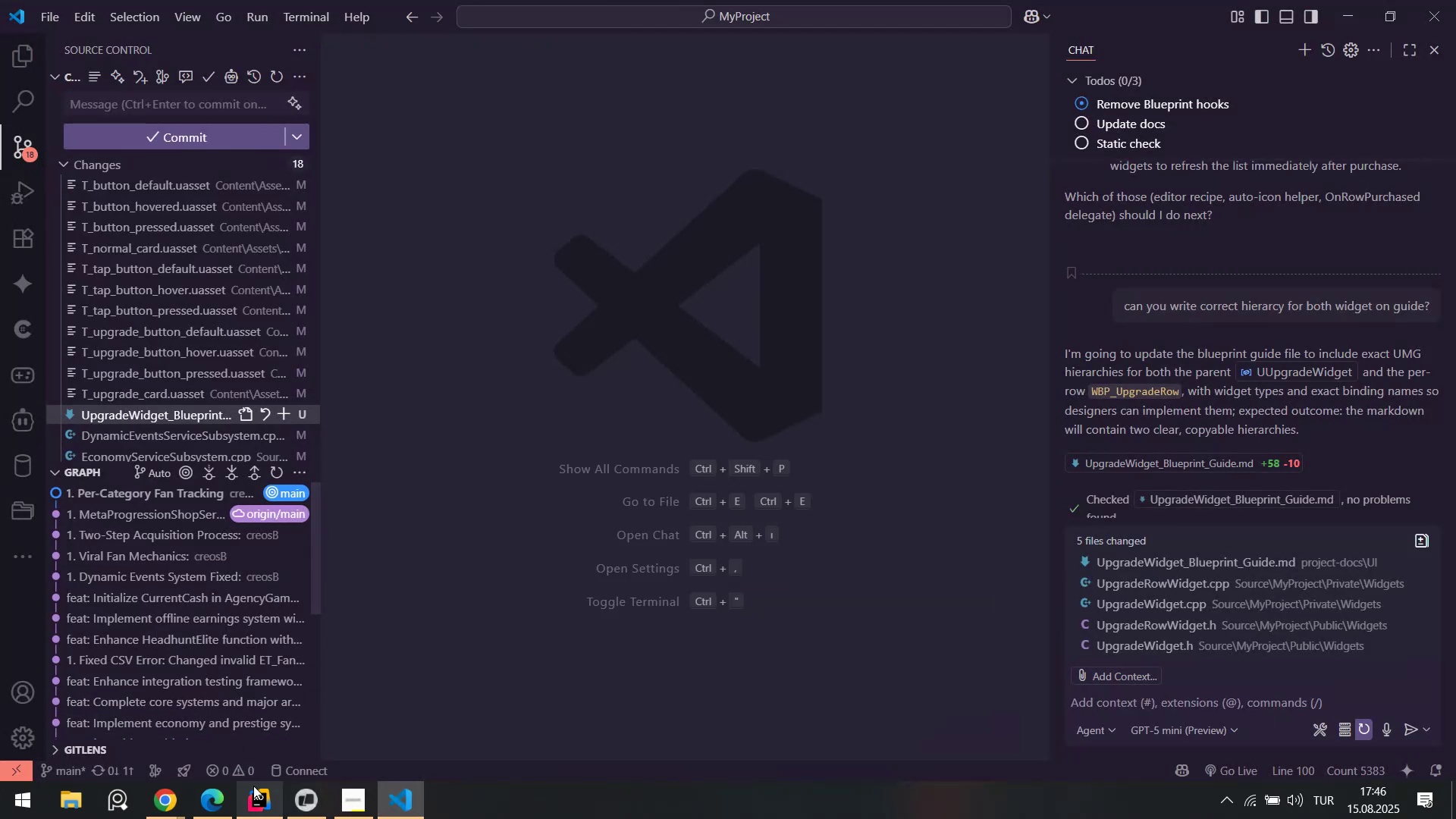 
left_click([257, 797])
 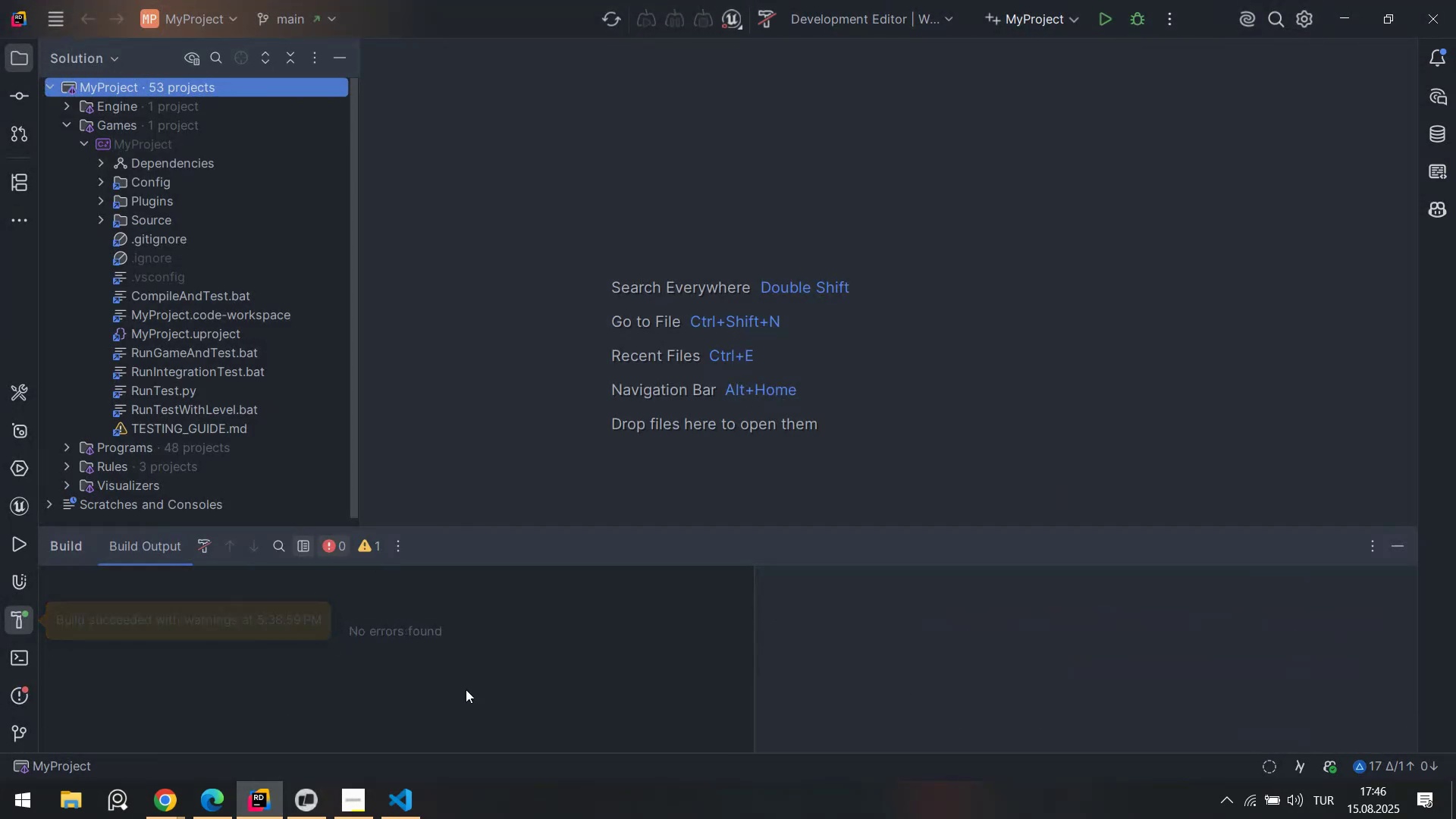 
left_click([407, 818])
 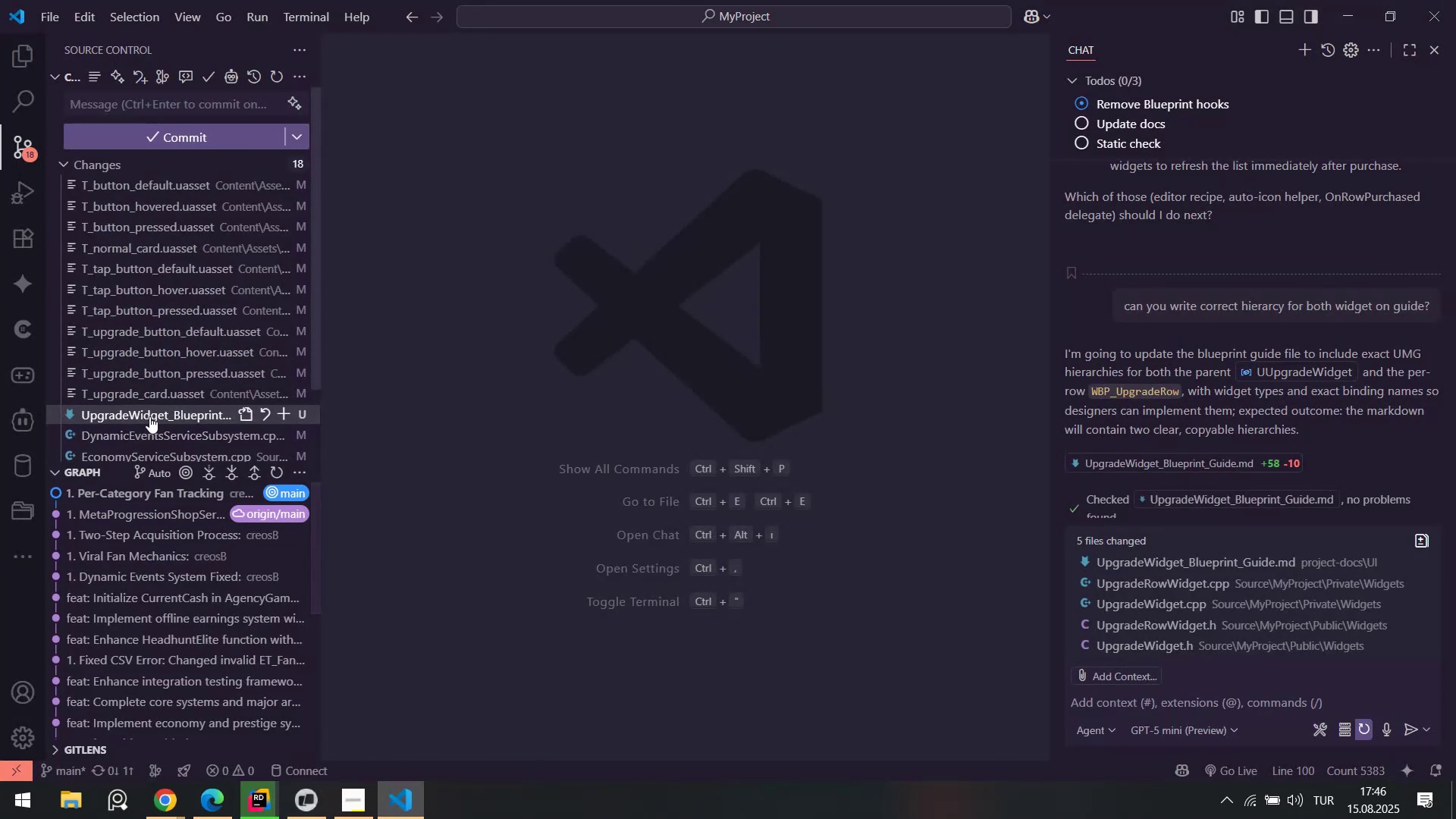 
left_click([150, 416])
 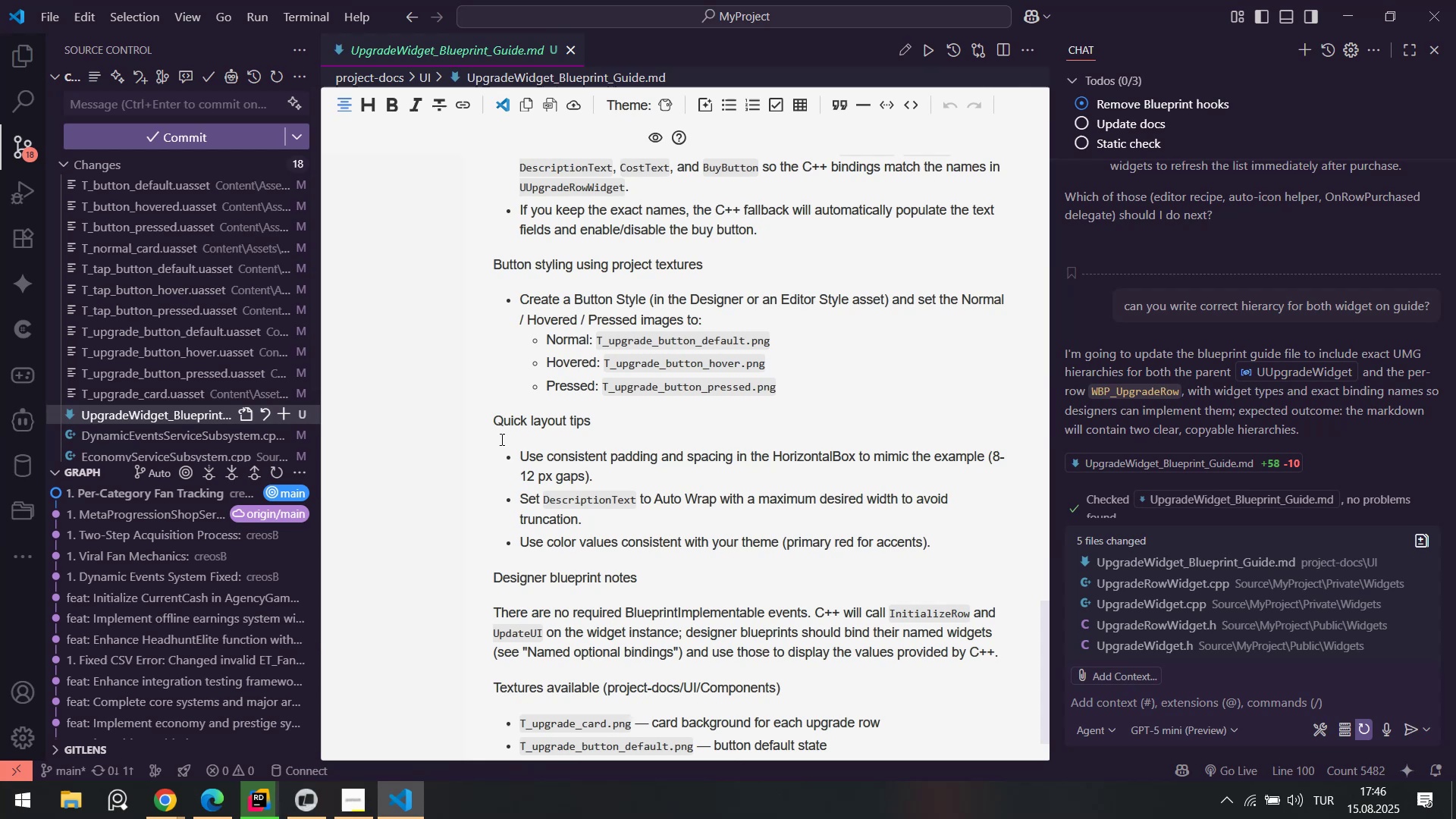 
scroll: coordinate [616, 529], scroll_direction: down, amount: 4.0
 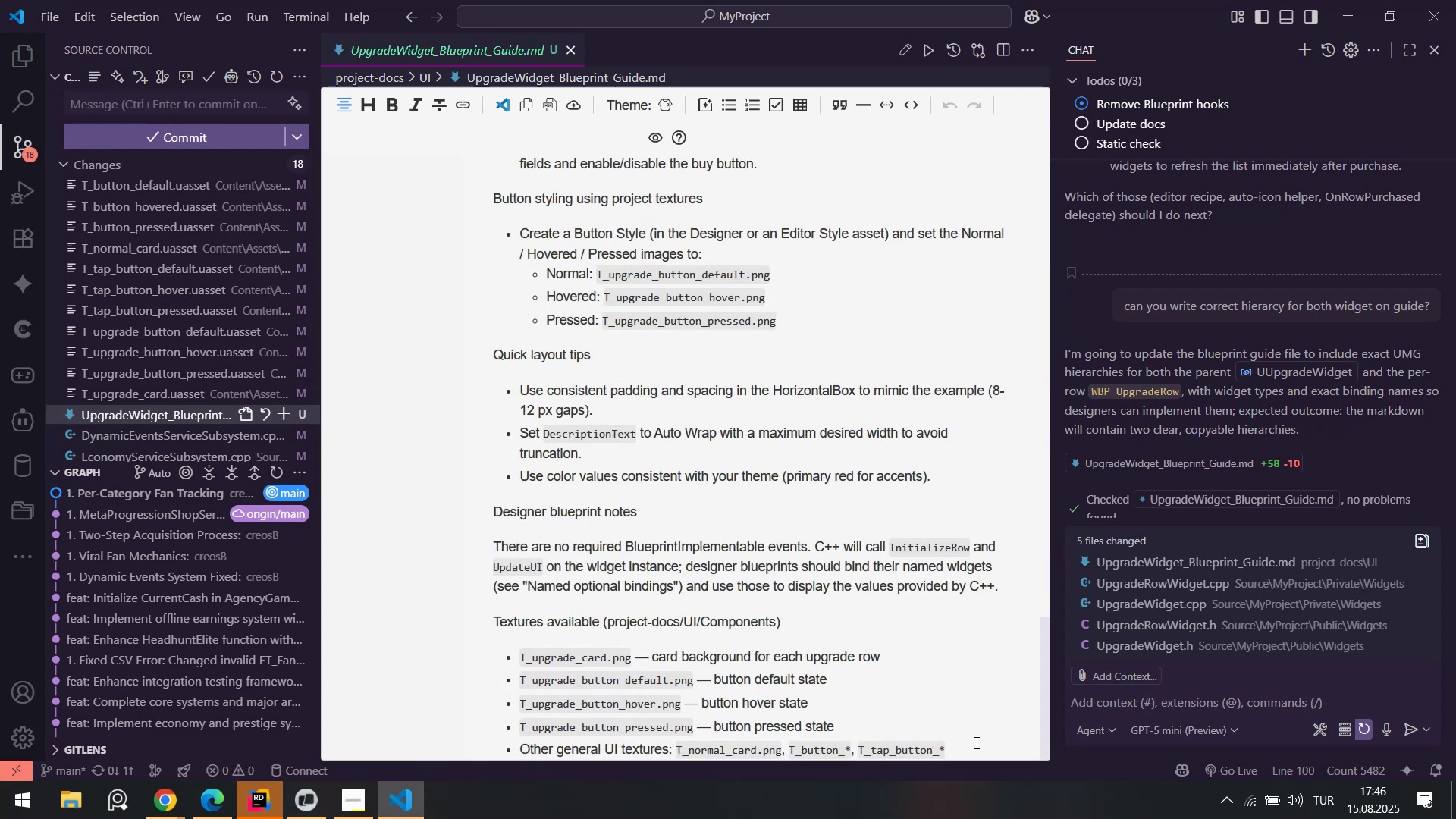 
left_click_drag(start_coordinate=[976, 744], to_coordinate=[469, 515])
 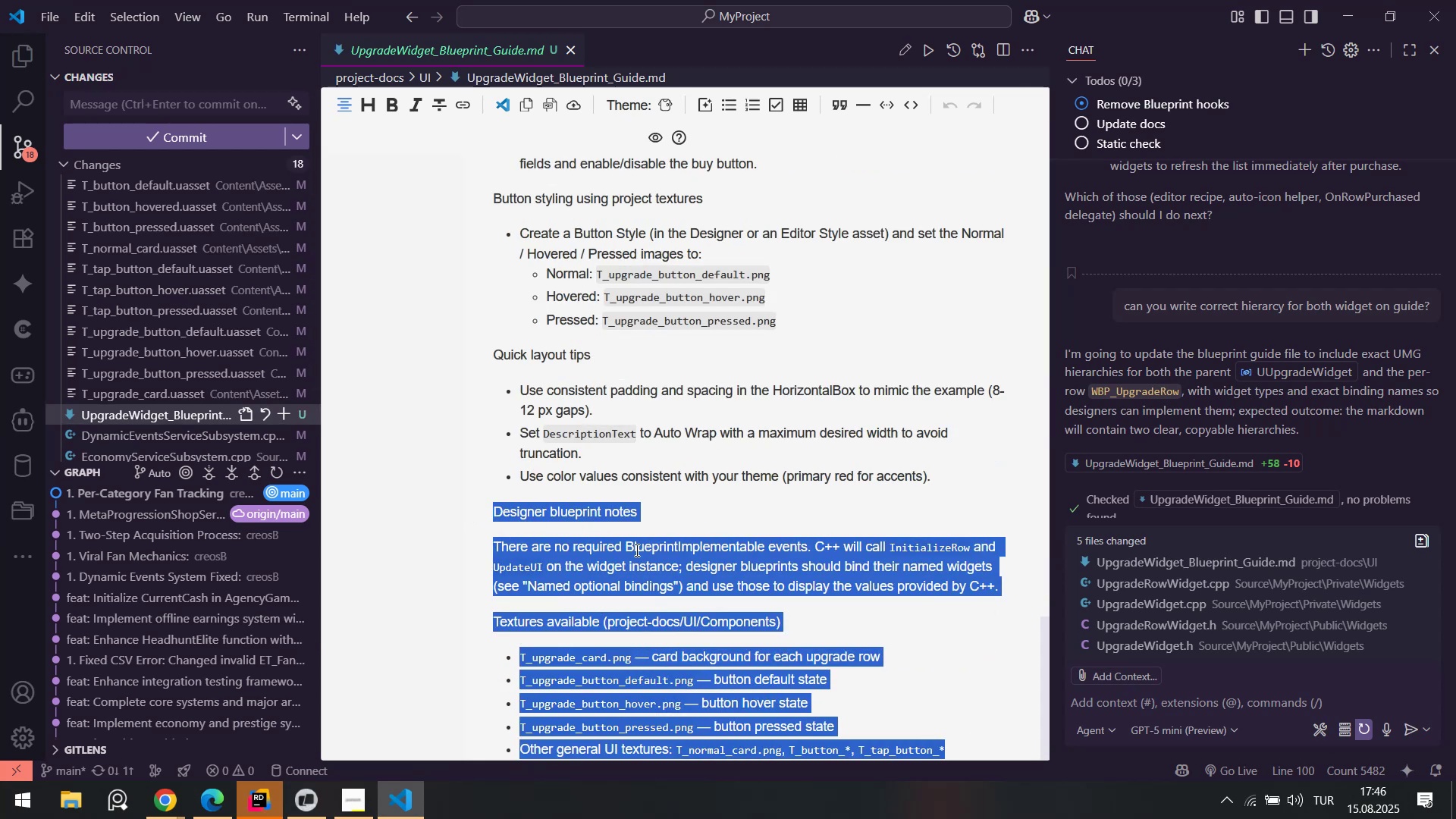 
left_click([714, 507])
 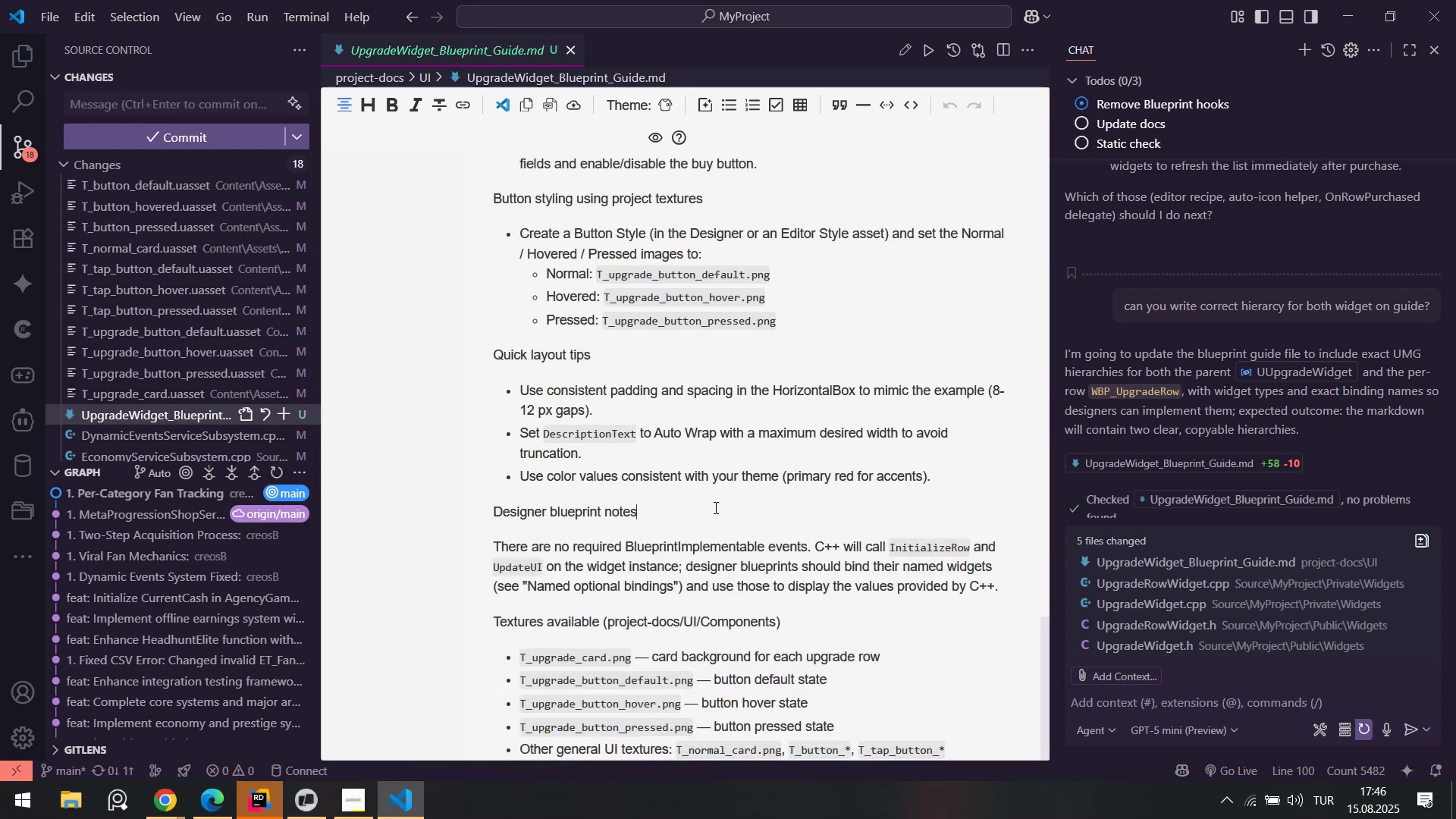 
scroll: coordinate [711, 516], scroll_direction: up, amount: 26.0
 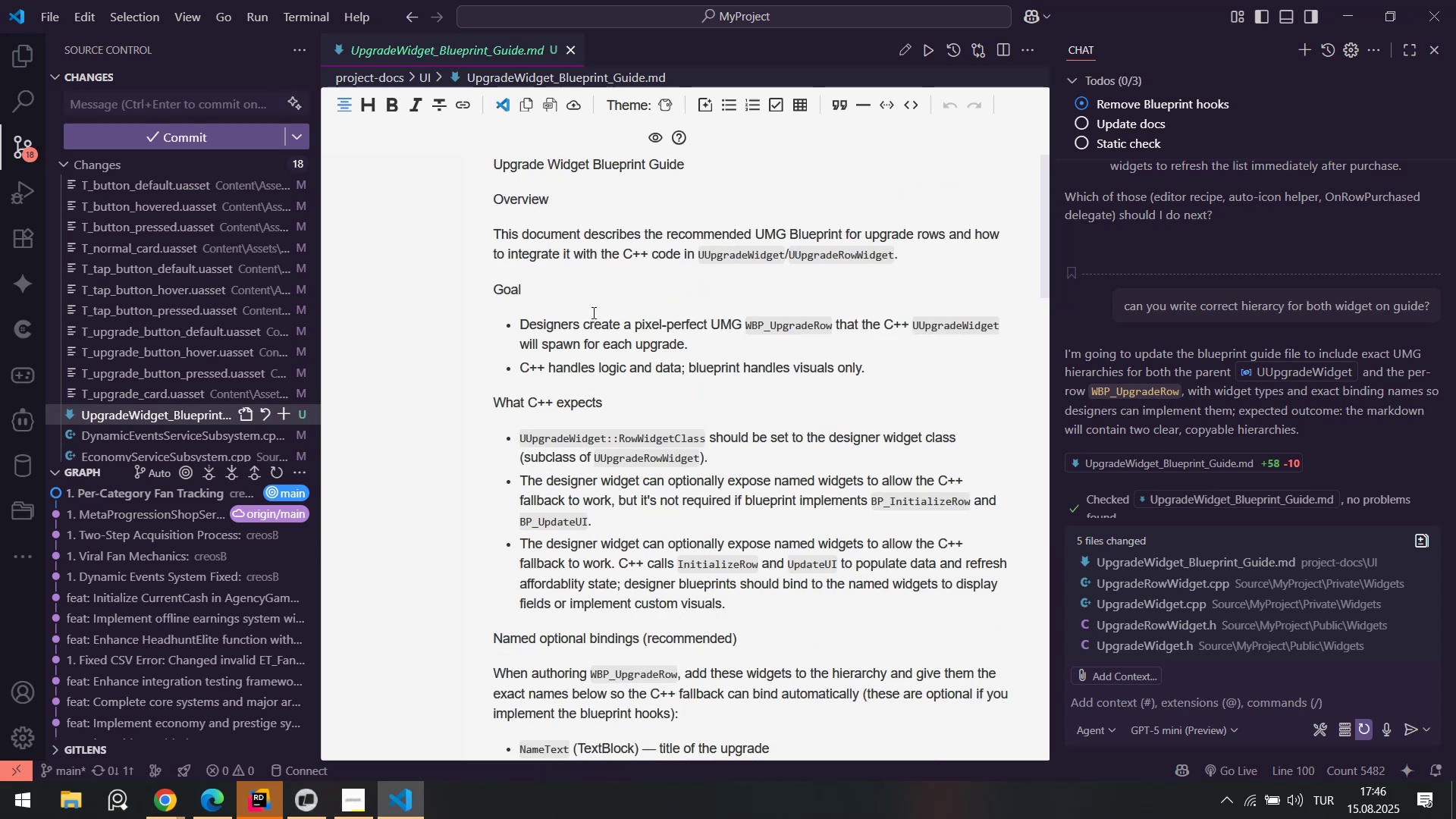 
scroll: coordinate [645, 403], scroll_direction: none, amount: 0.0
 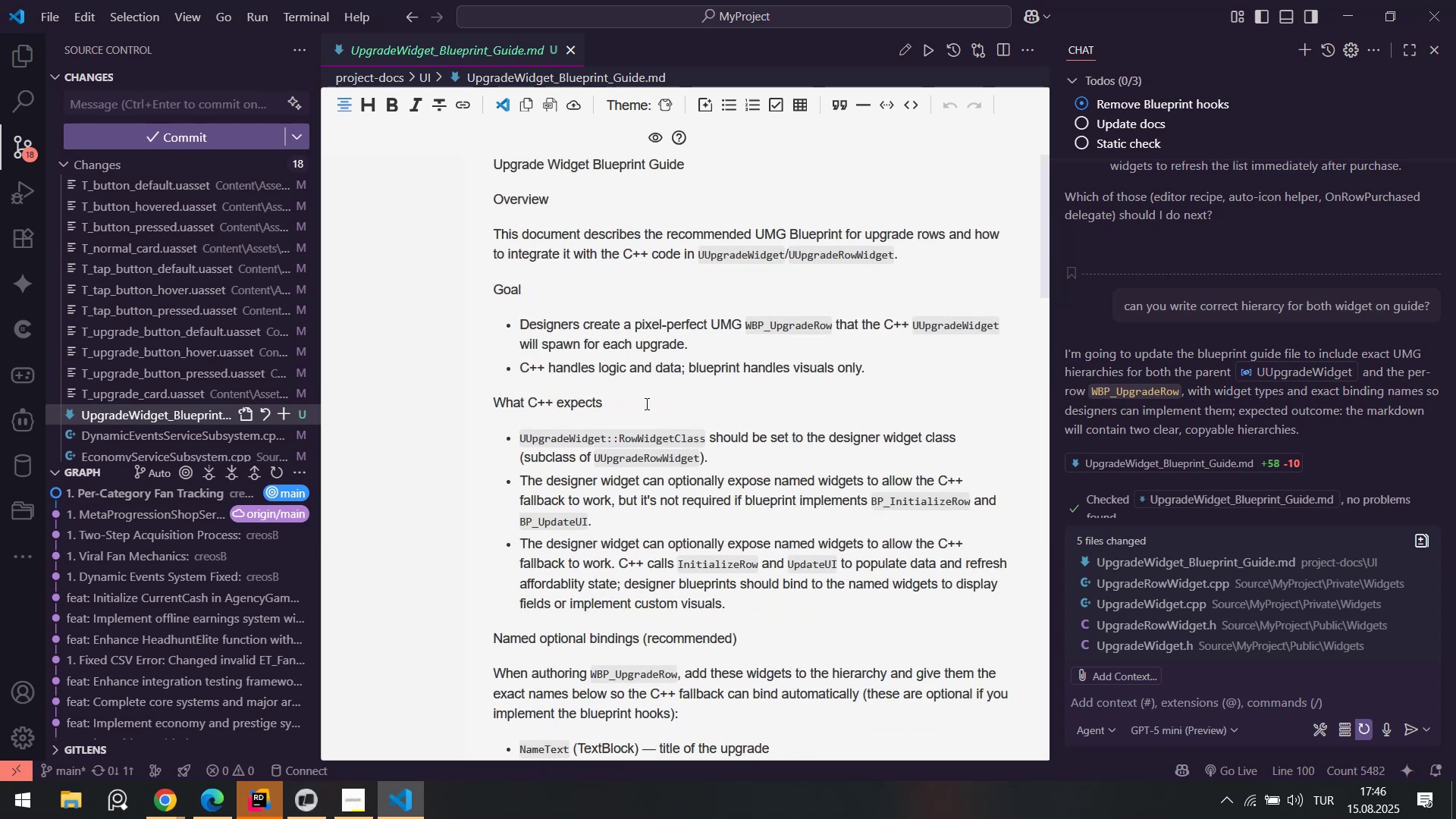 
scroll: coordinate [642, 421], scroll_direction: down, amount: 8.0
 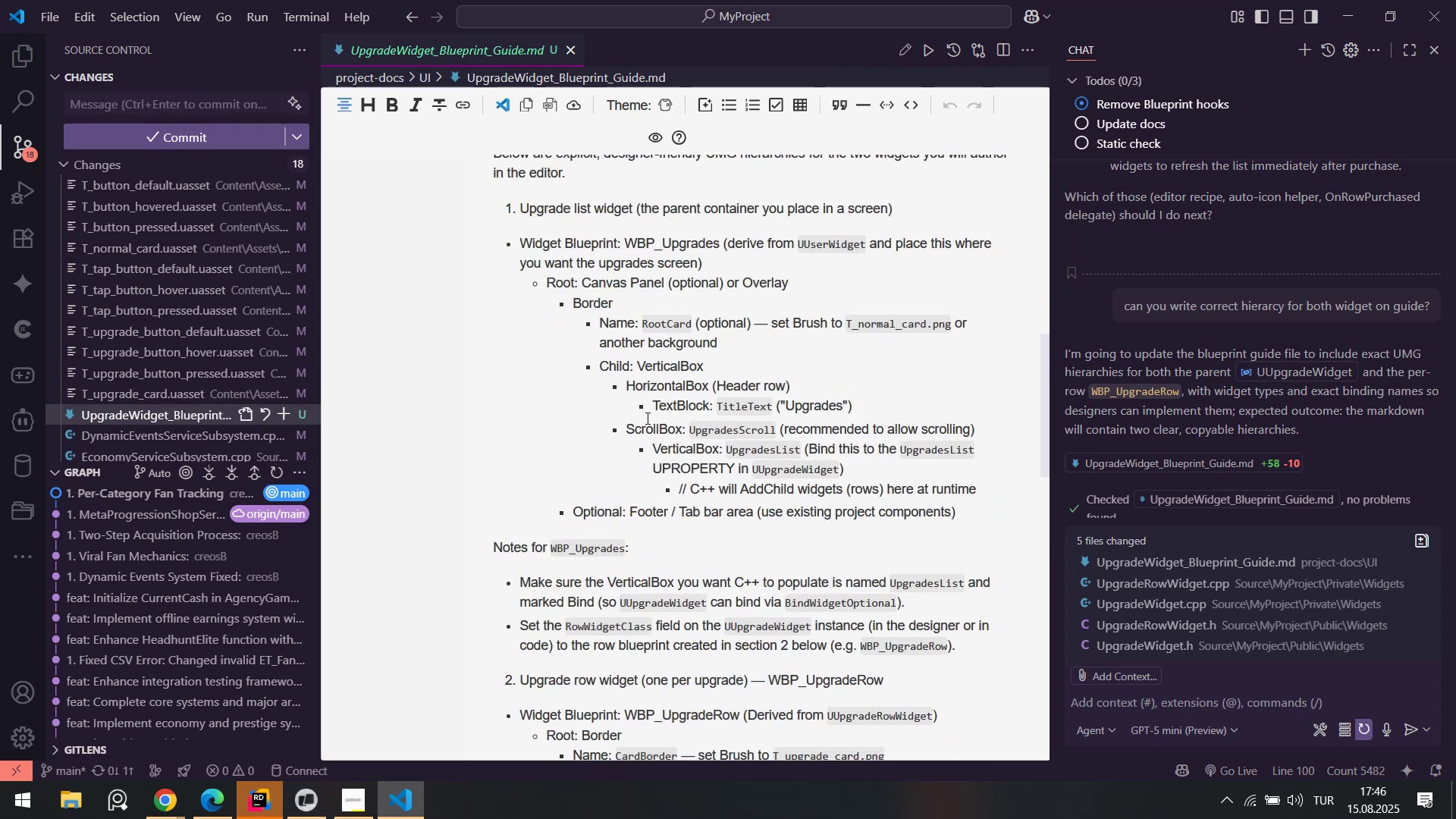 
scroll: coordinate [626, 438], scroll_direction: none, amount: 0.0
 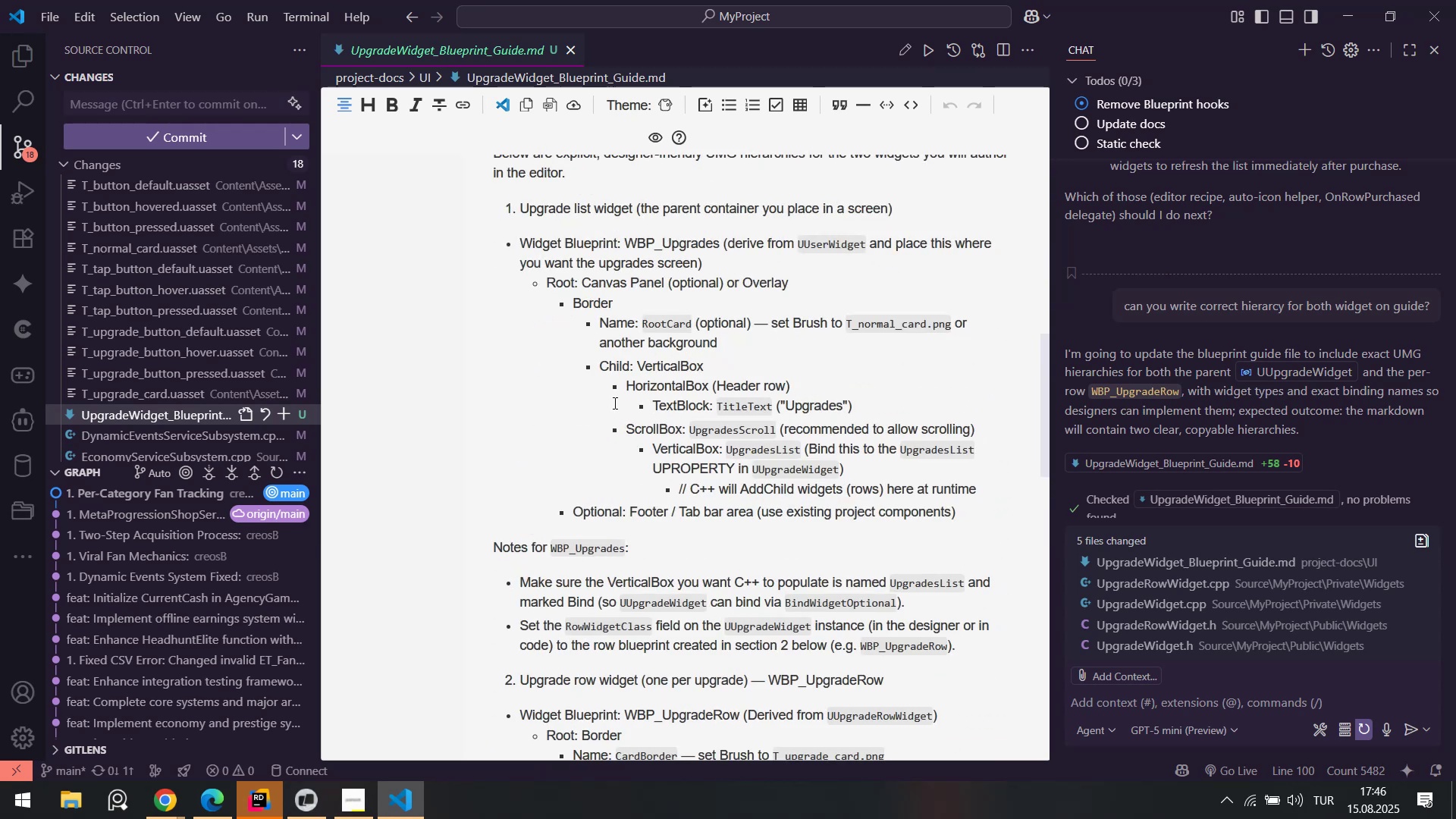 
scroll: coordinate [613, 400], scroll_direction: up, amount: 1.0
 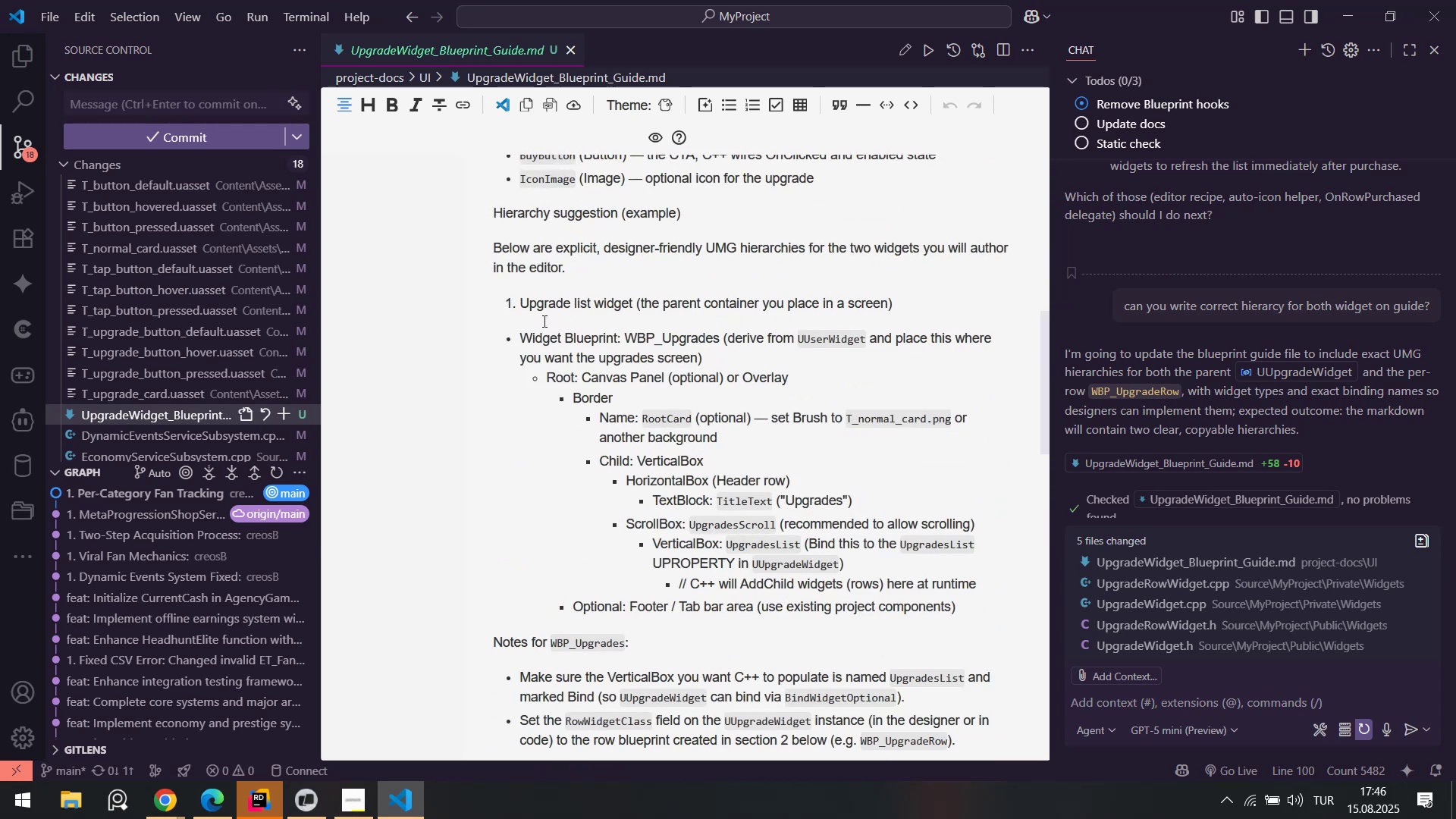 
left_click_drag(start_coordinate=[538, 305], to_coordinate=[668, 303])
 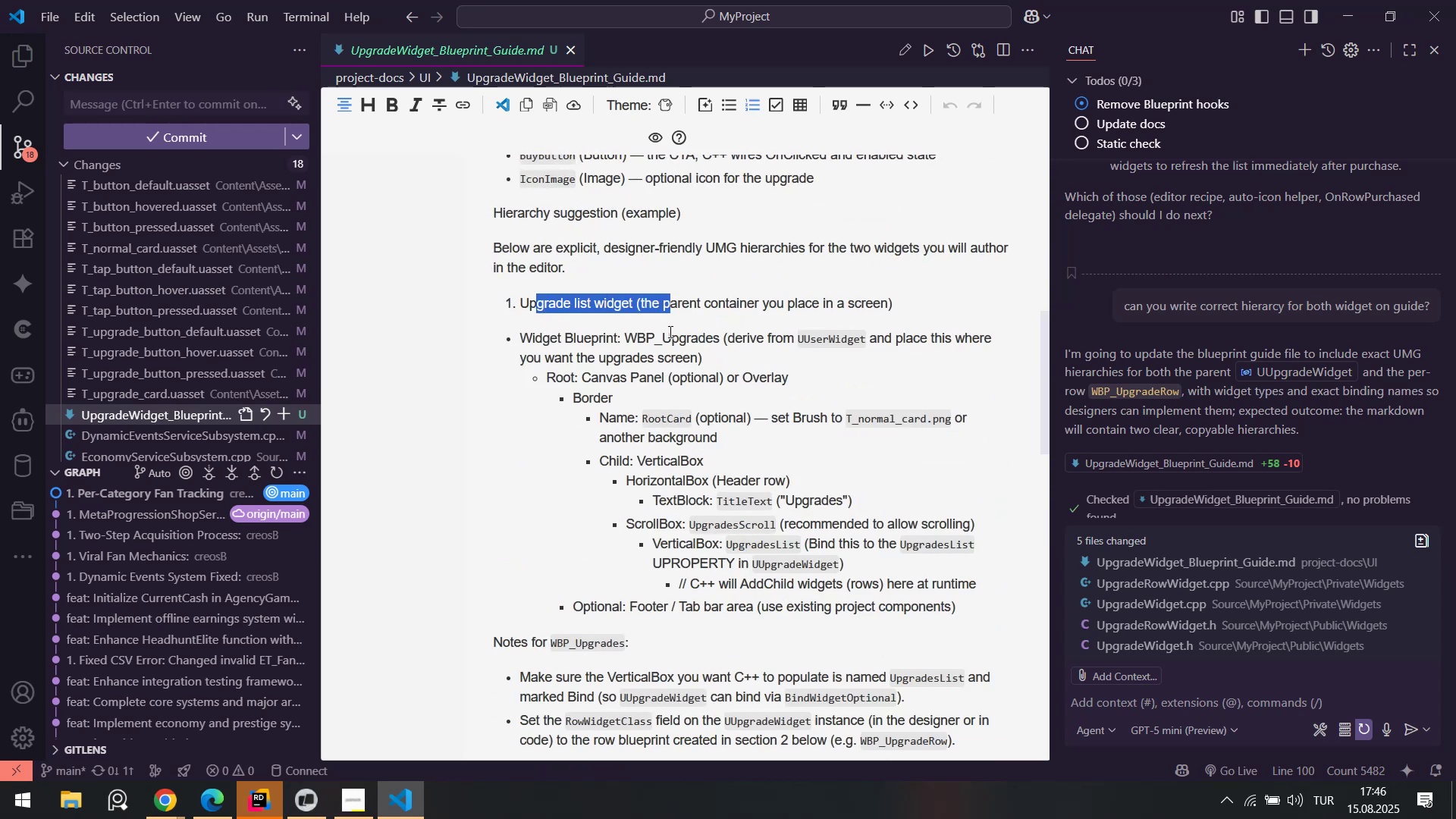 
scroll: coordinate [672, 339], scroll_direction: up, amount: 1.0
 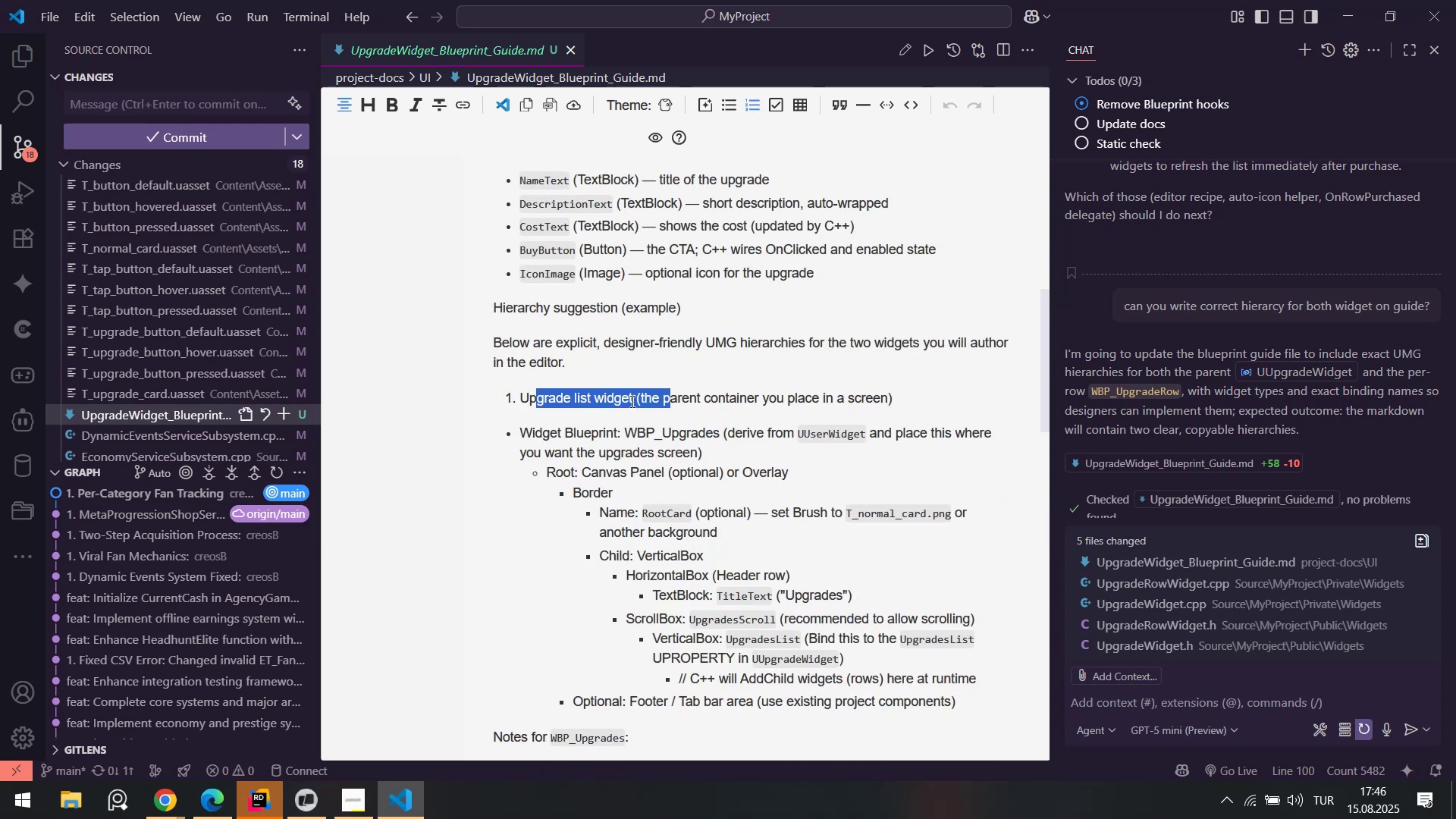 
scroll: coordinate [631, 401], scroll_direction: down, amount: 2.0
 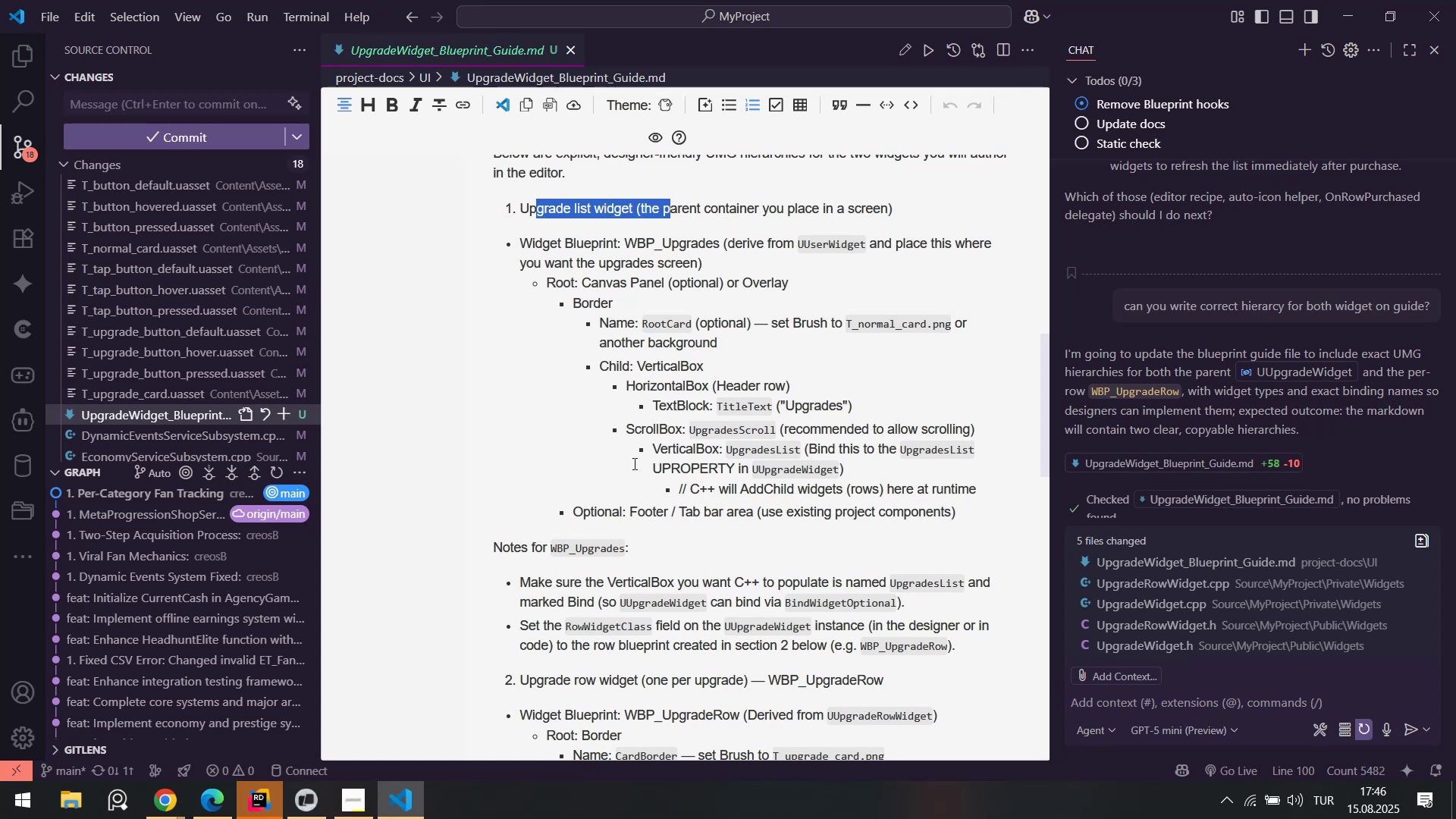 
left_click([249, 811])
 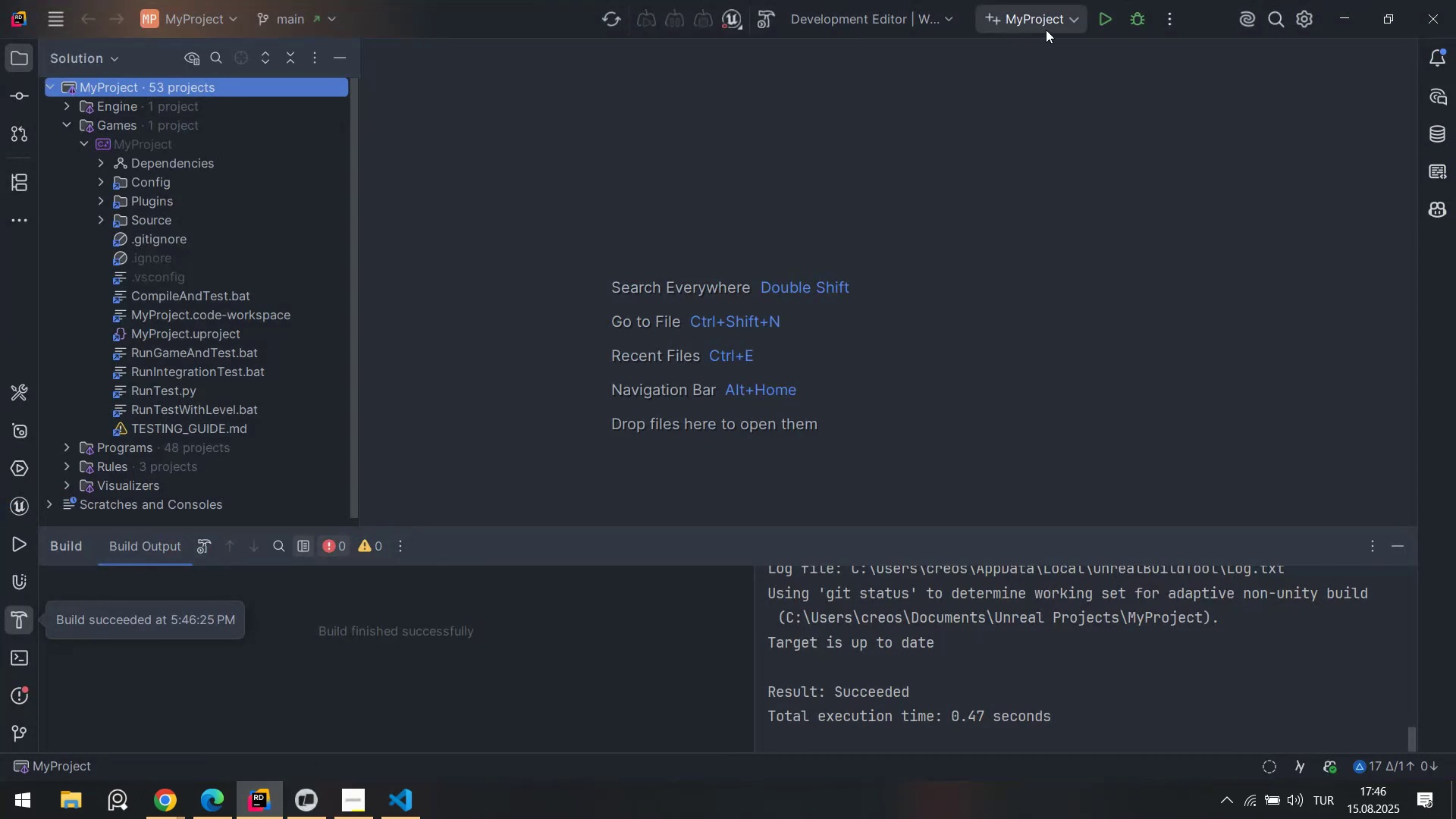 
left_click([1105, 31])
 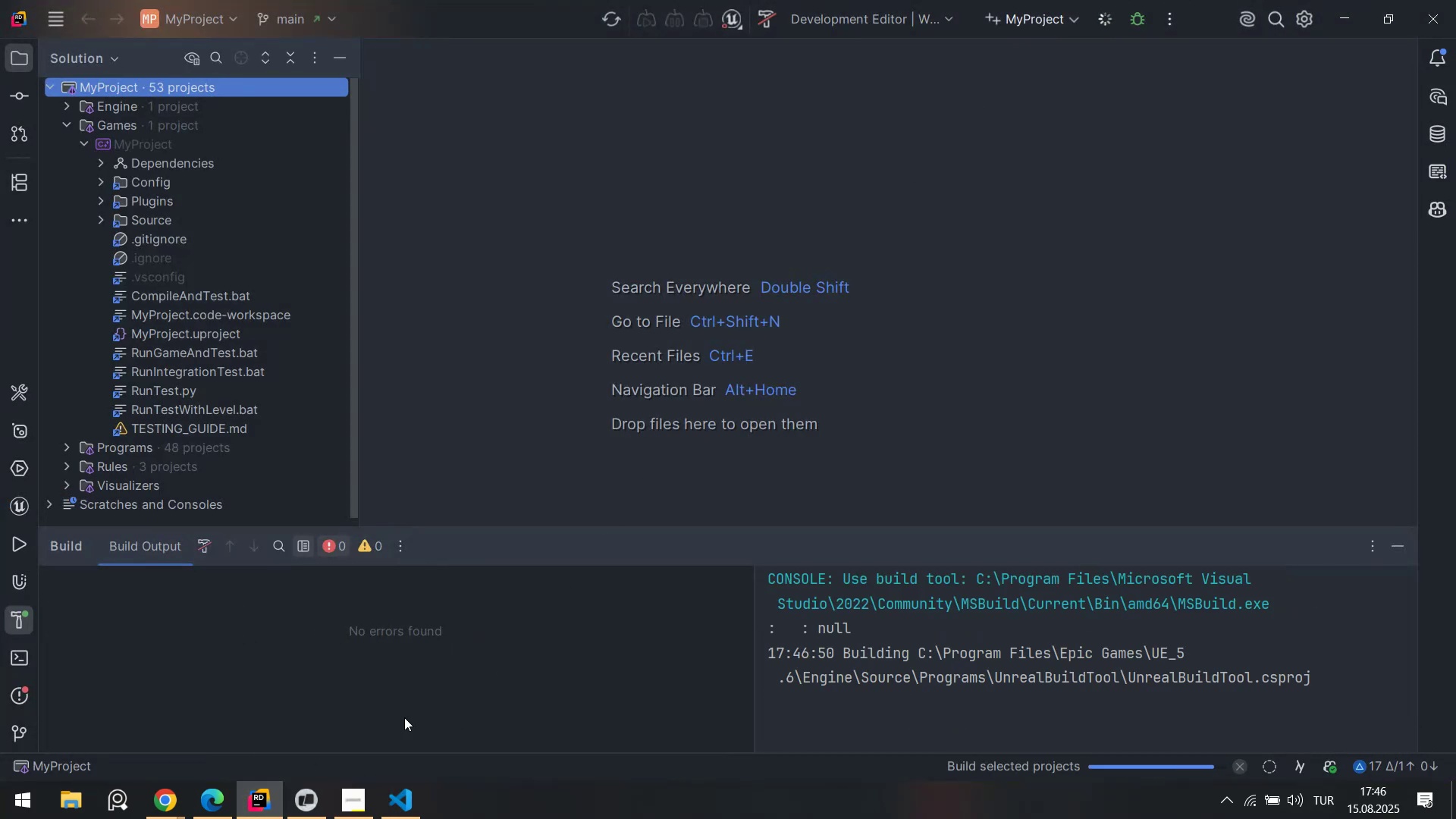 
left_click([315, 798])
 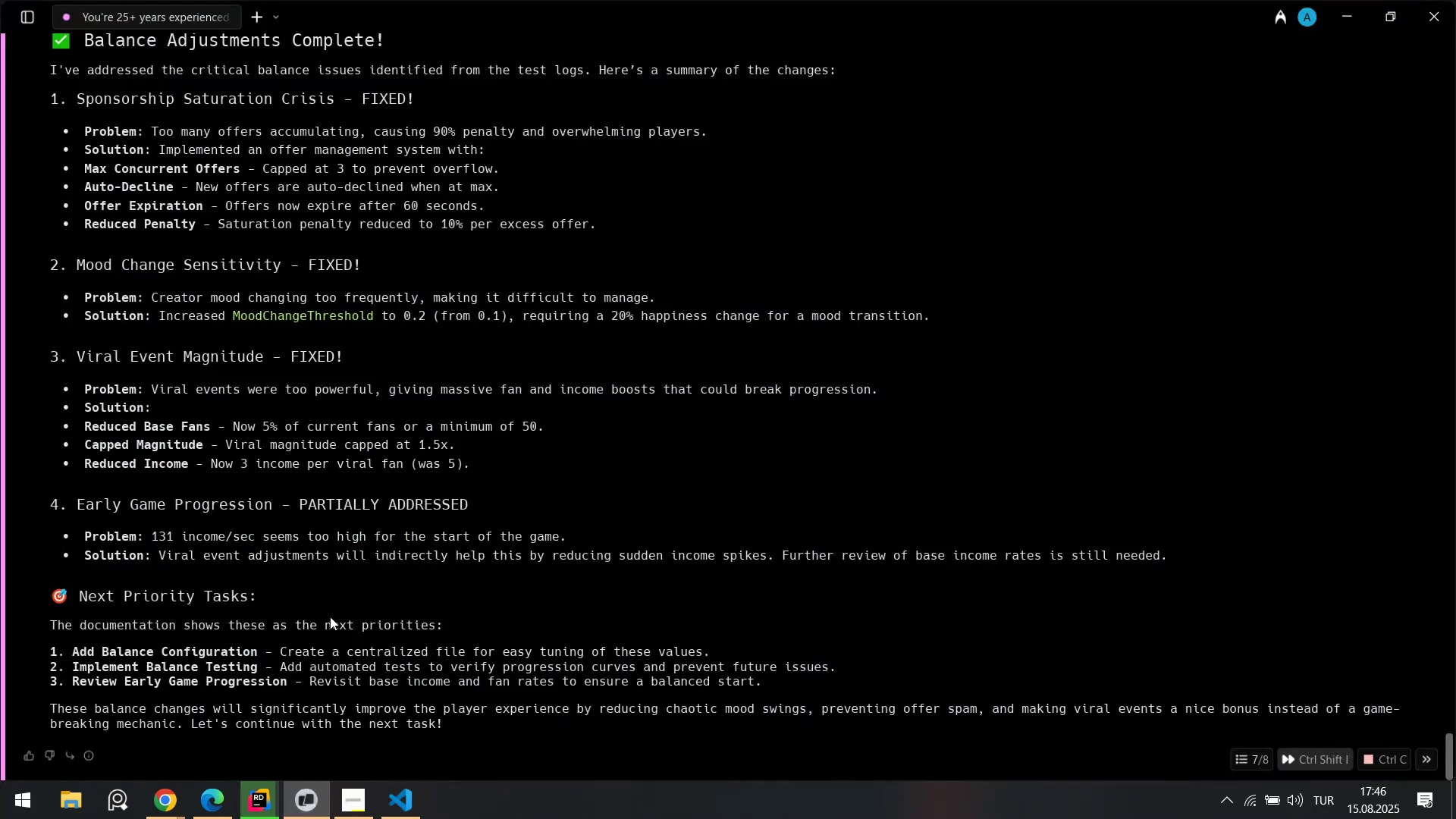 
scroll: coordinate [344, 613], scroll_direction: down, amount: 4.0
 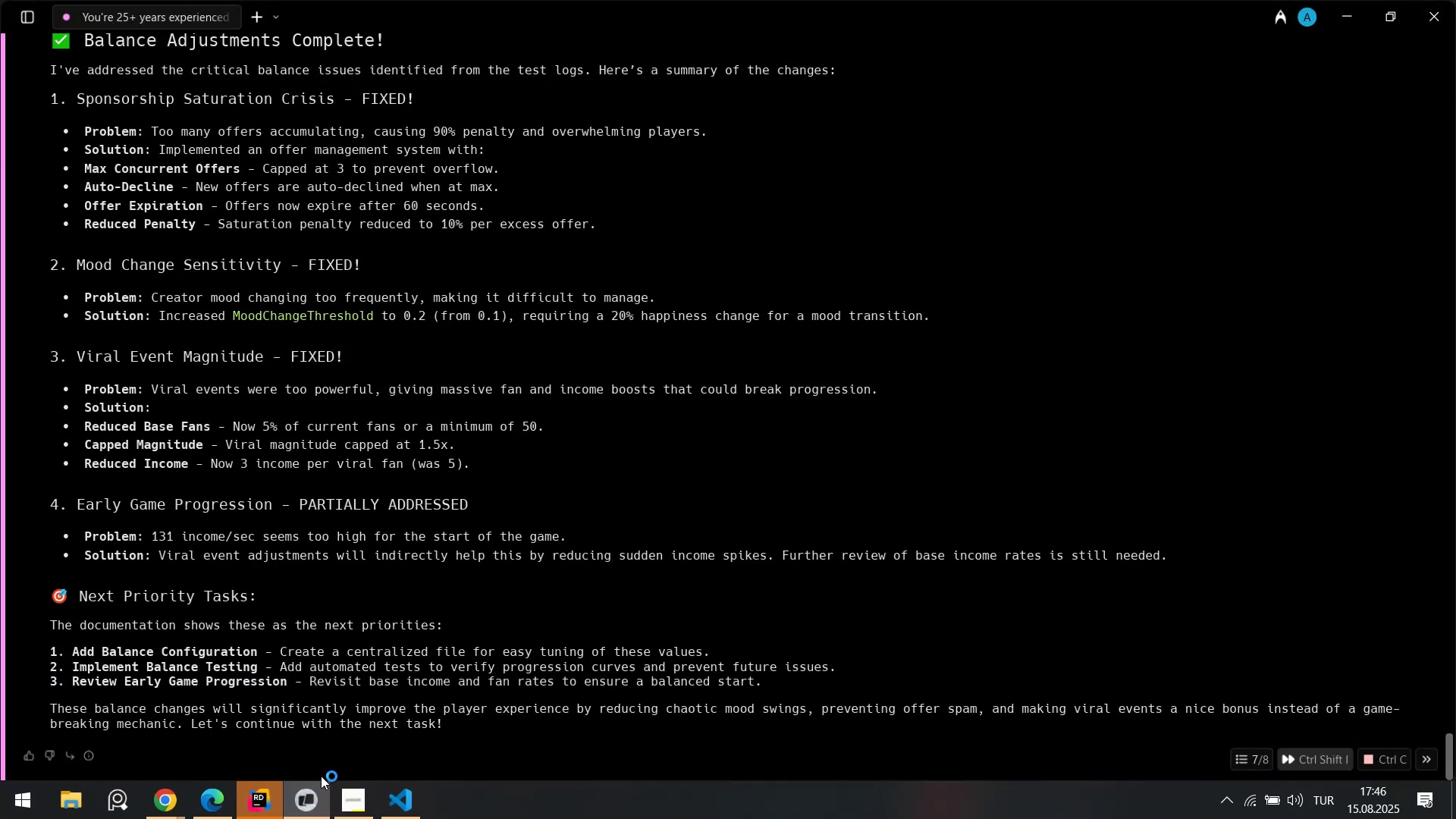 
left_click([272, 799])
 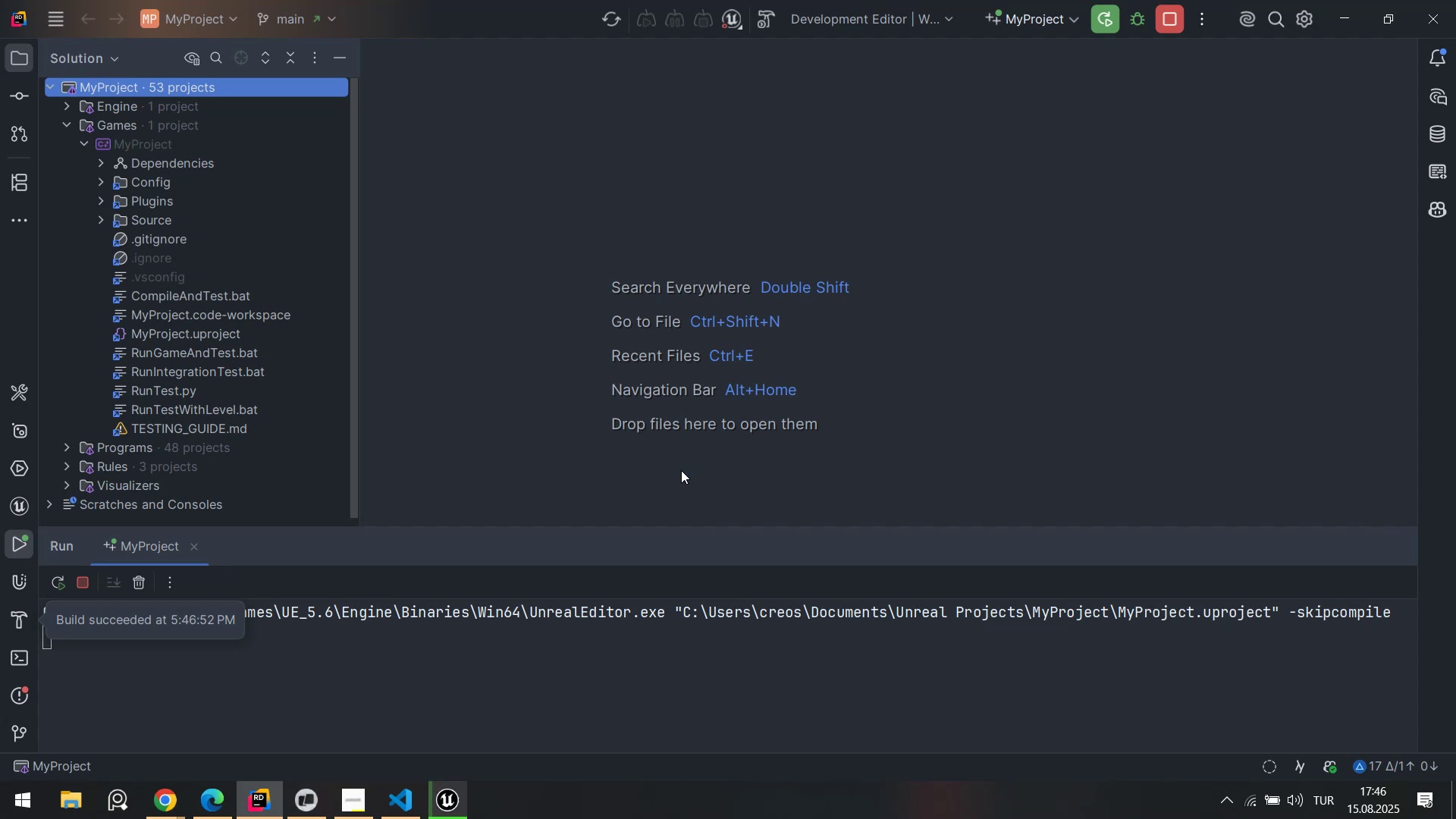 
wait(10.6)
 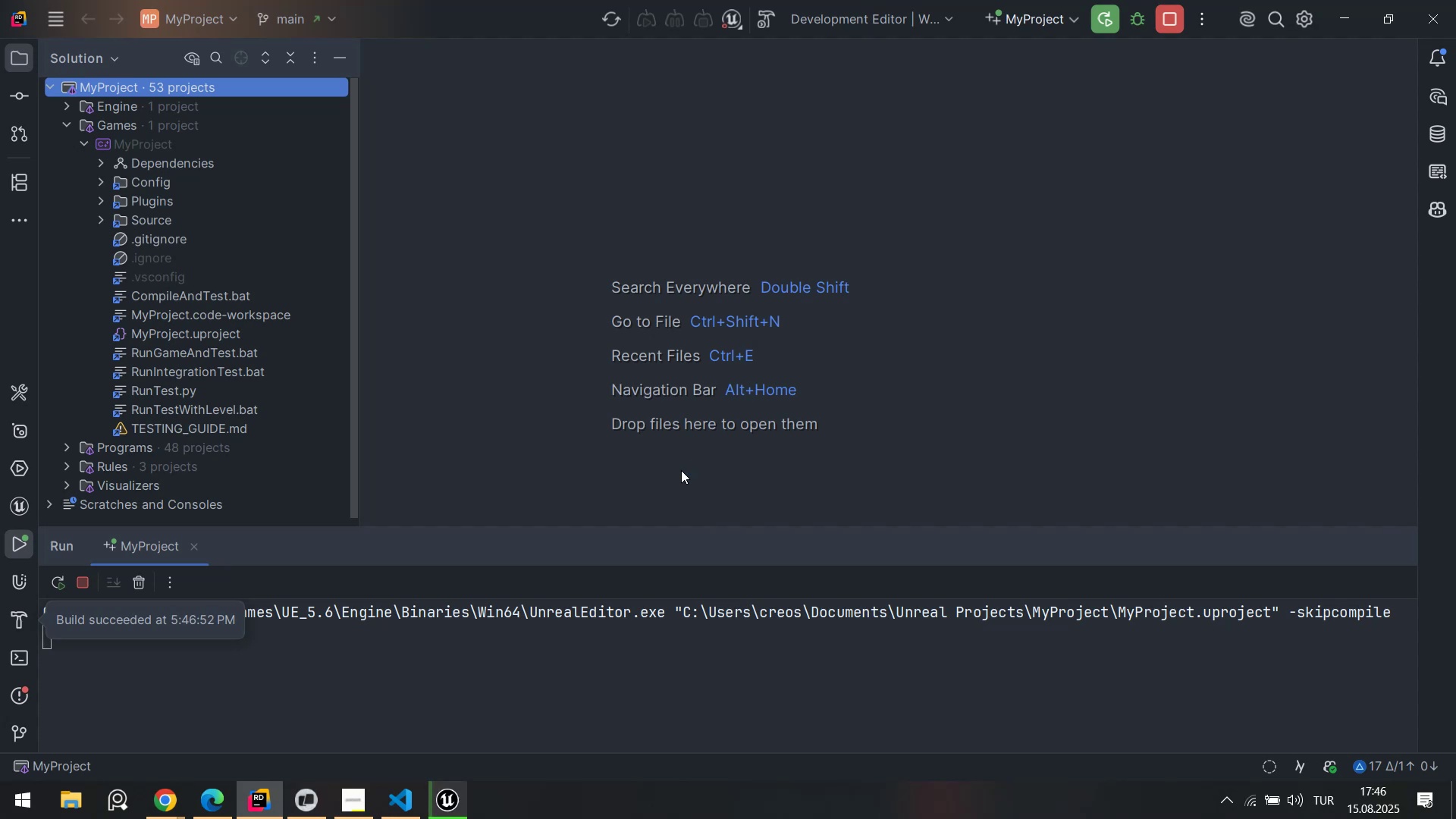 
left_click([447, 792])
 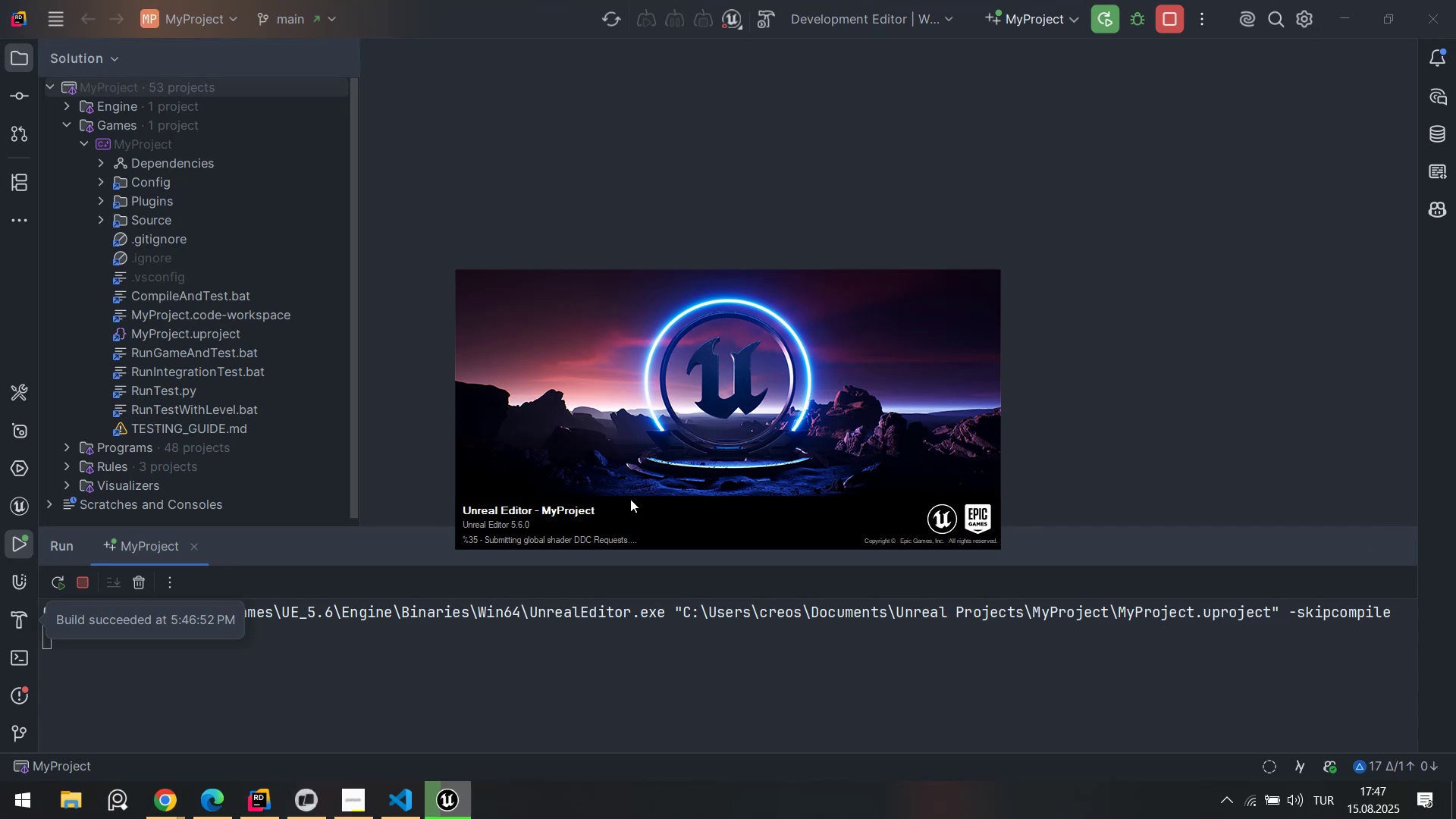 
left_click([636, 487])
 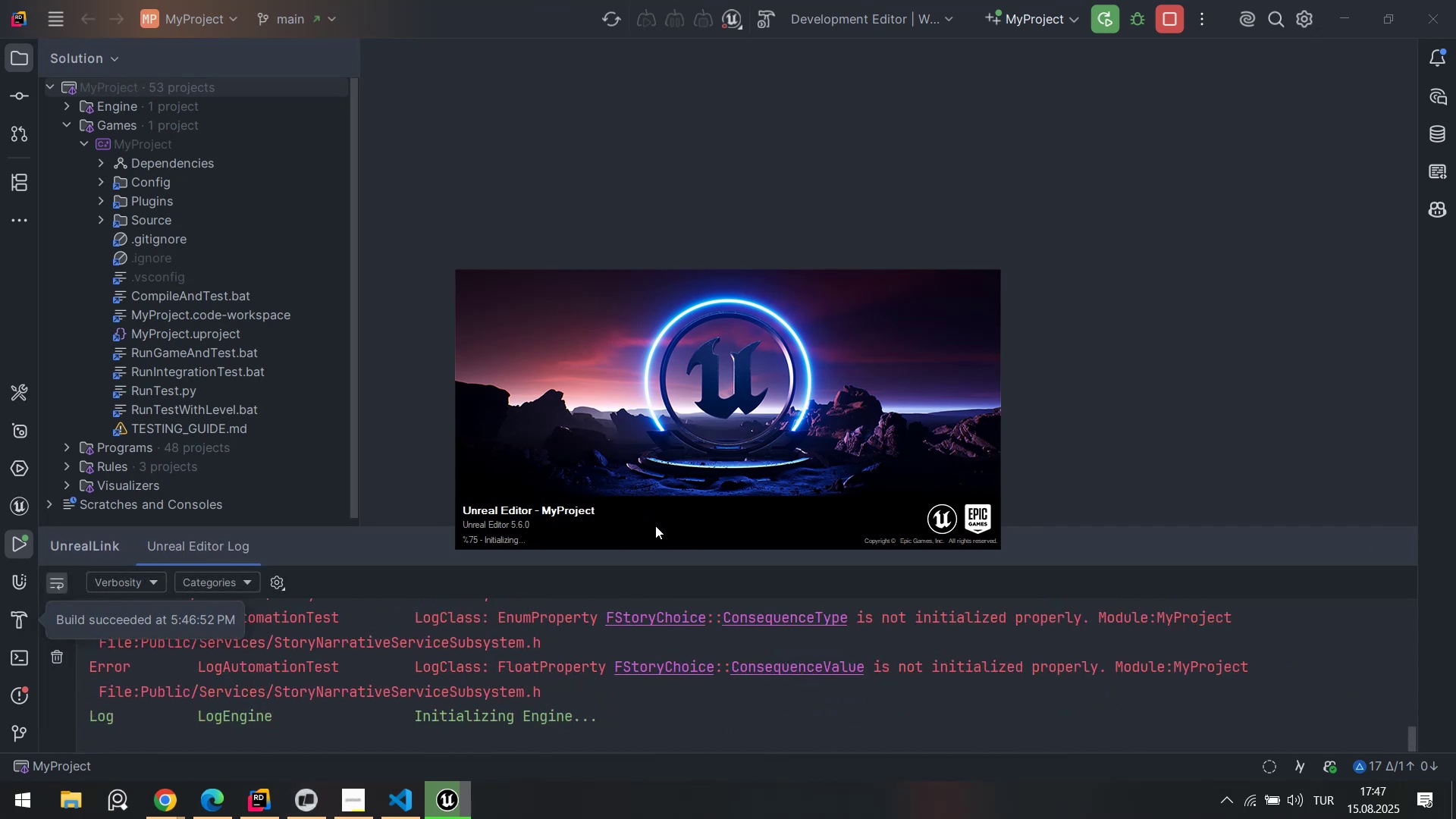 
wait(12.03)
 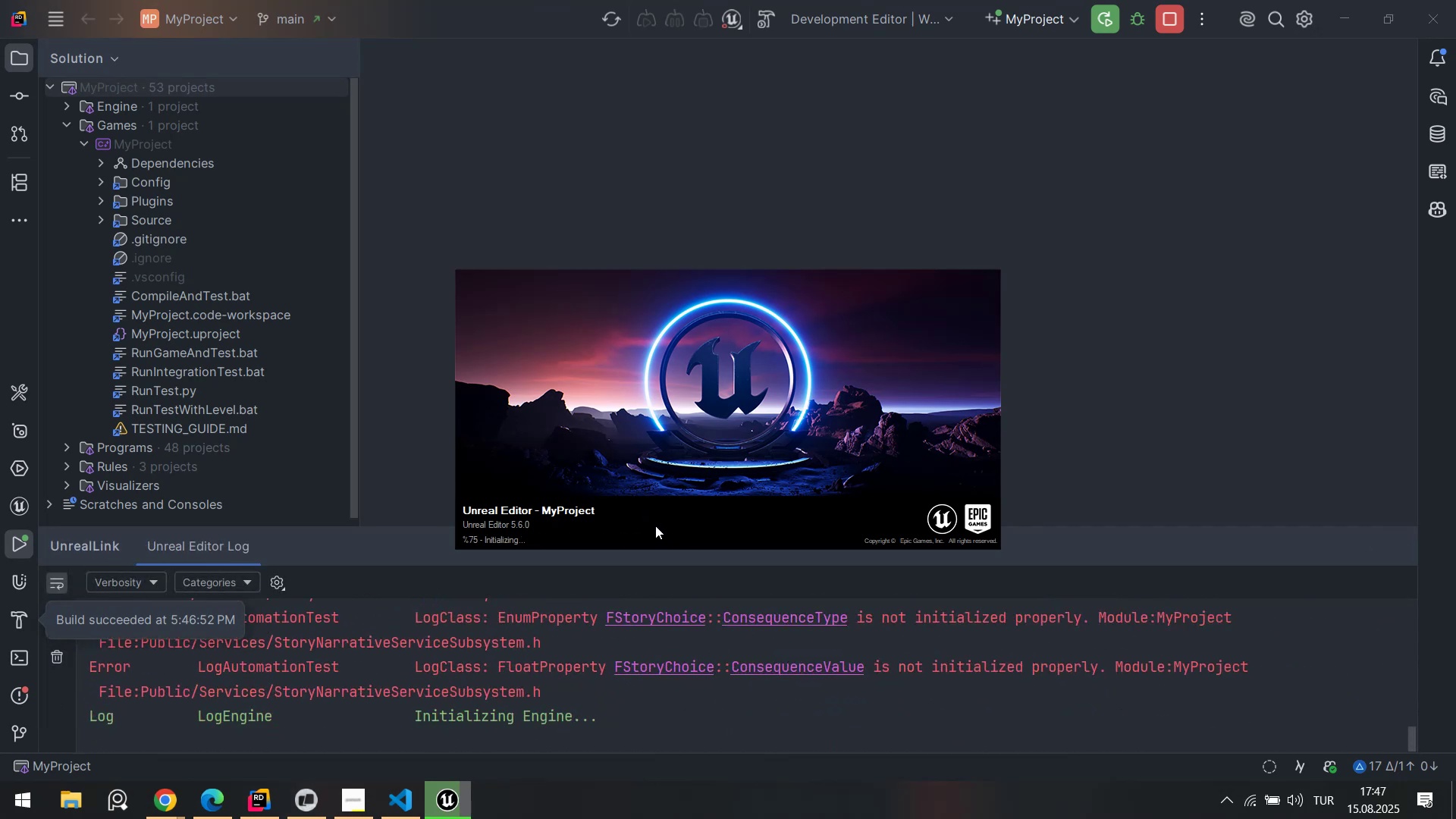 
left_click([454, 802])
 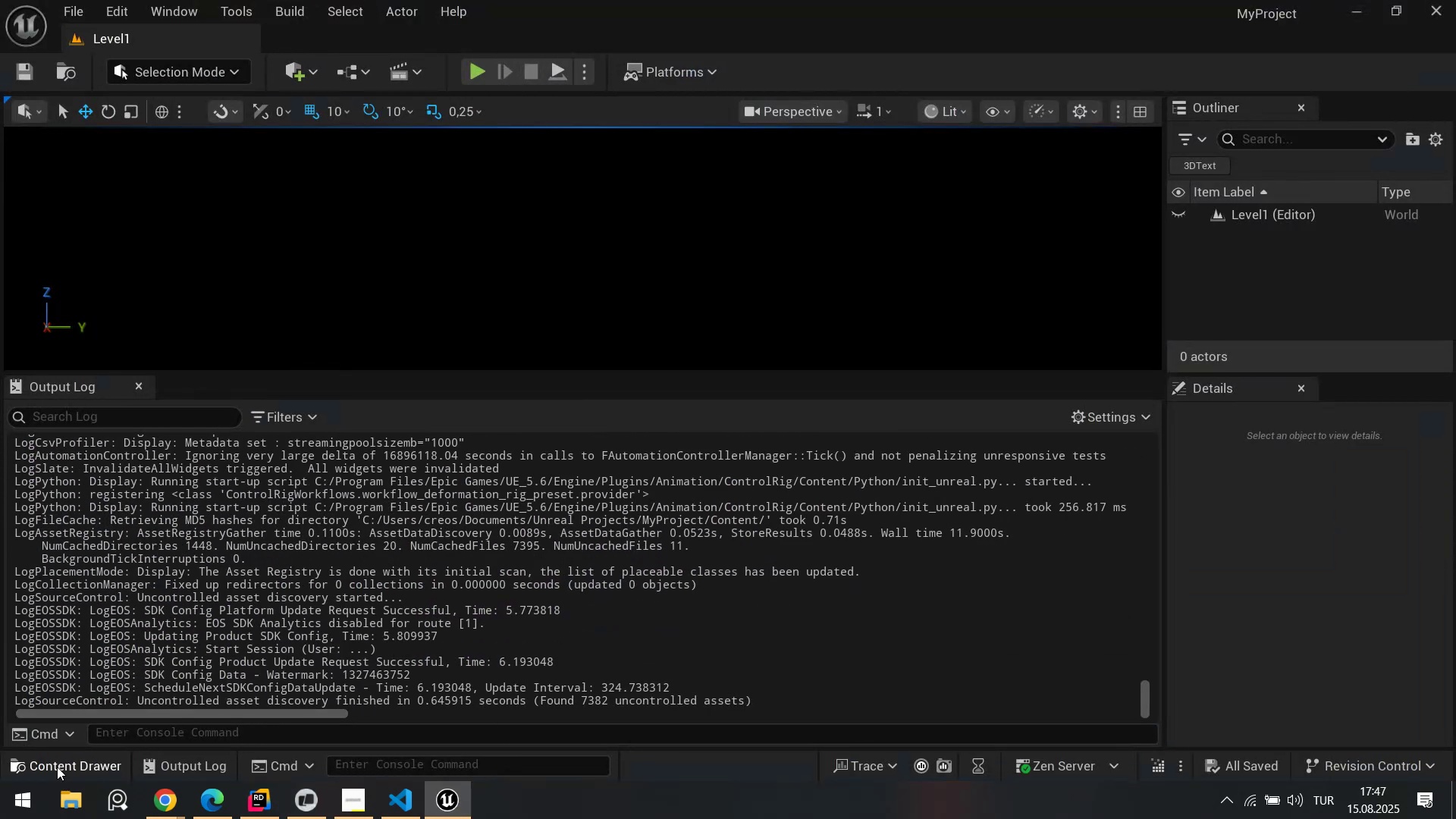 
left_click([61, 767])
 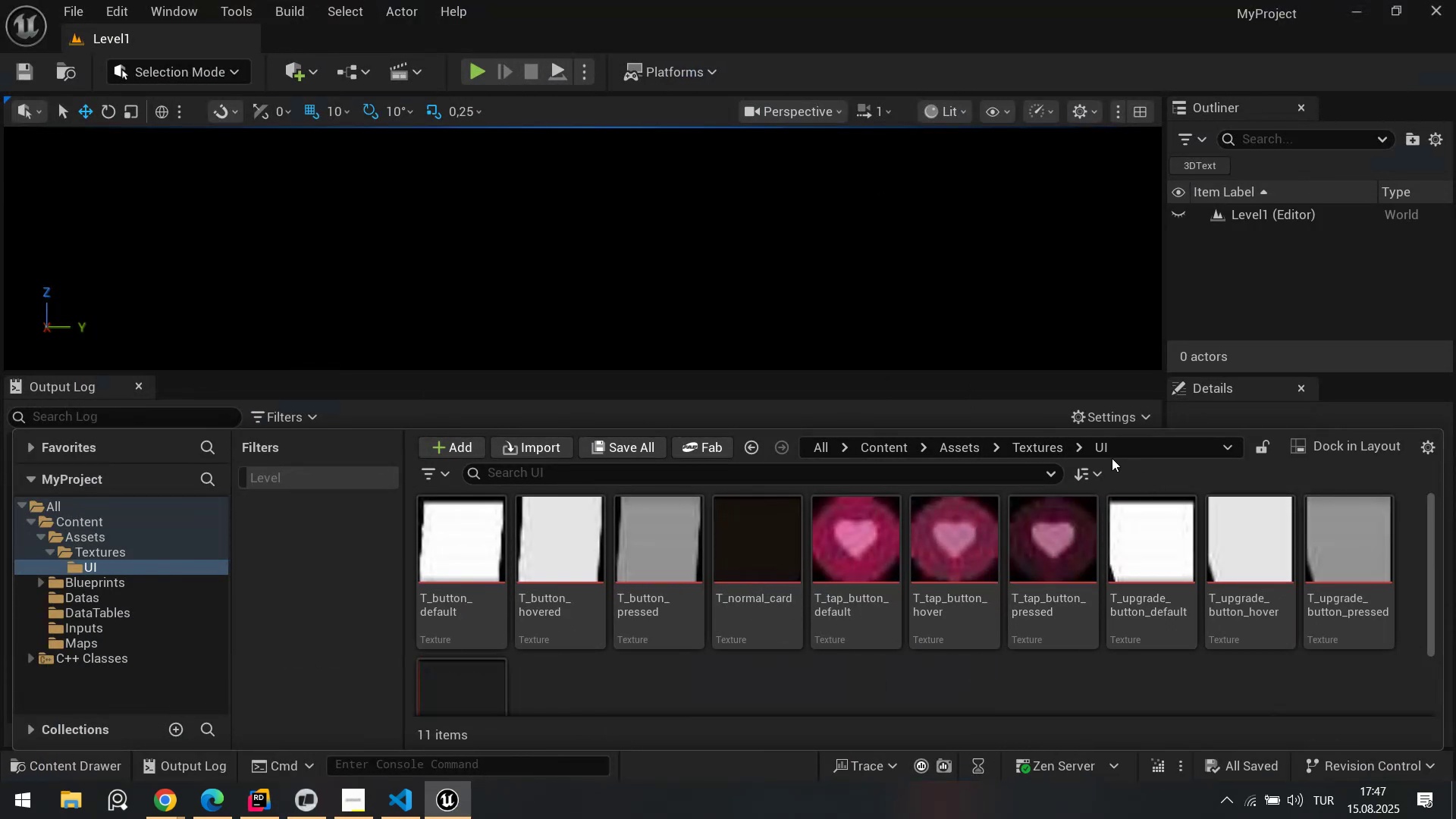 
wait(6.18)
 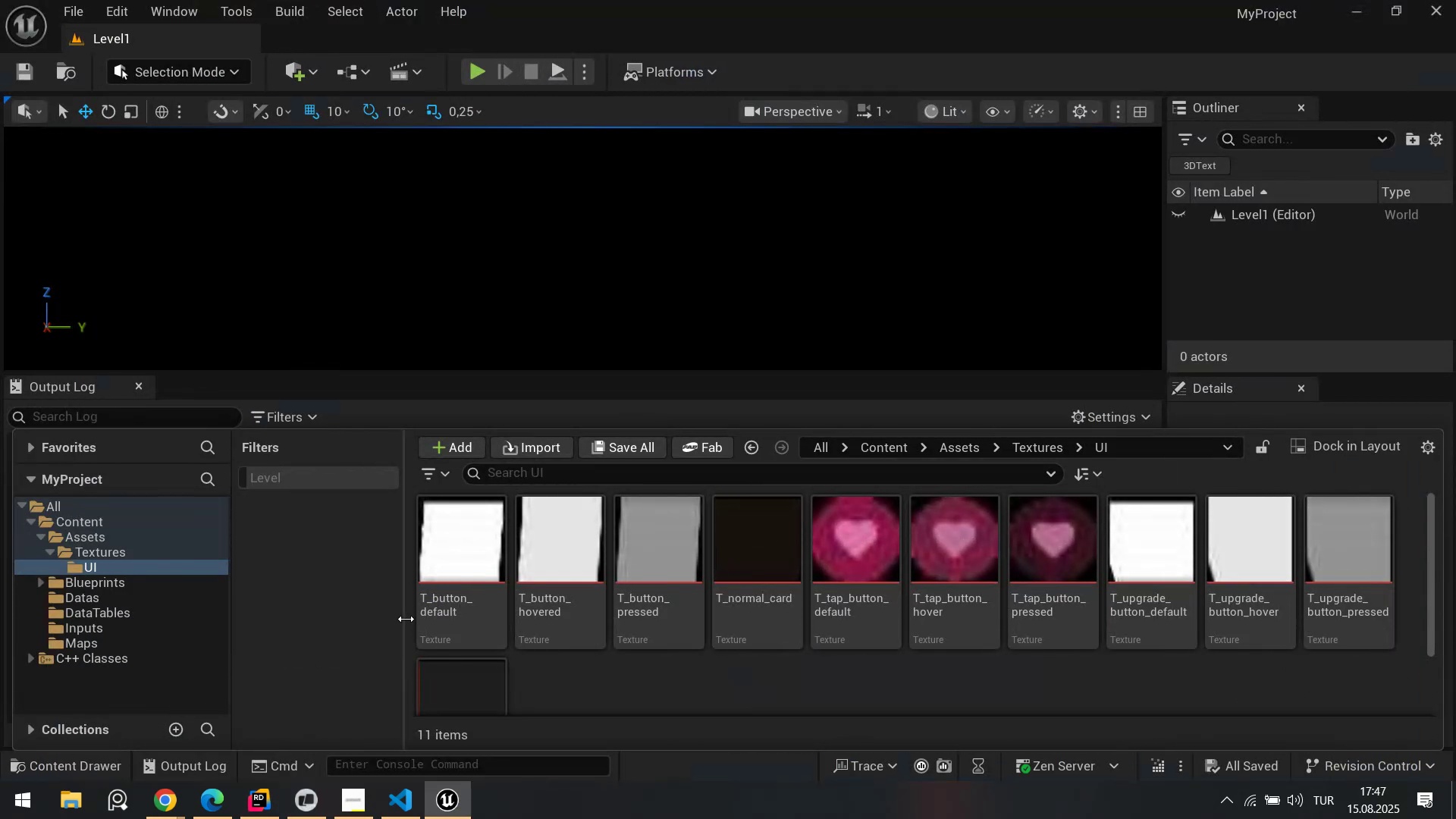 
left_click([951, 445])
 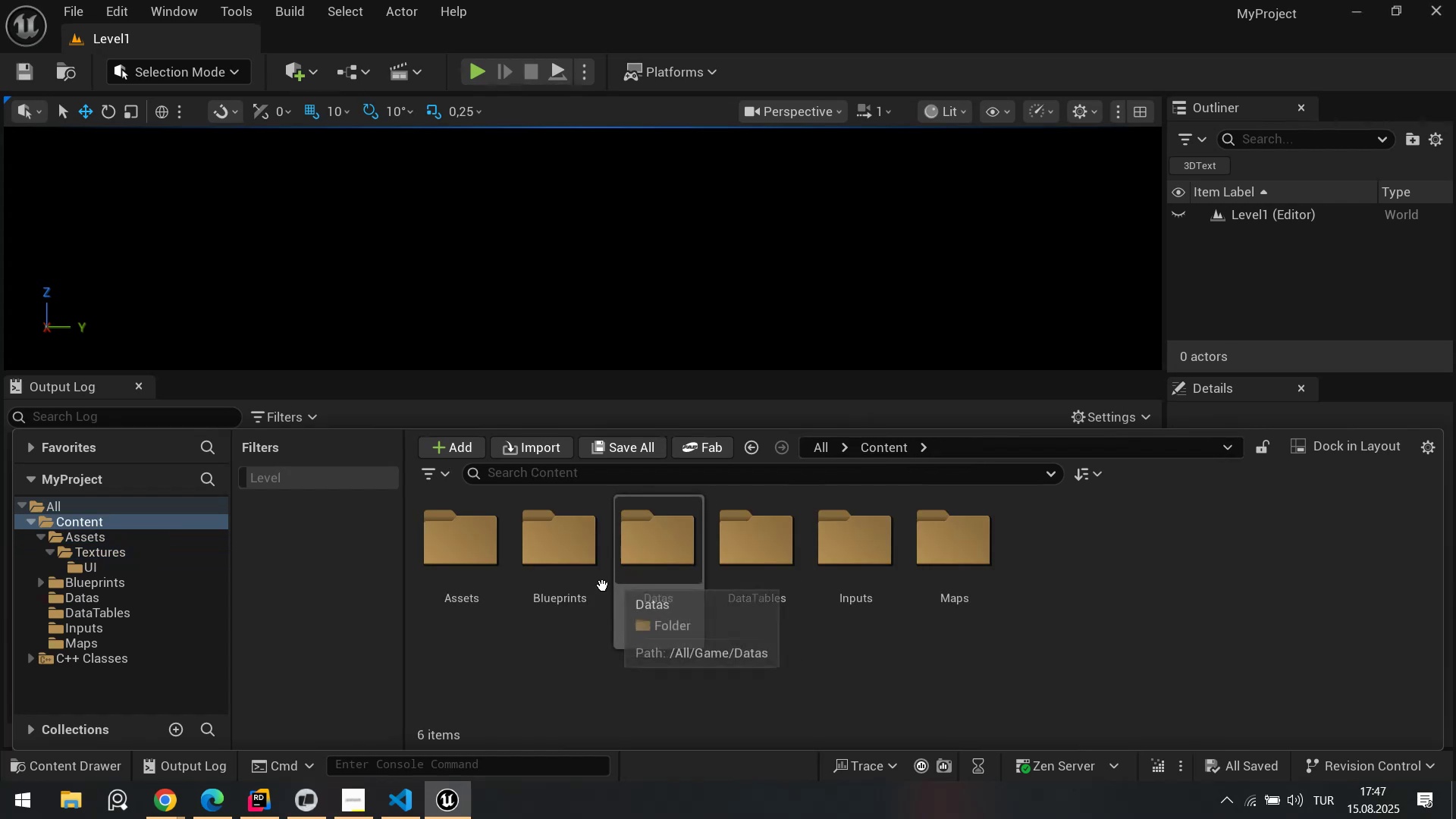 
double_click([551, 597])
 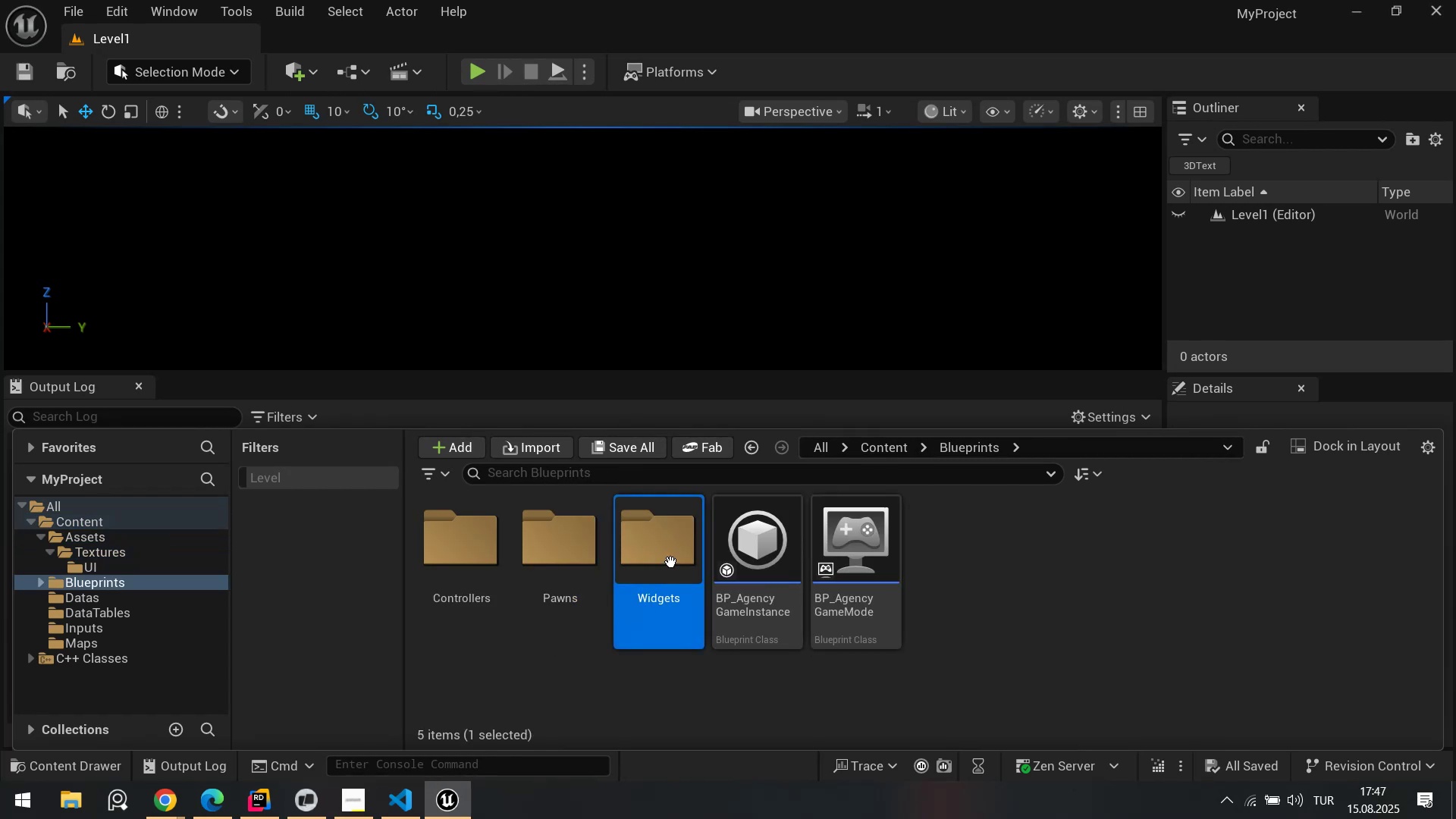 
double_click([671, 563])
 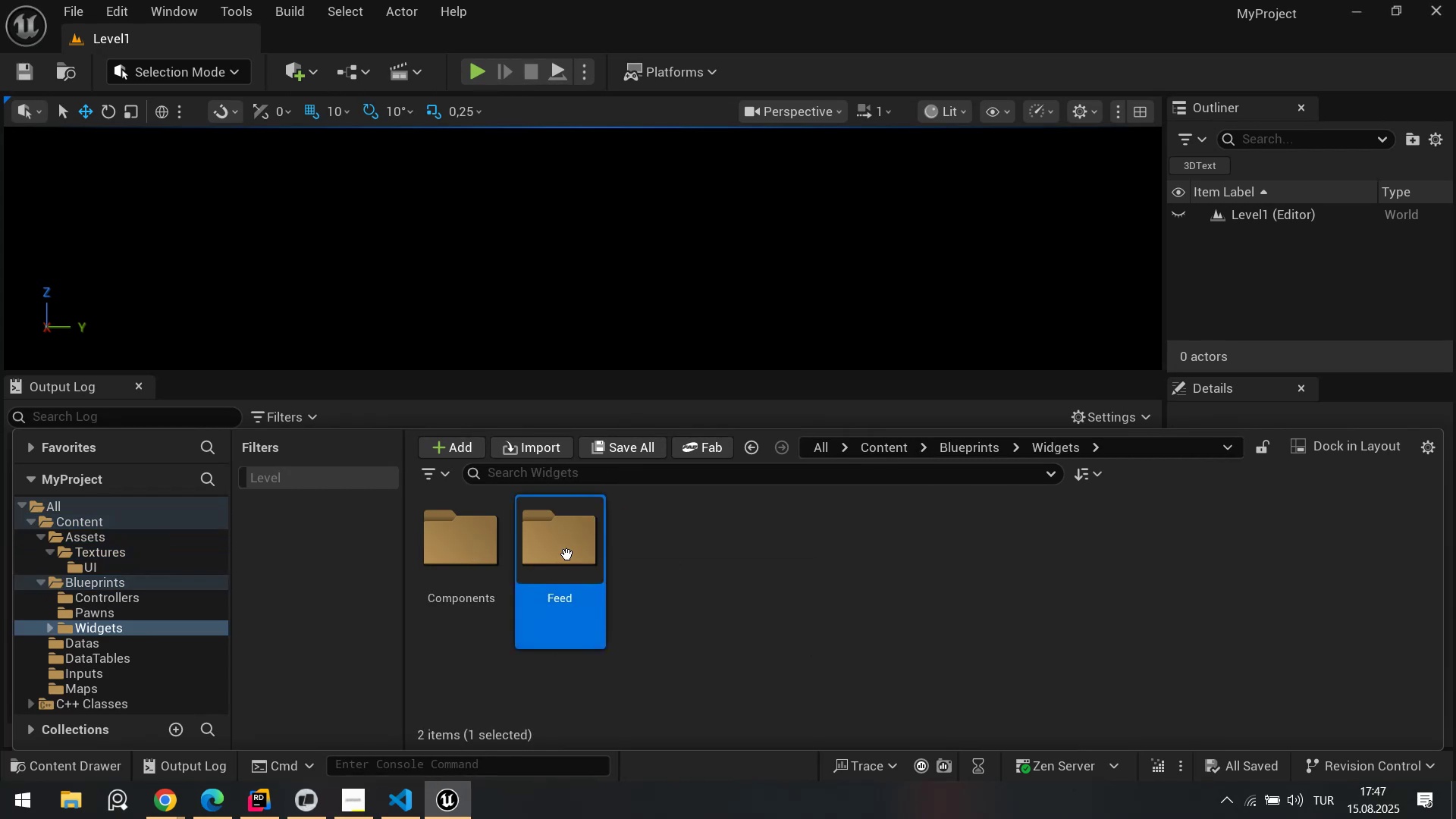 
double_click([567, 555])
 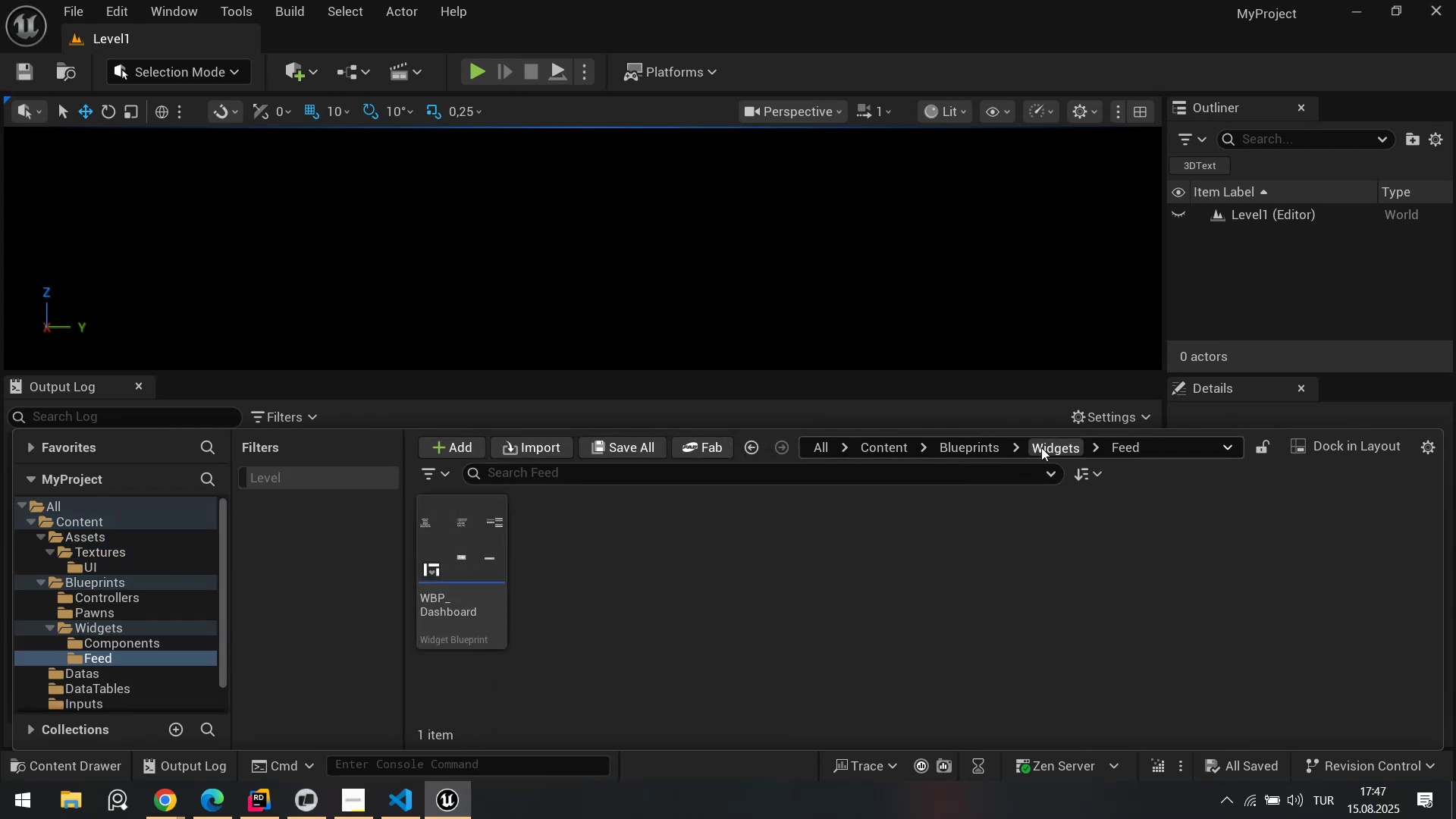 
double_click([466, 544])
 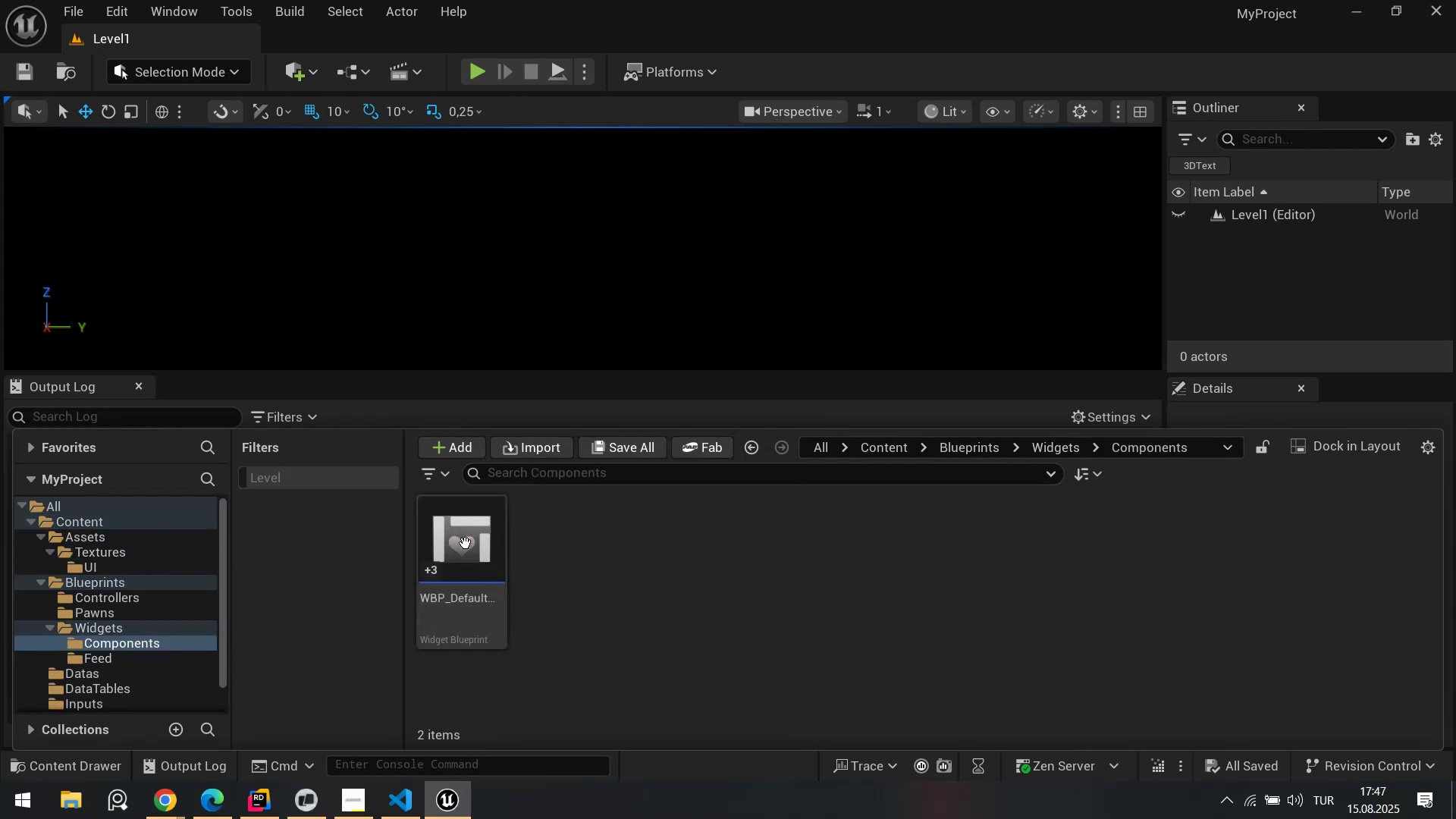 
triple_click([466, 544])
 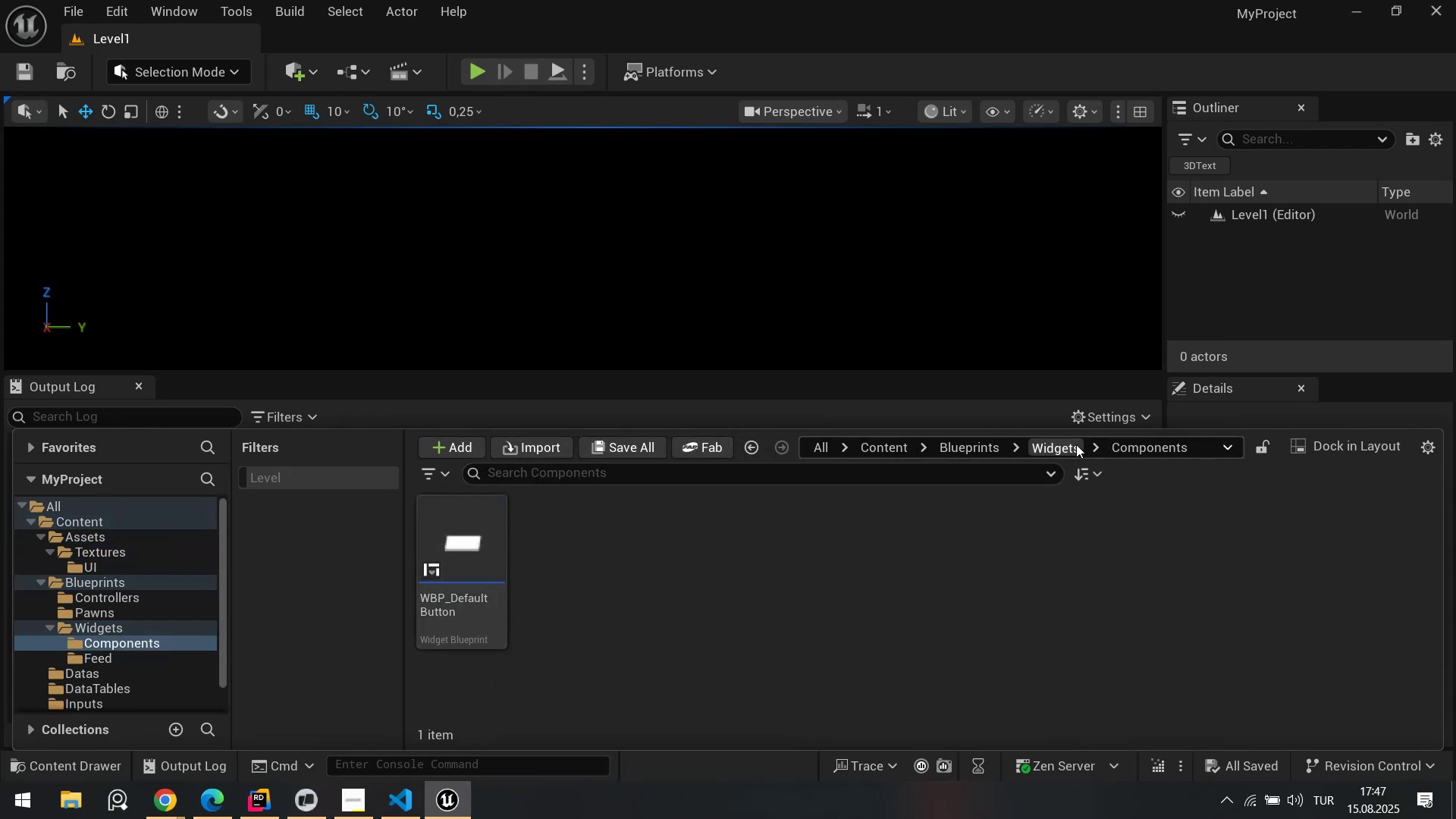 
double_click([565, 544])
 